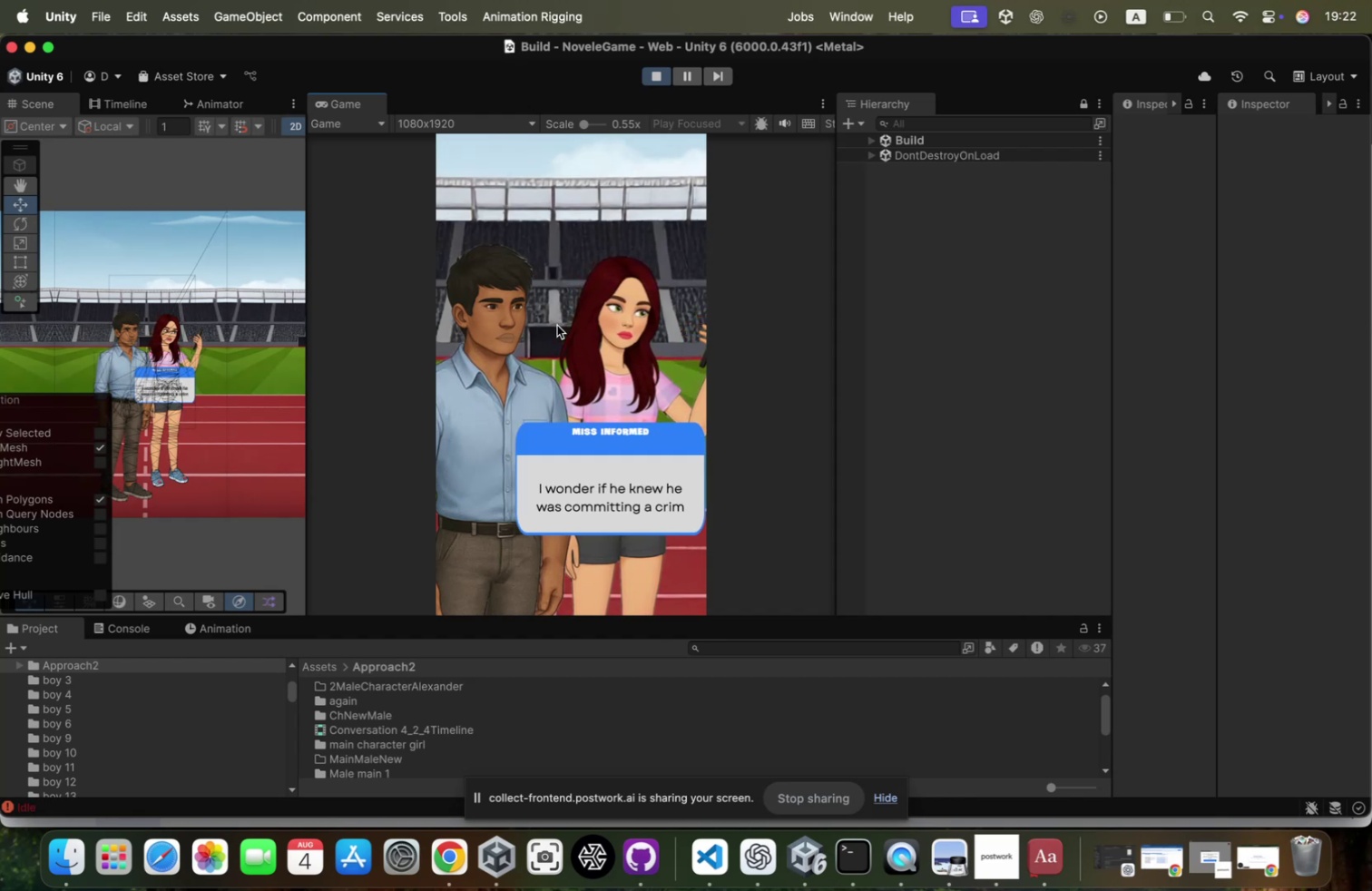 
left_click([556, 325])
 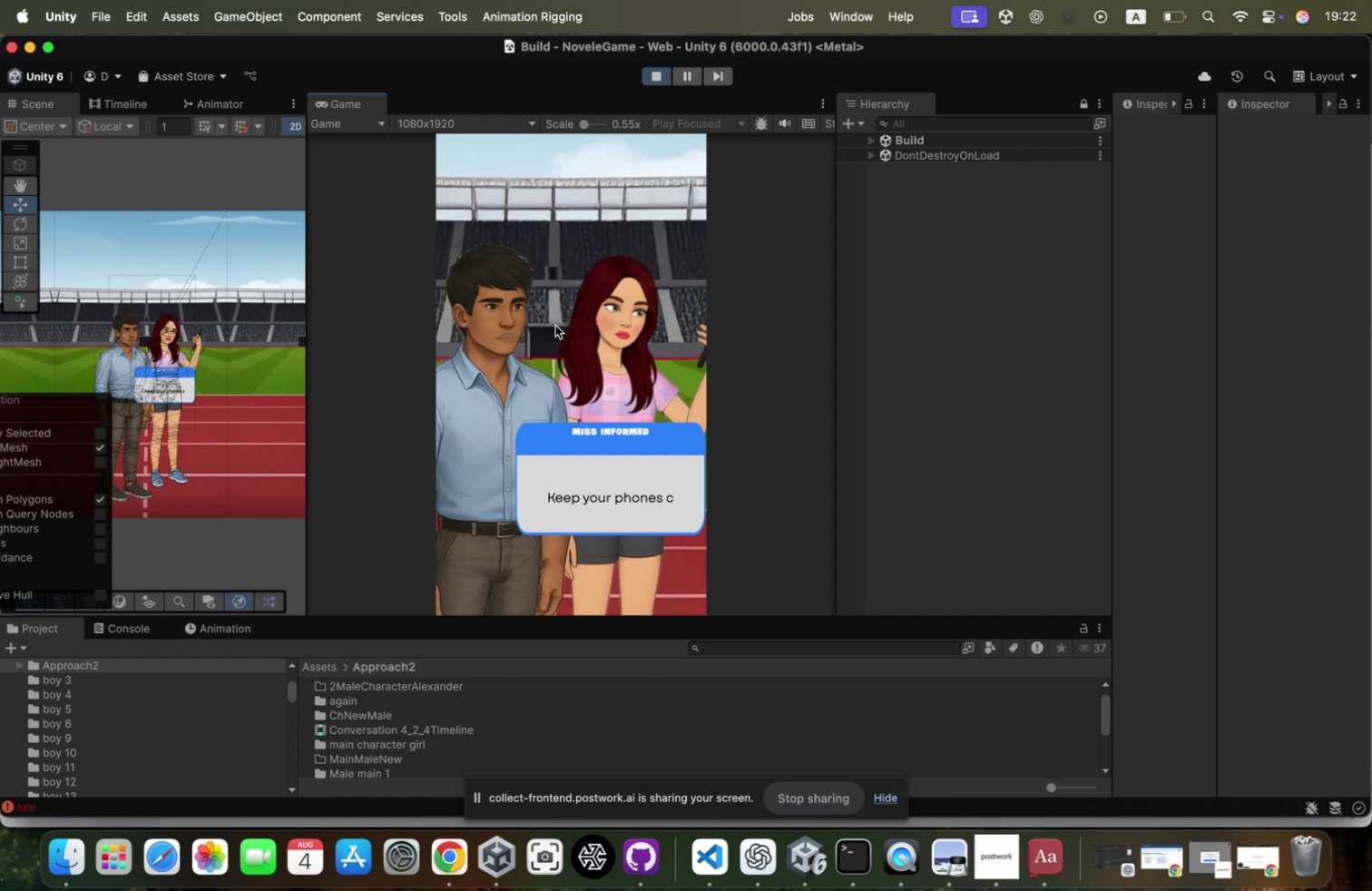 
left_click([555, 326])
 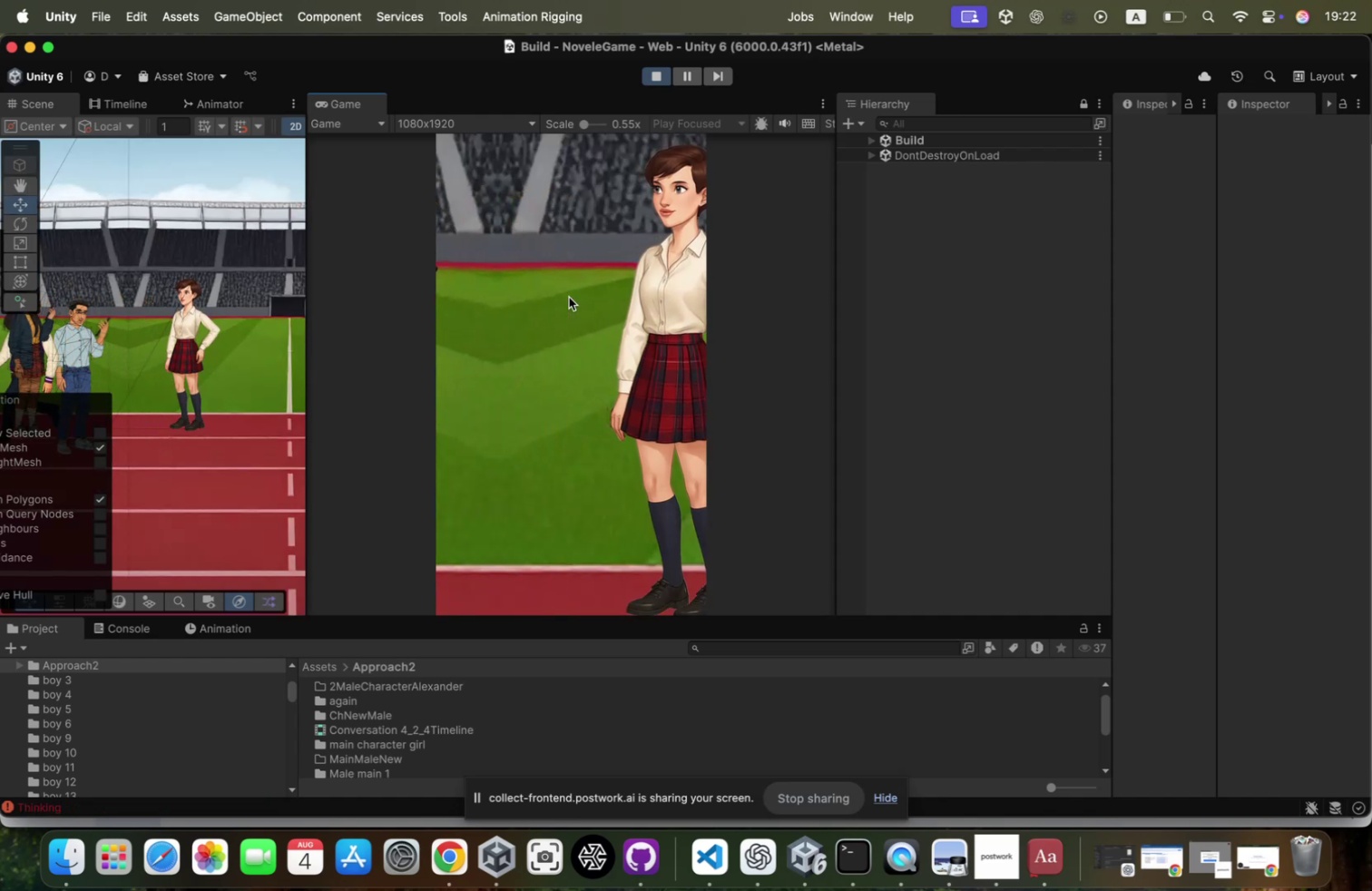 
wait(11.19)
 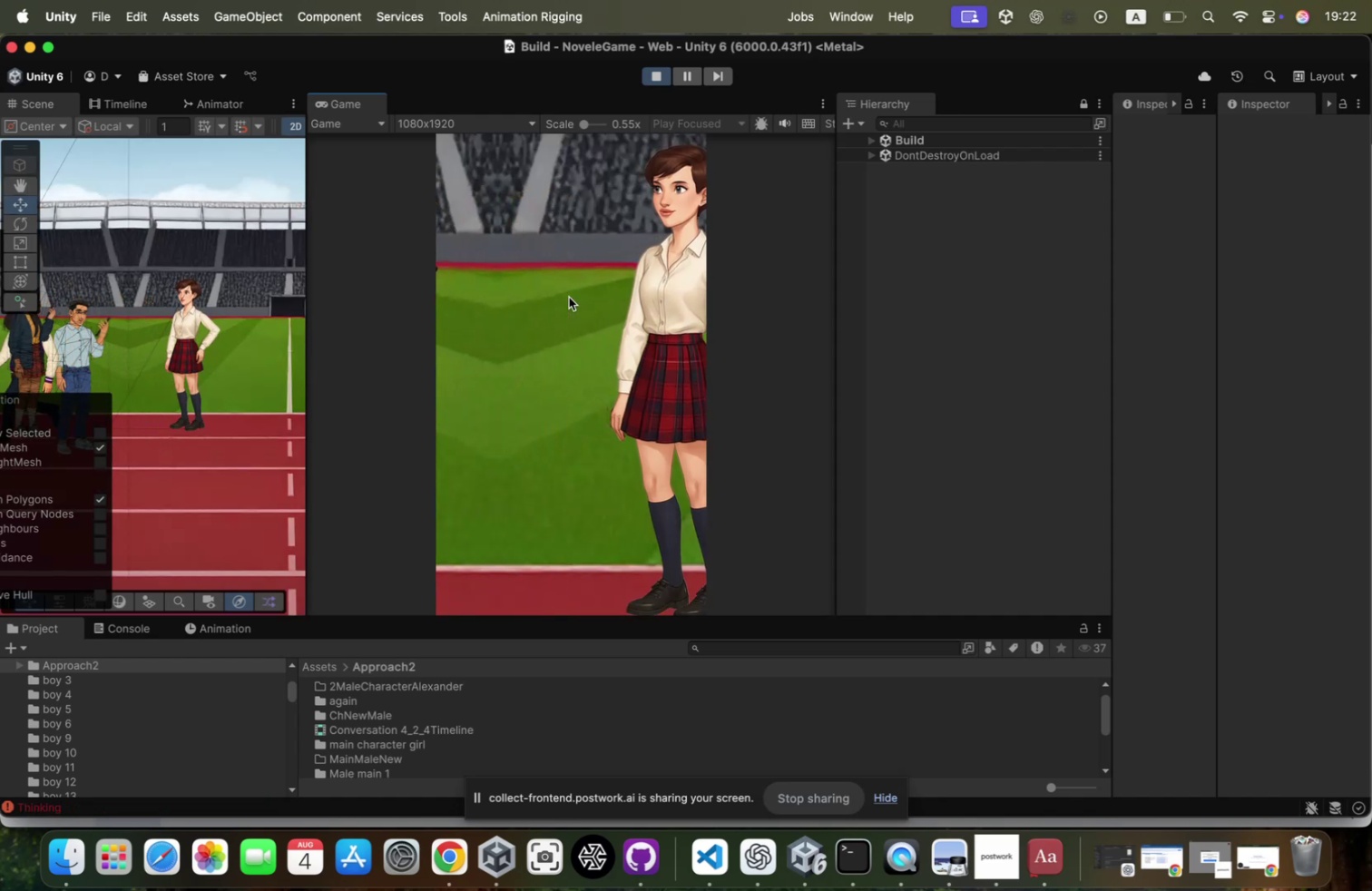 
left_click([565, 288])
 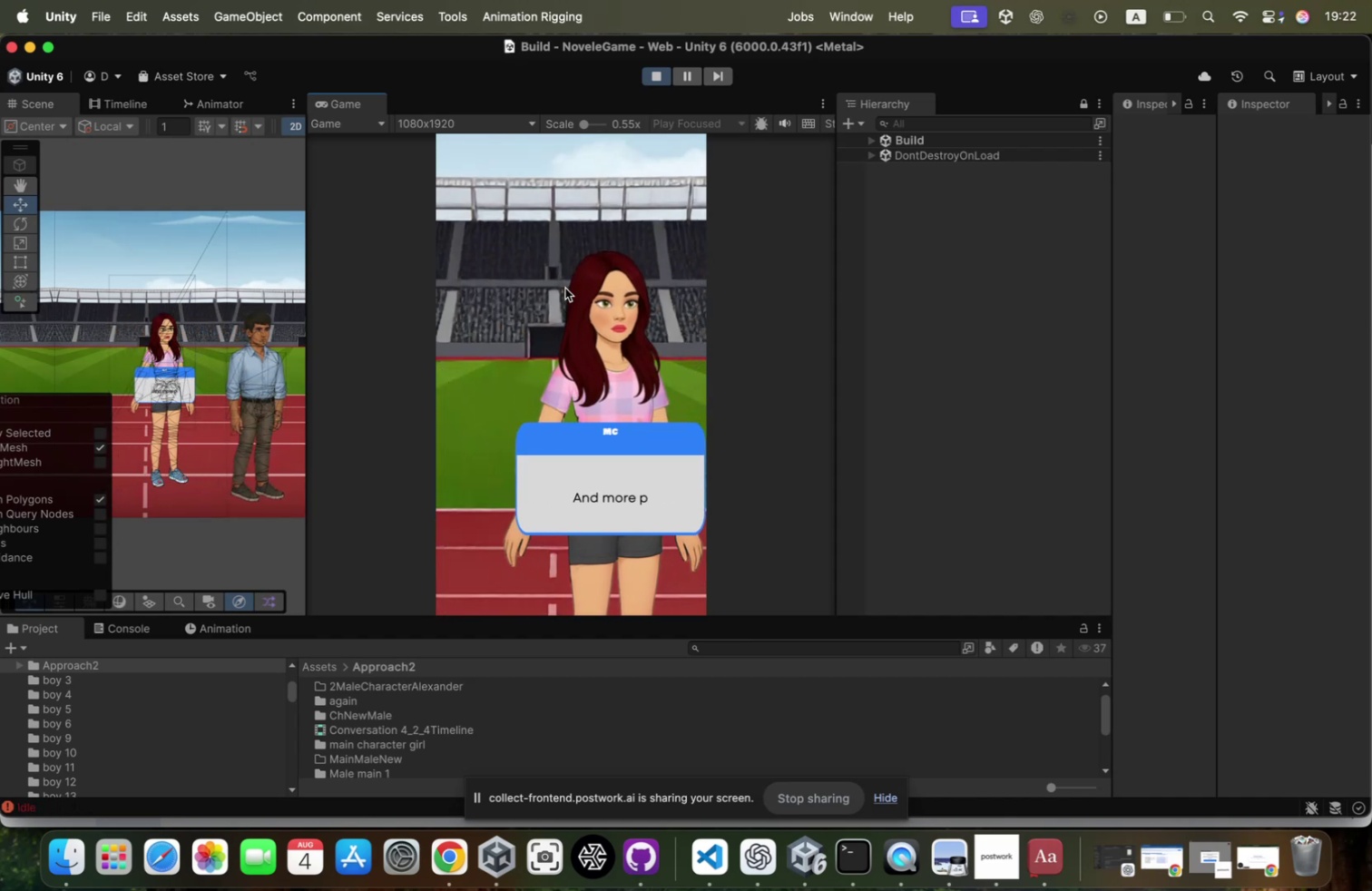 
left_click([565, 288])
 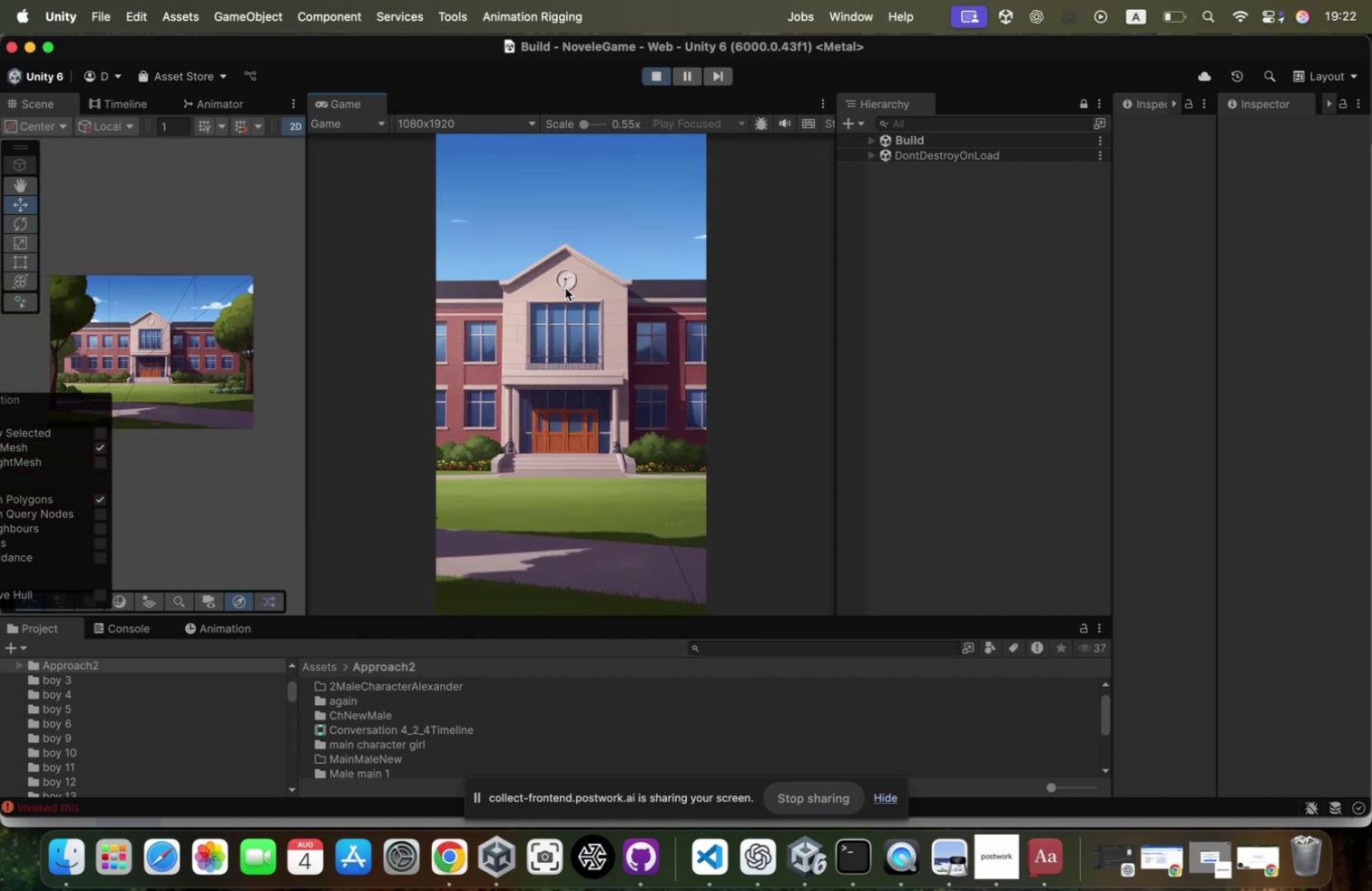 
left_click([564, 288])
 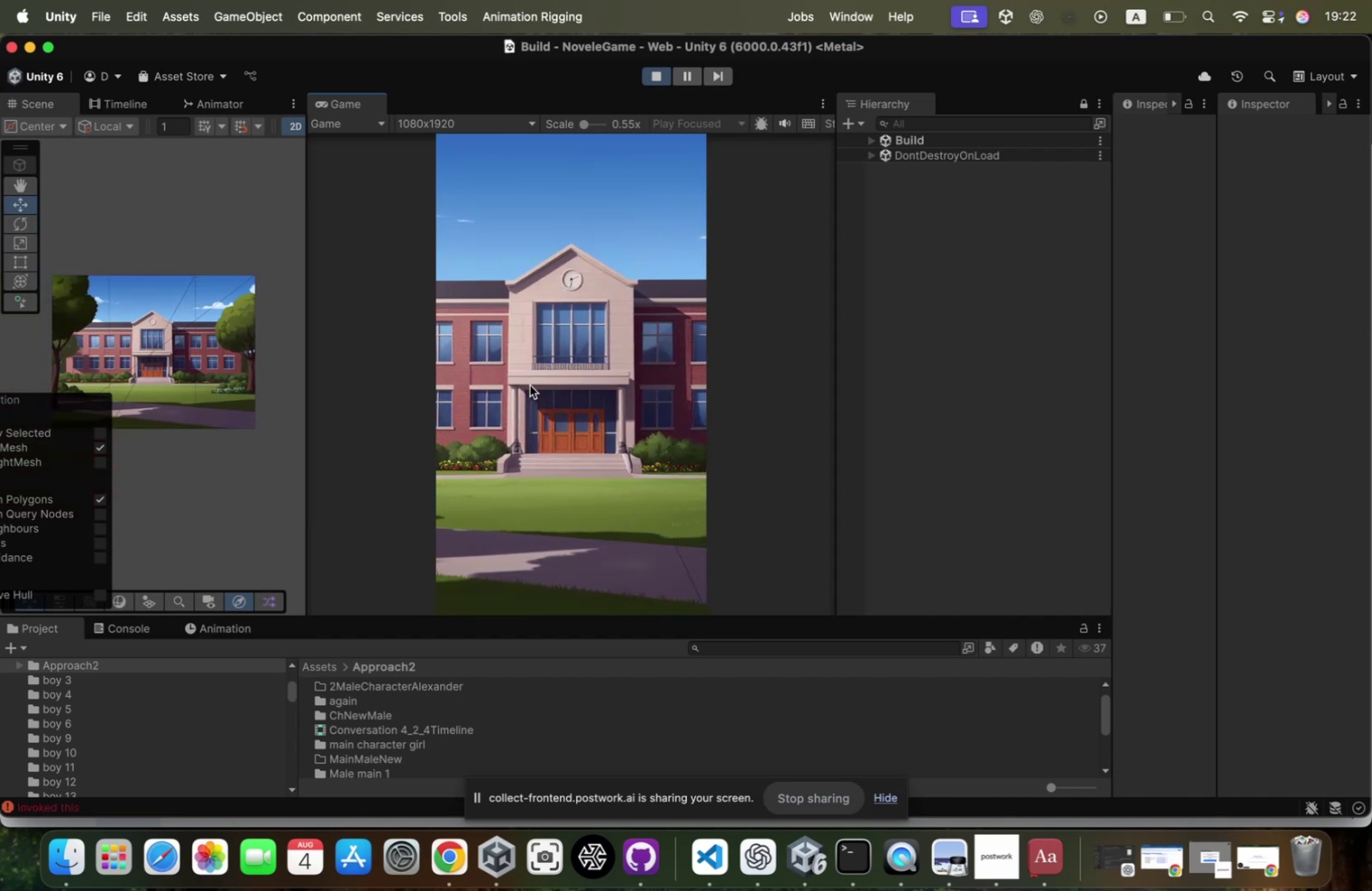 
left_click([530, 385])
 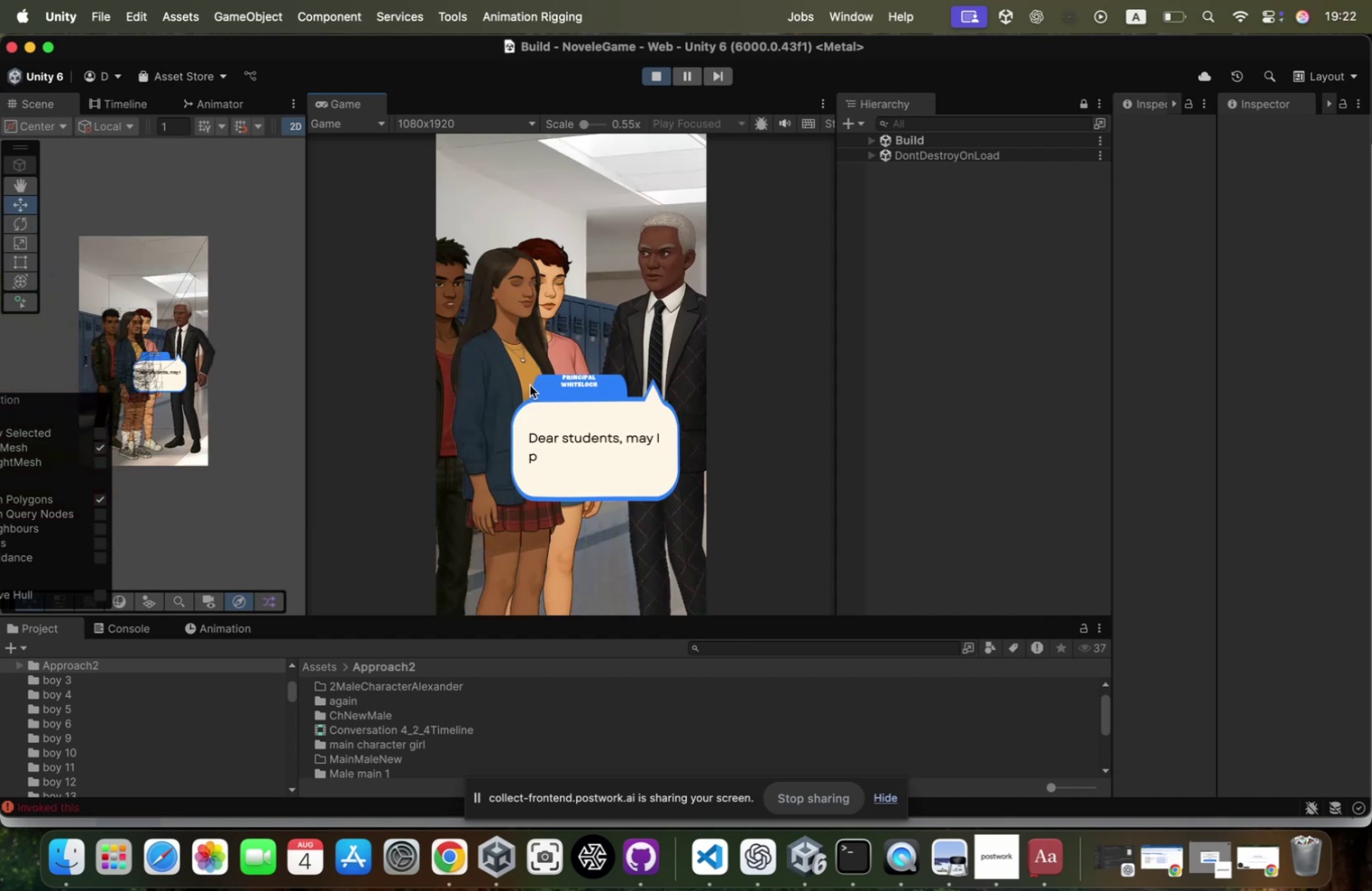 
left_click([530, 385])
 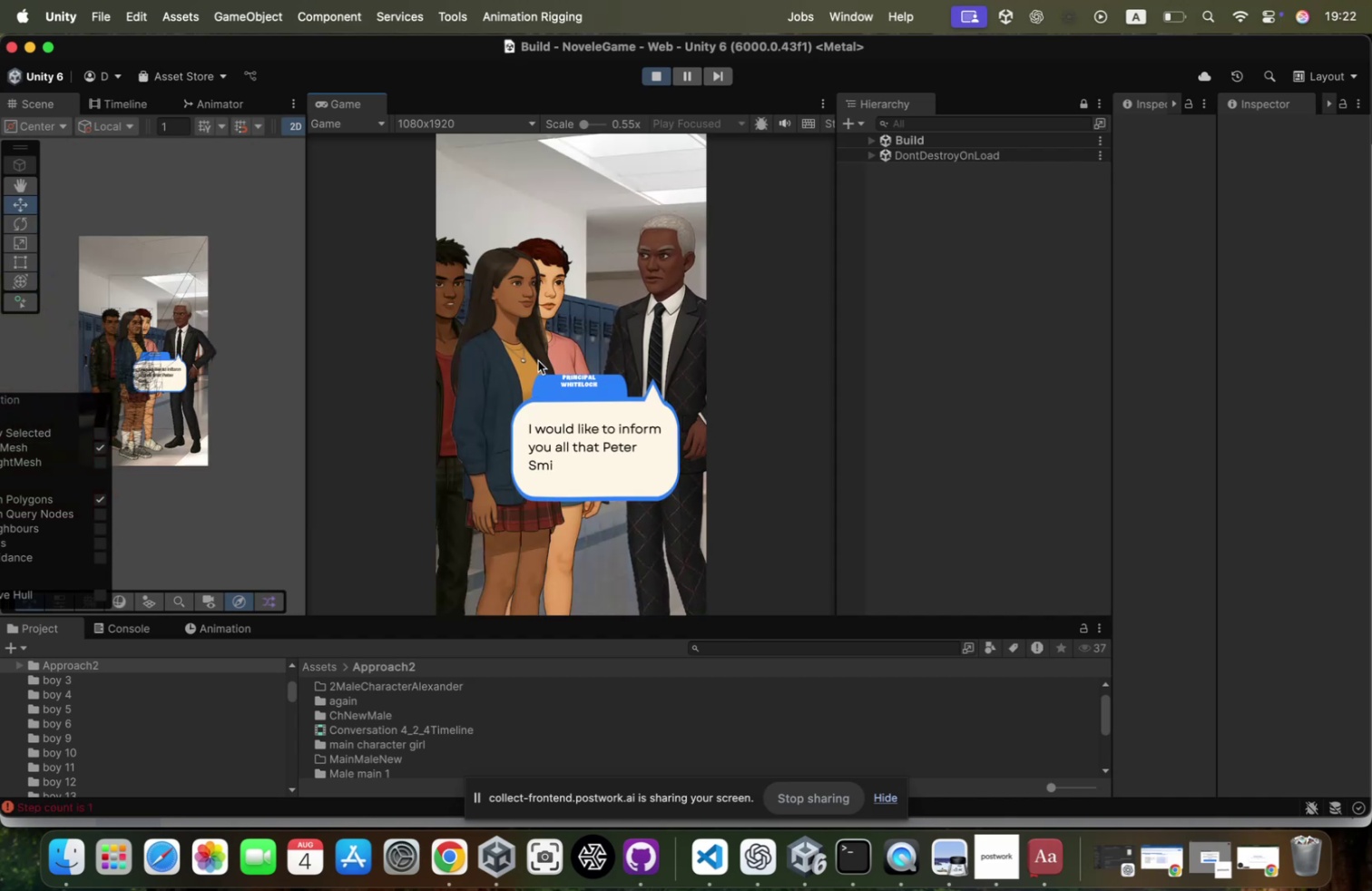 
left_click([538, 360])
 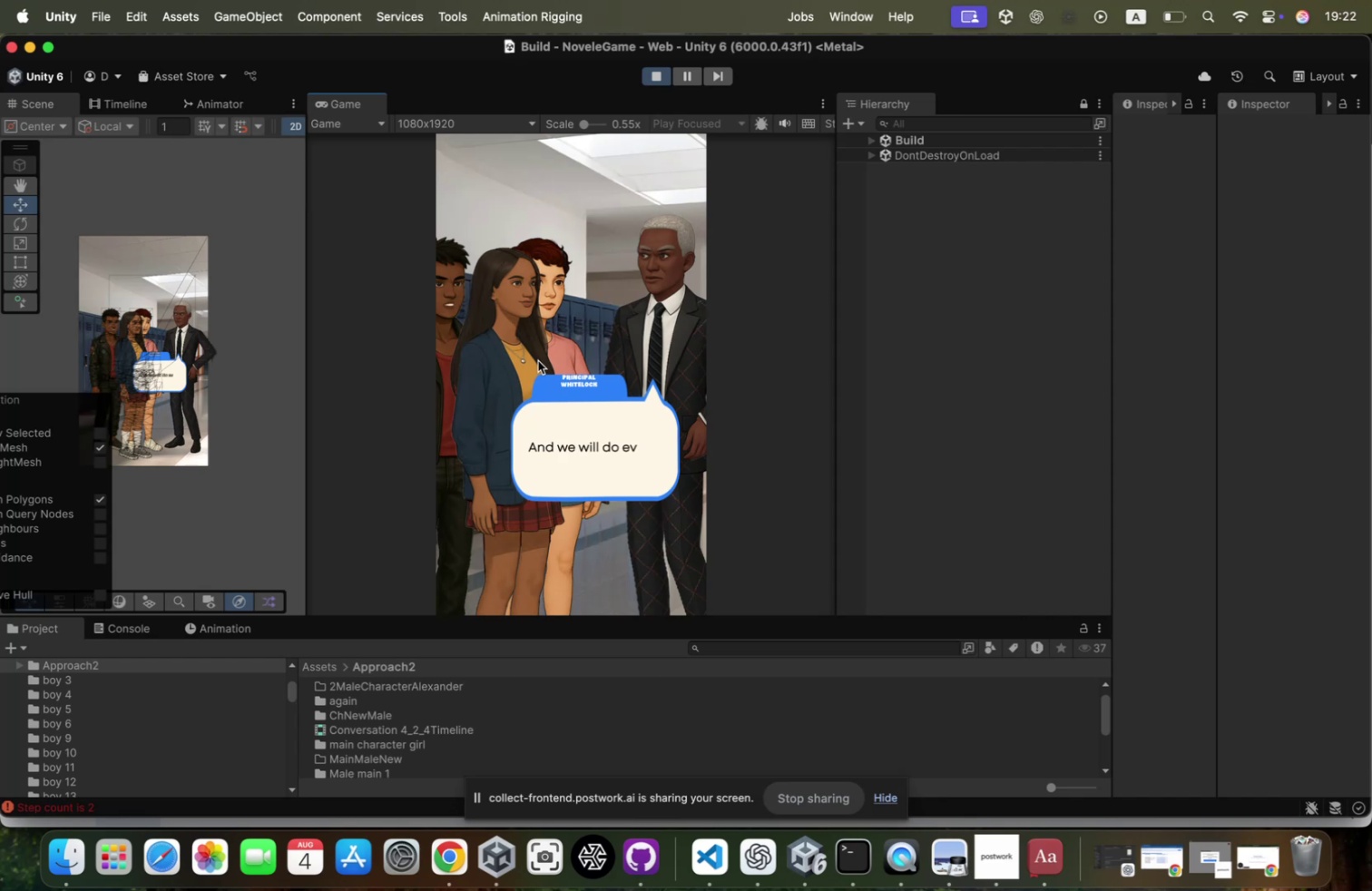 
left_click([538, 360])
 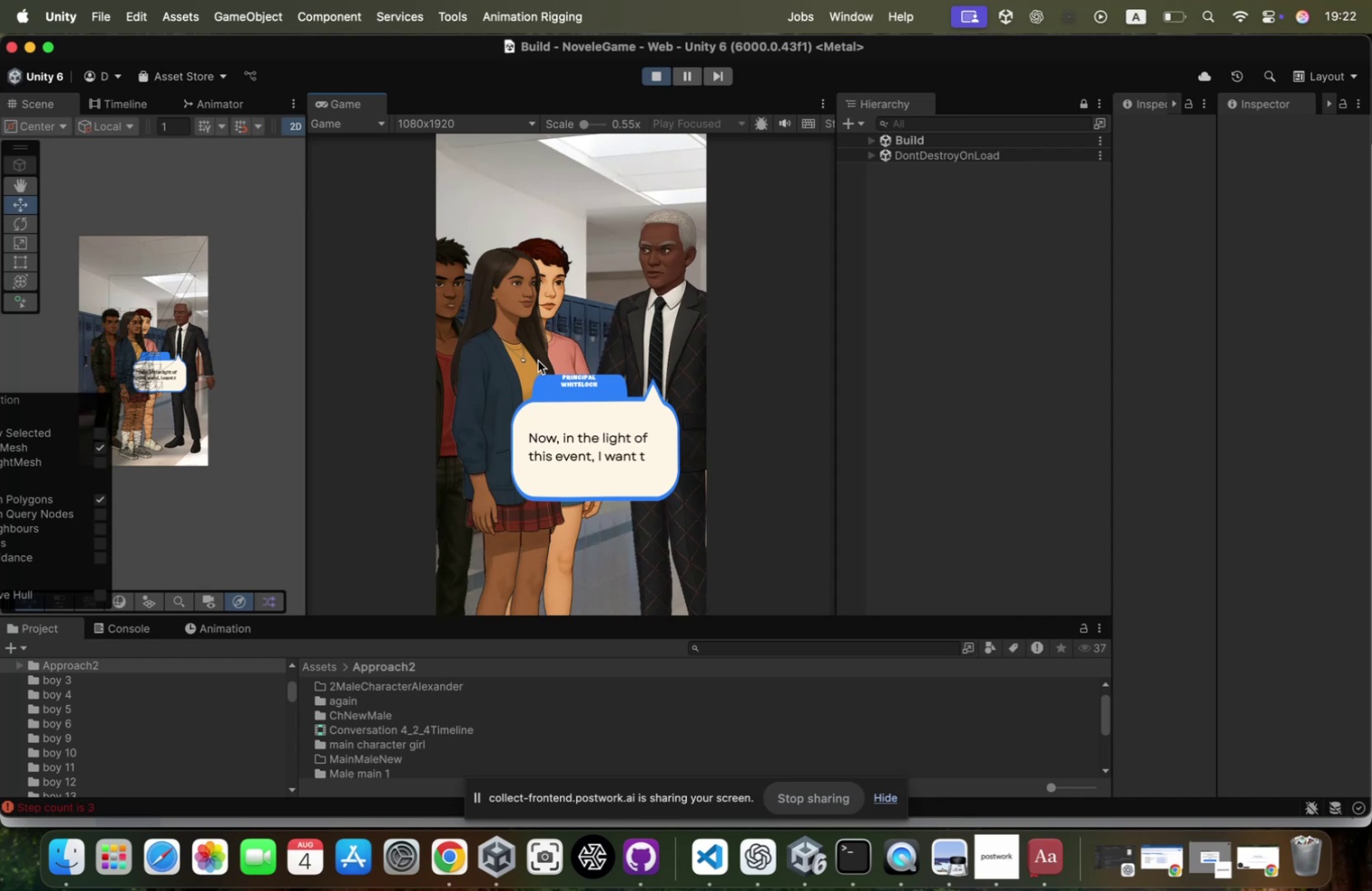 
left_click([538, 360])
 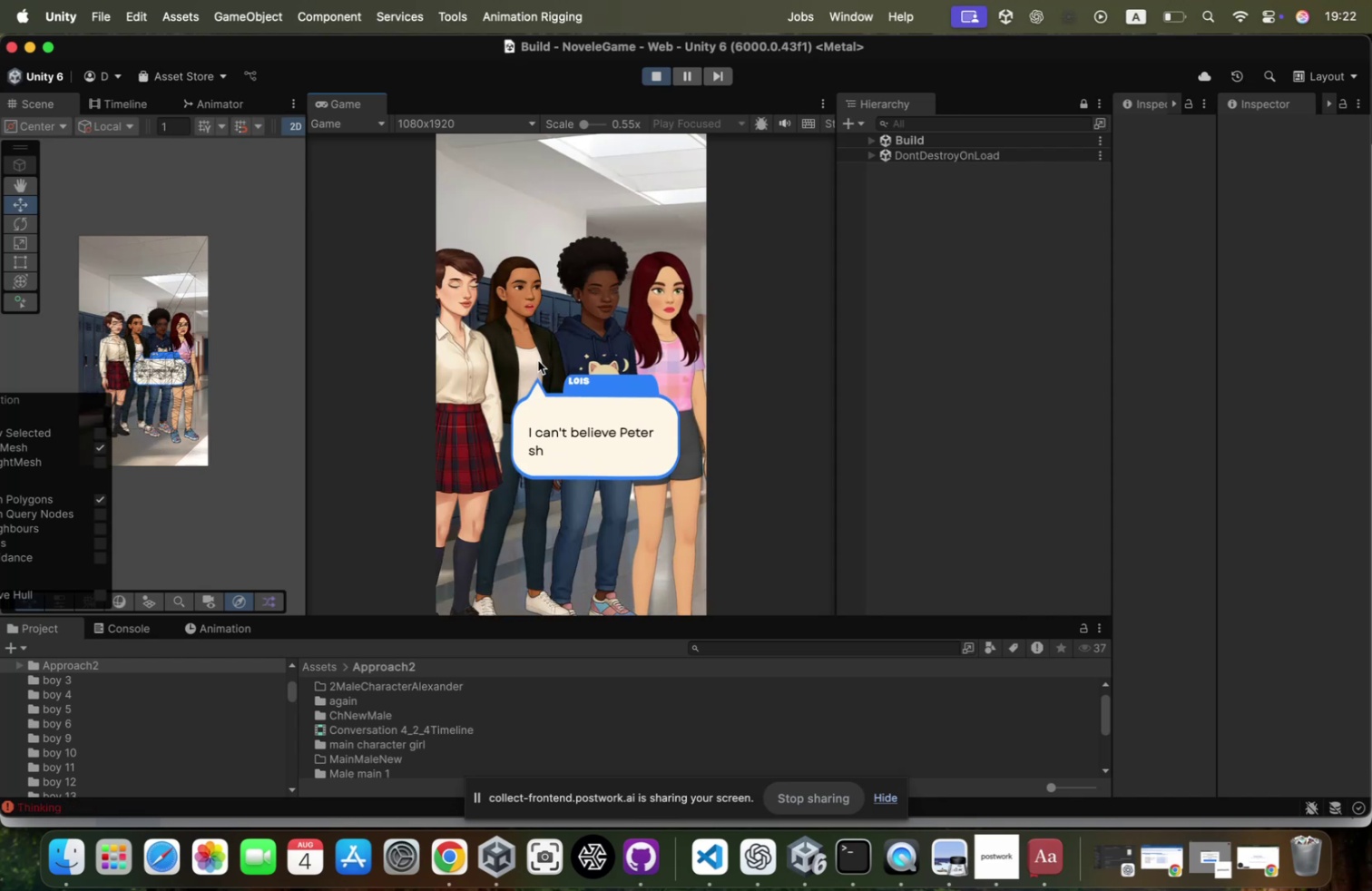 
left_click([538, 360])
 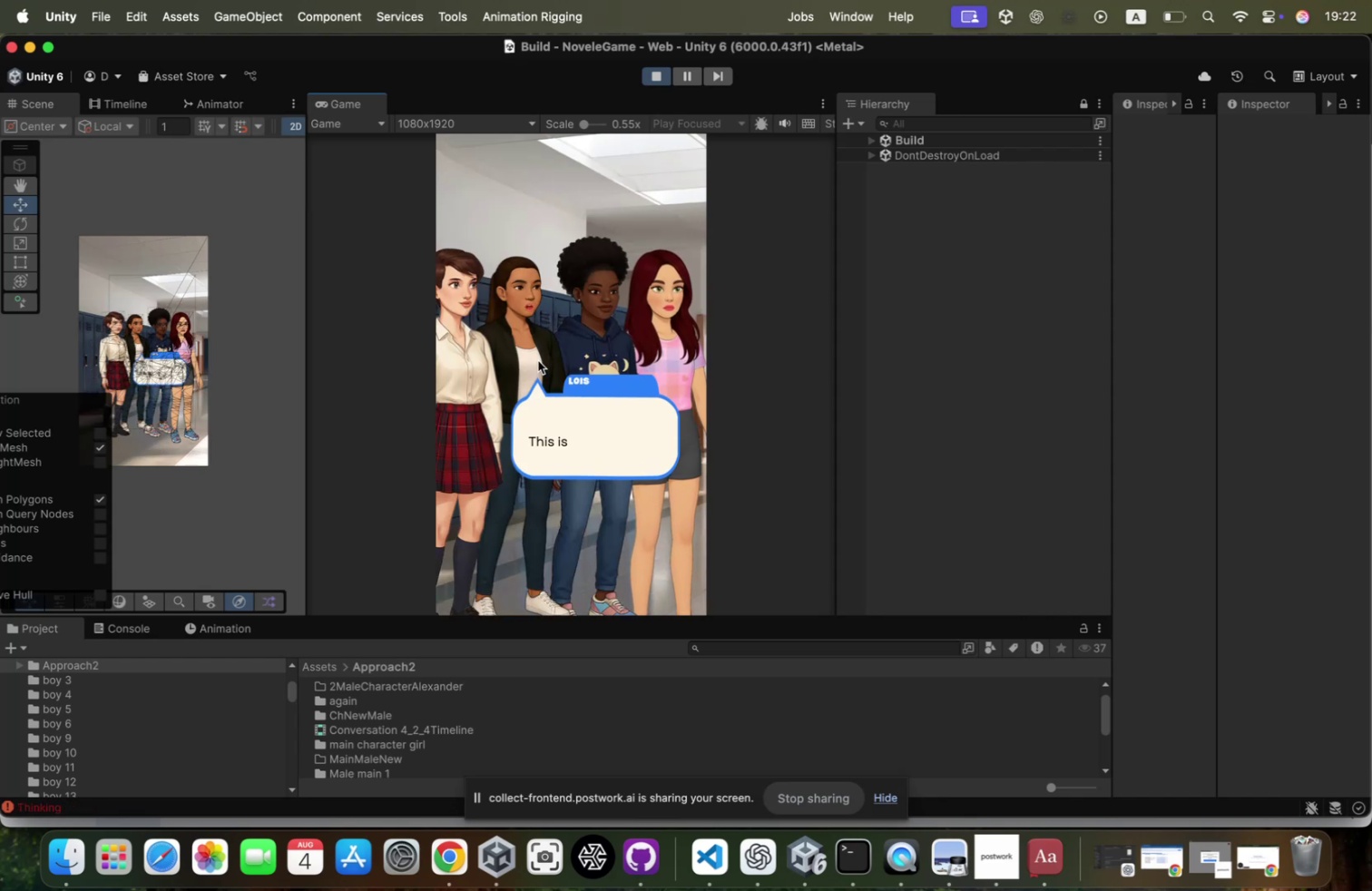 
left_click([538, 360])
 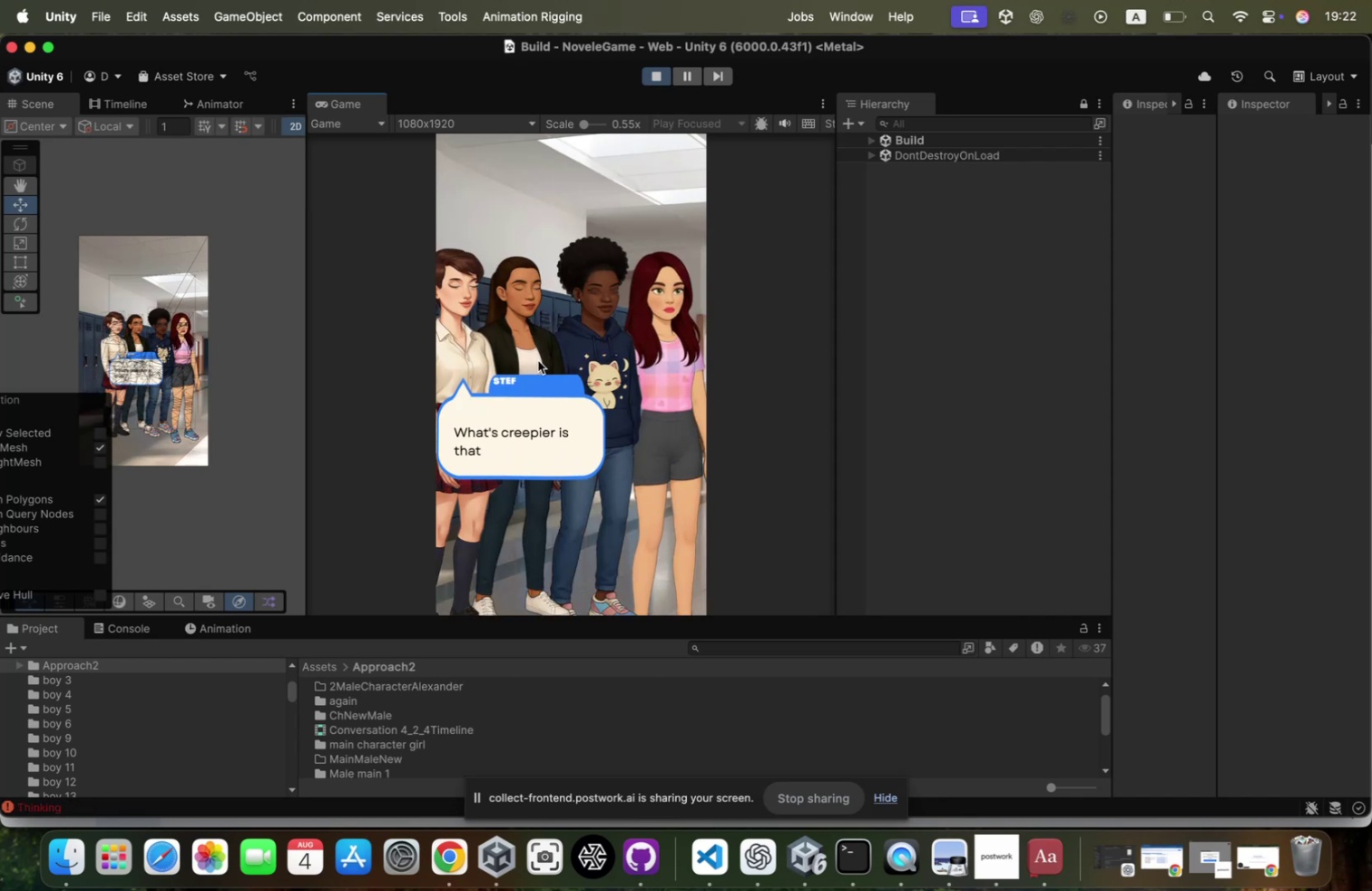 
left_click([538, 360])
 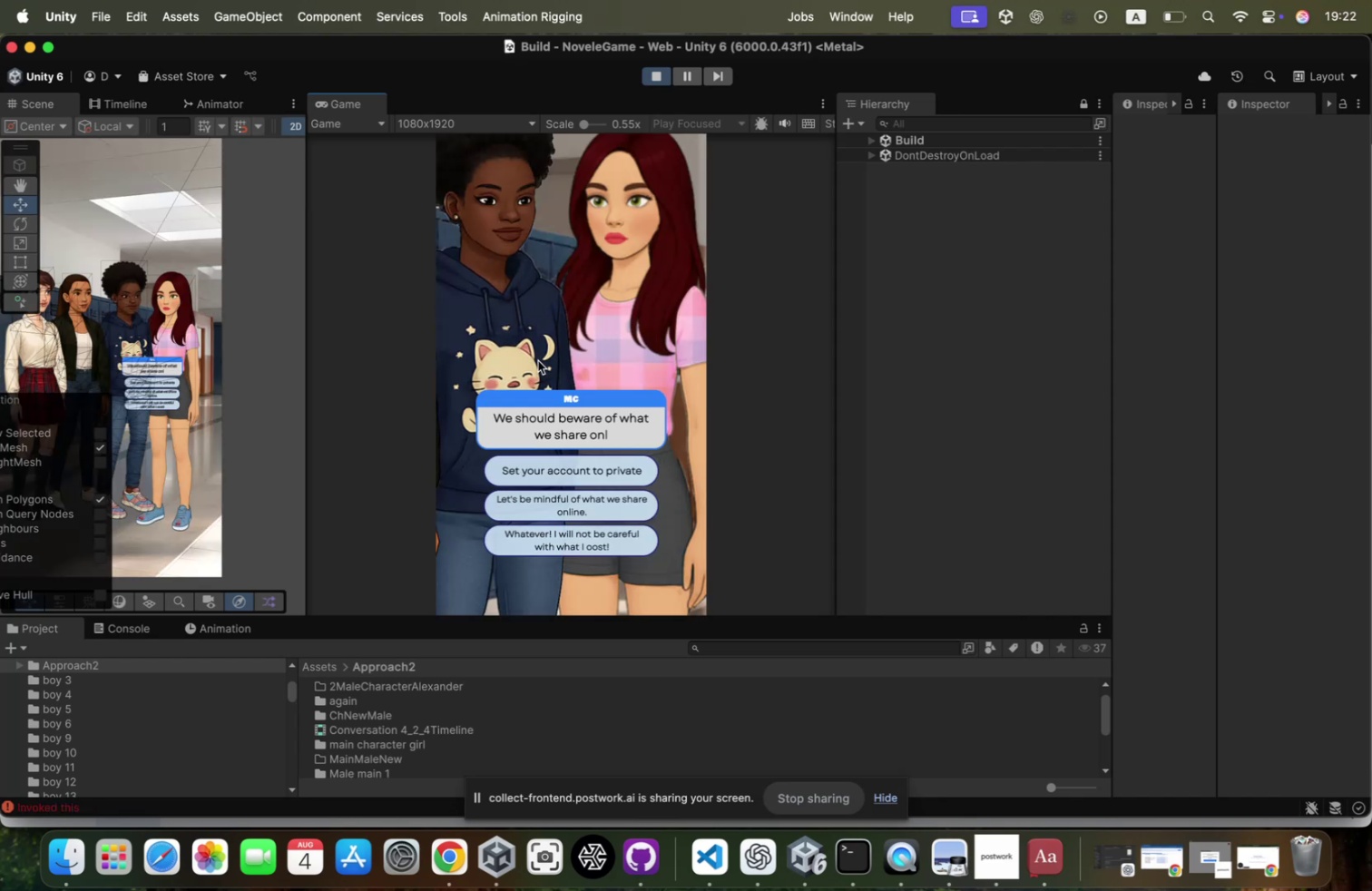 
left_click([537, 360])
 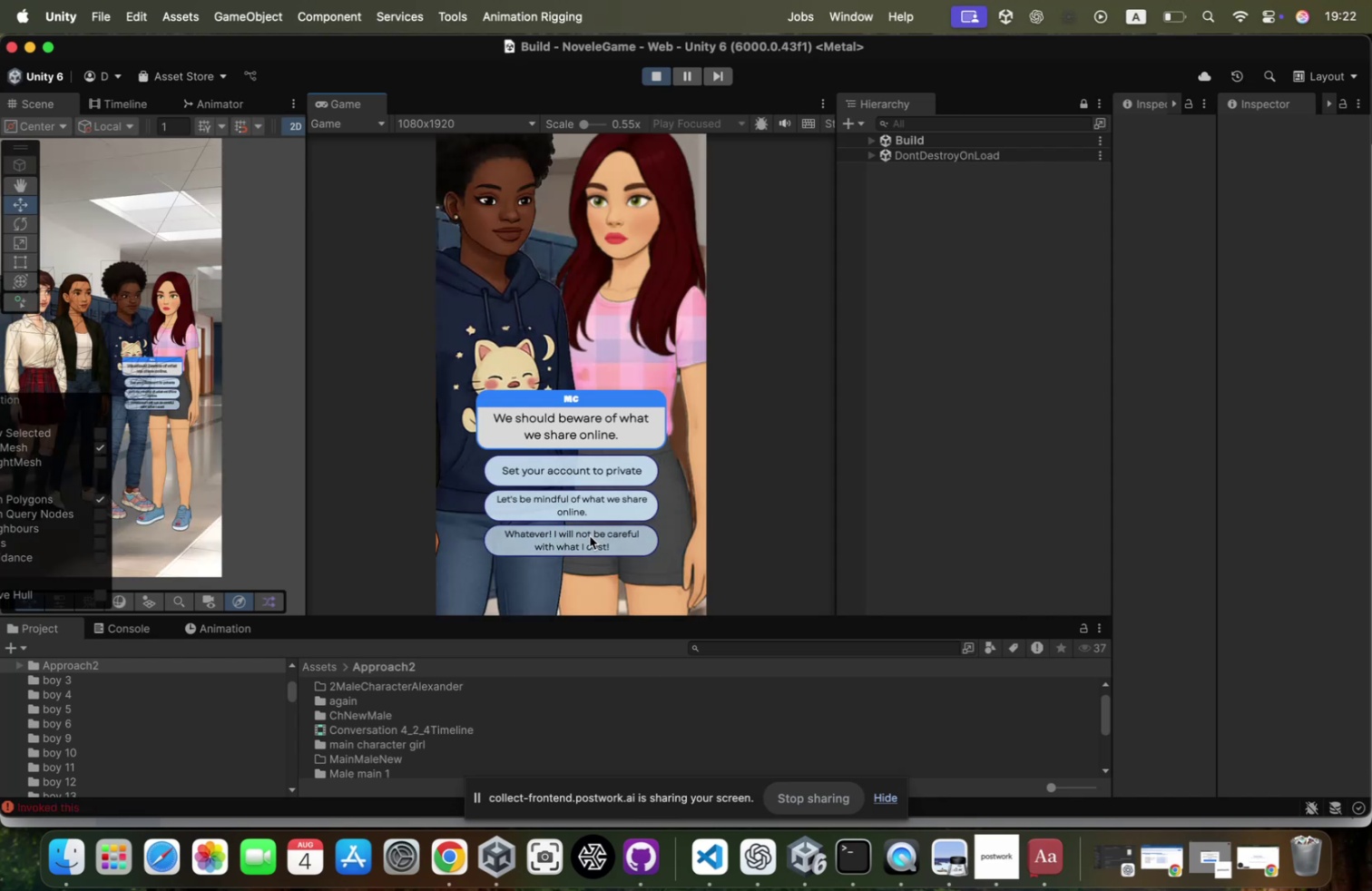 
left_click([583, 338])
 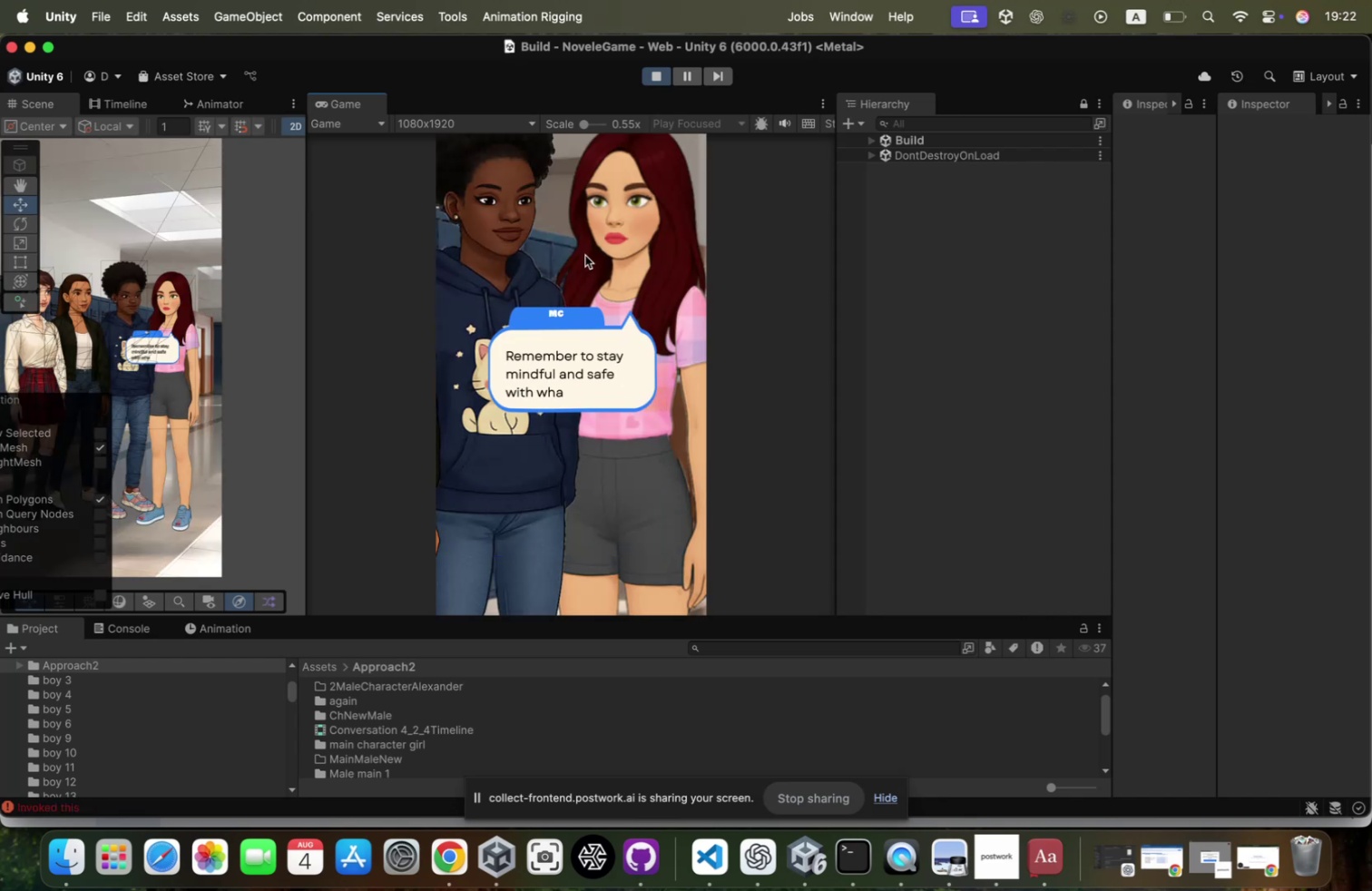 
left_click([585, 253])
 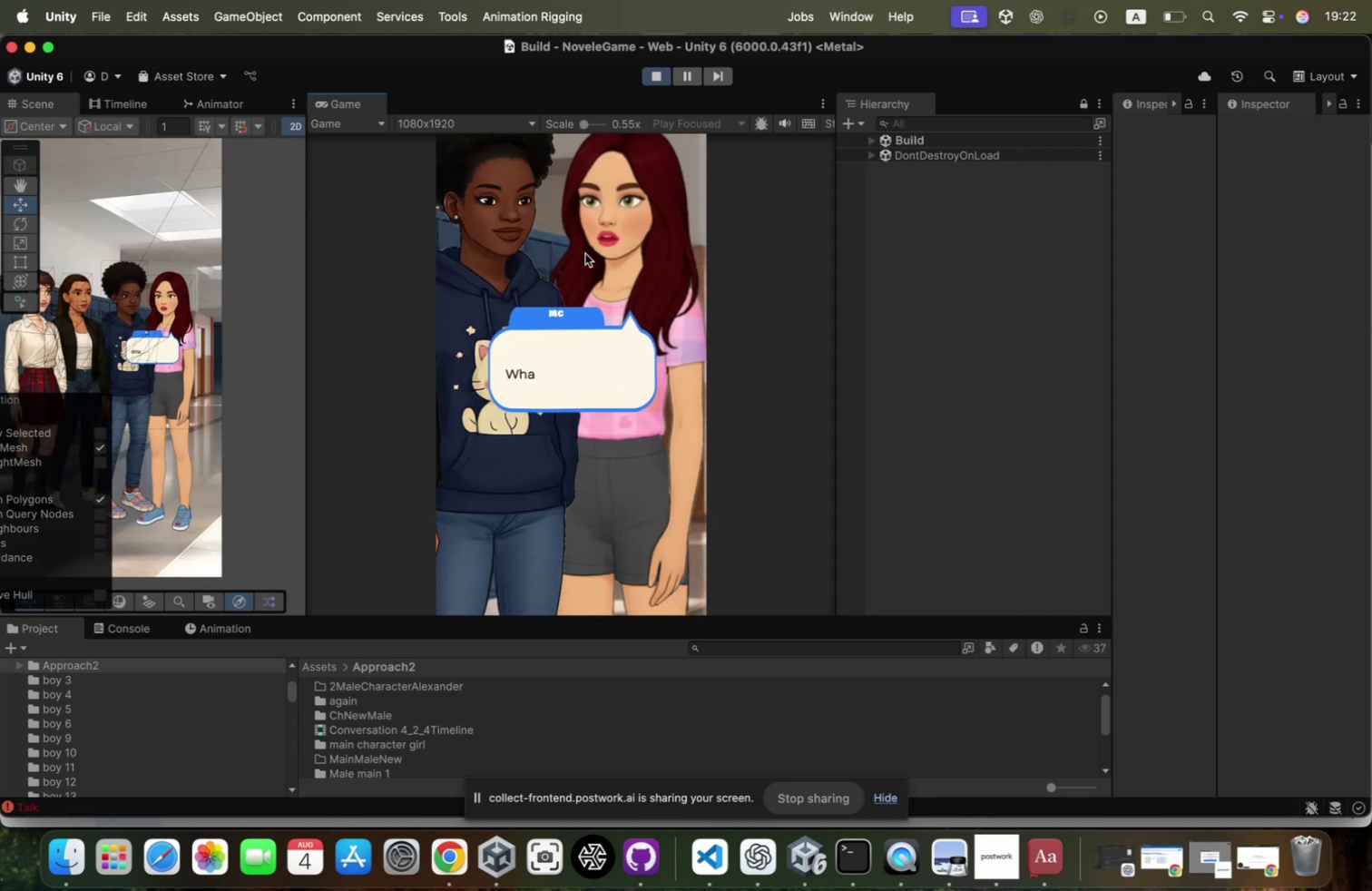 
left_click([585, 253])
 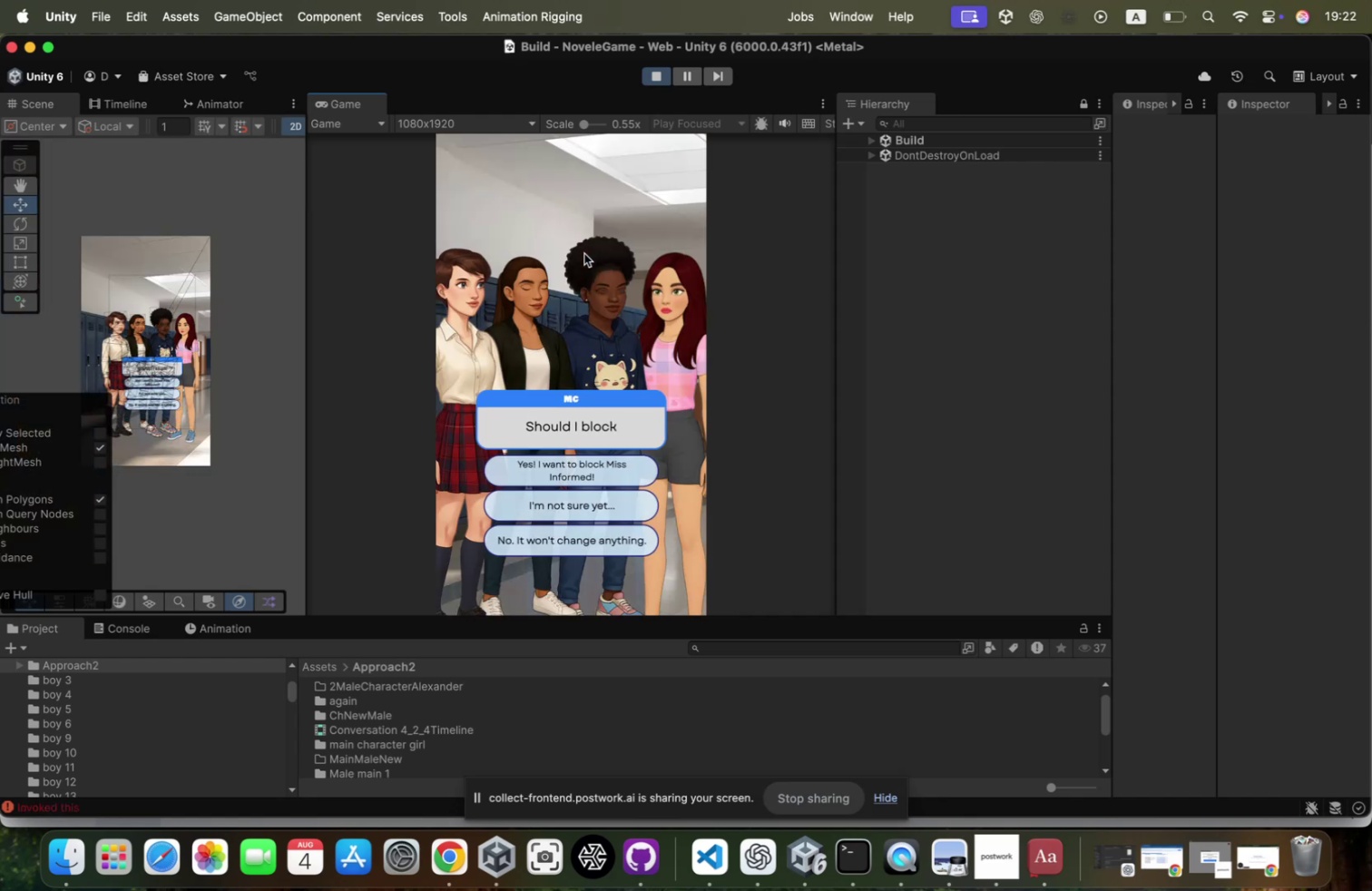 
left_click([573, 465])
 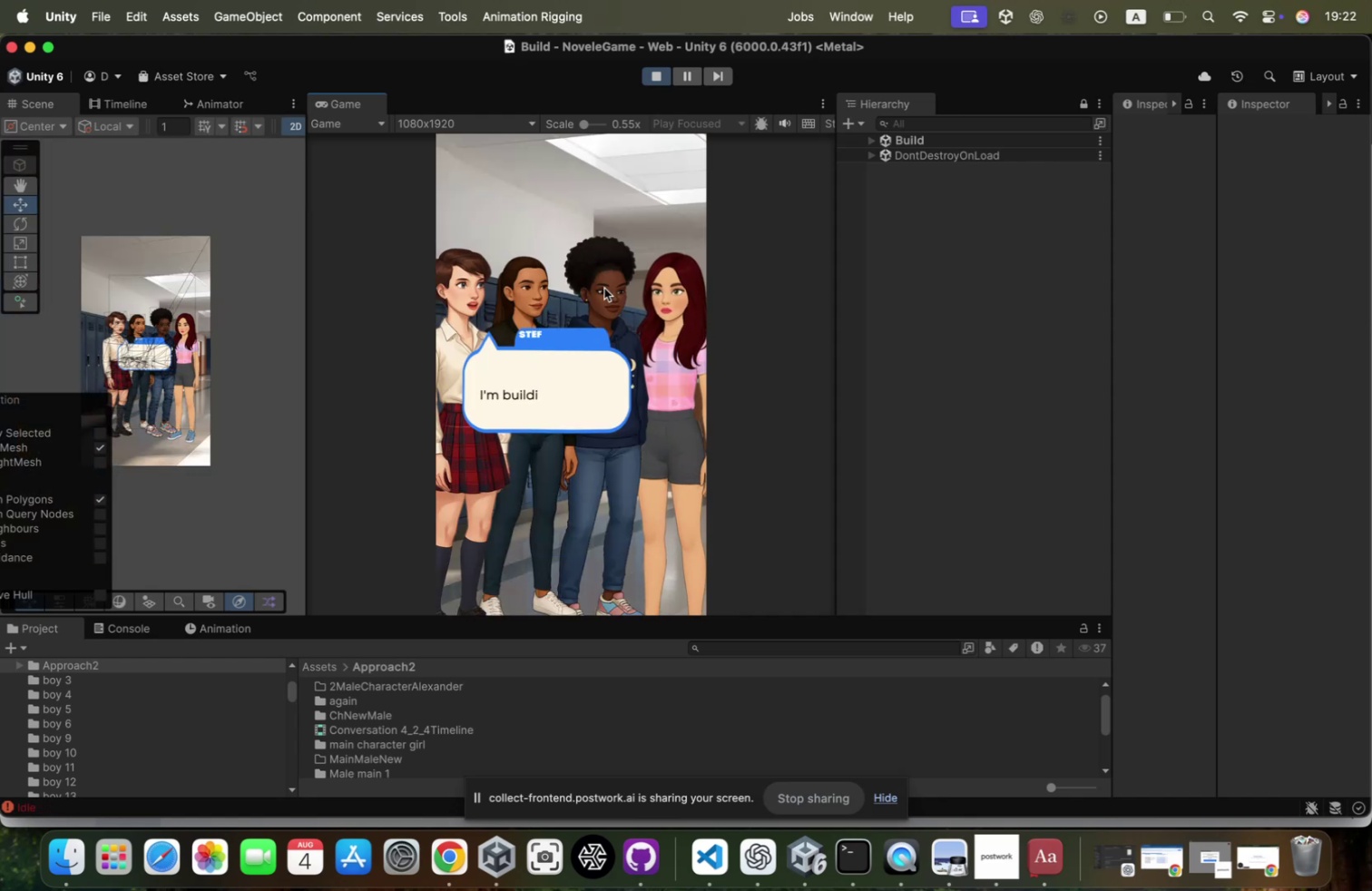 
left_click([603, 288])
 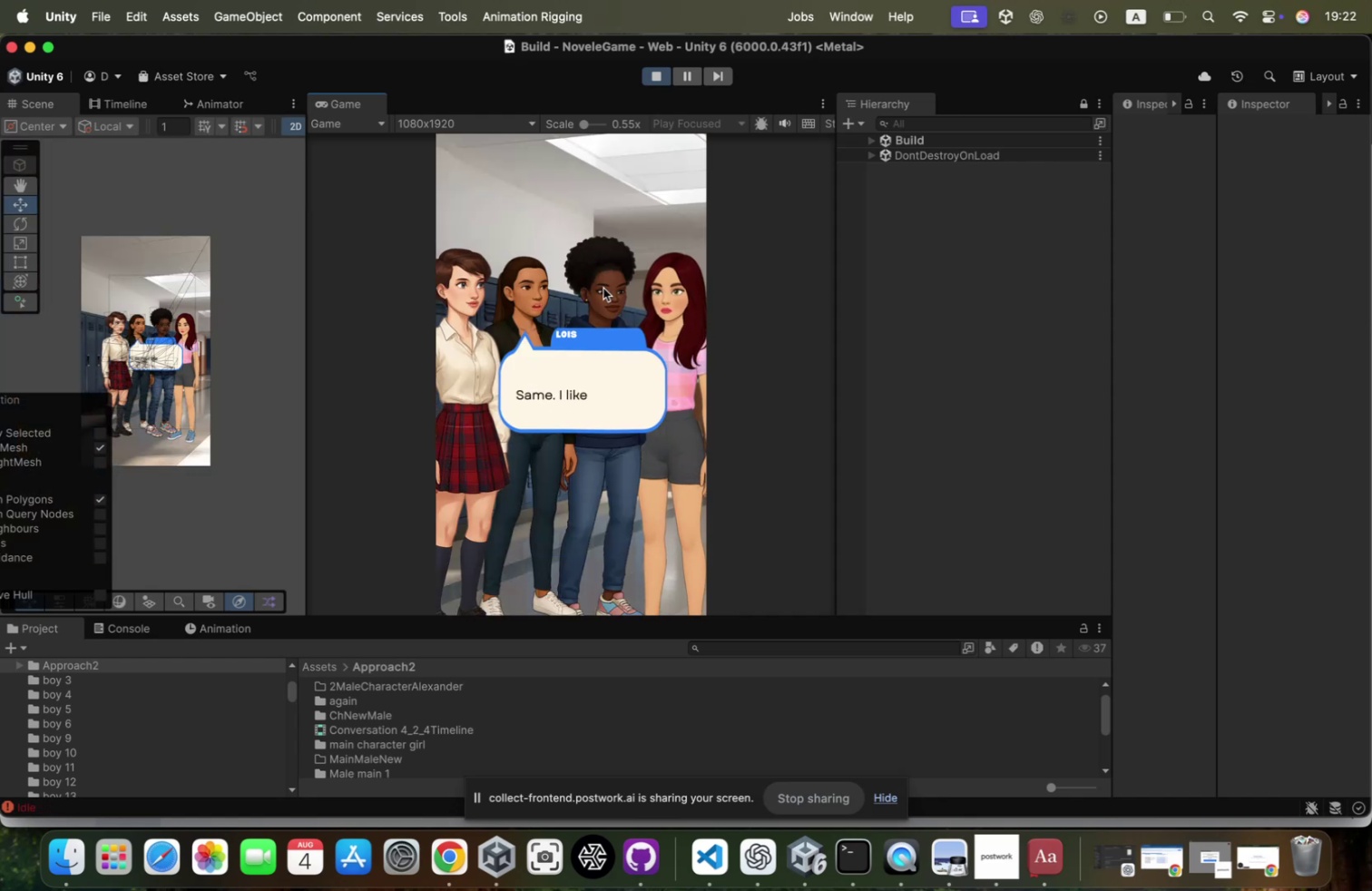 
left_click([603, 288])
 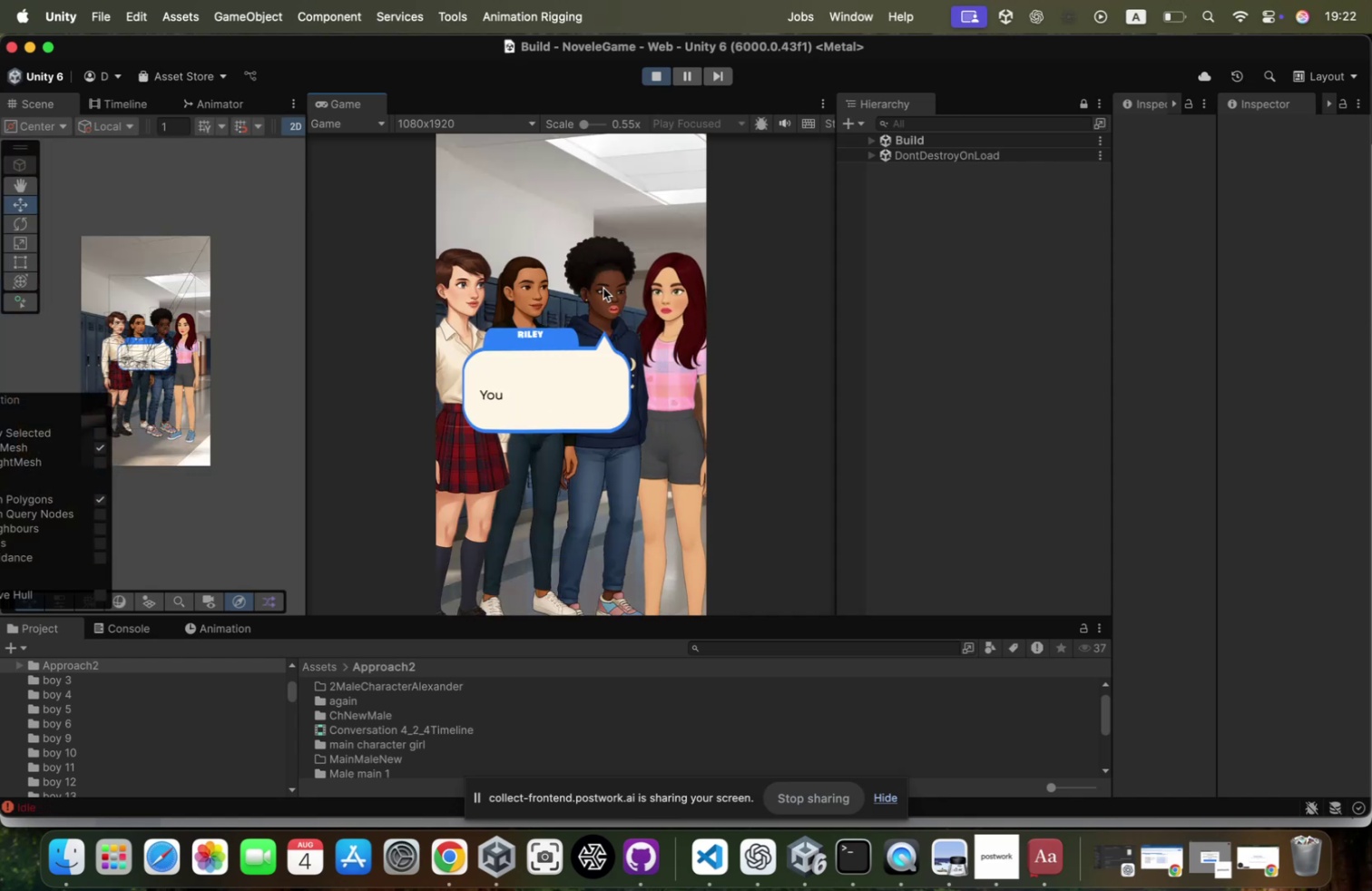 
left_click([603, 288])
 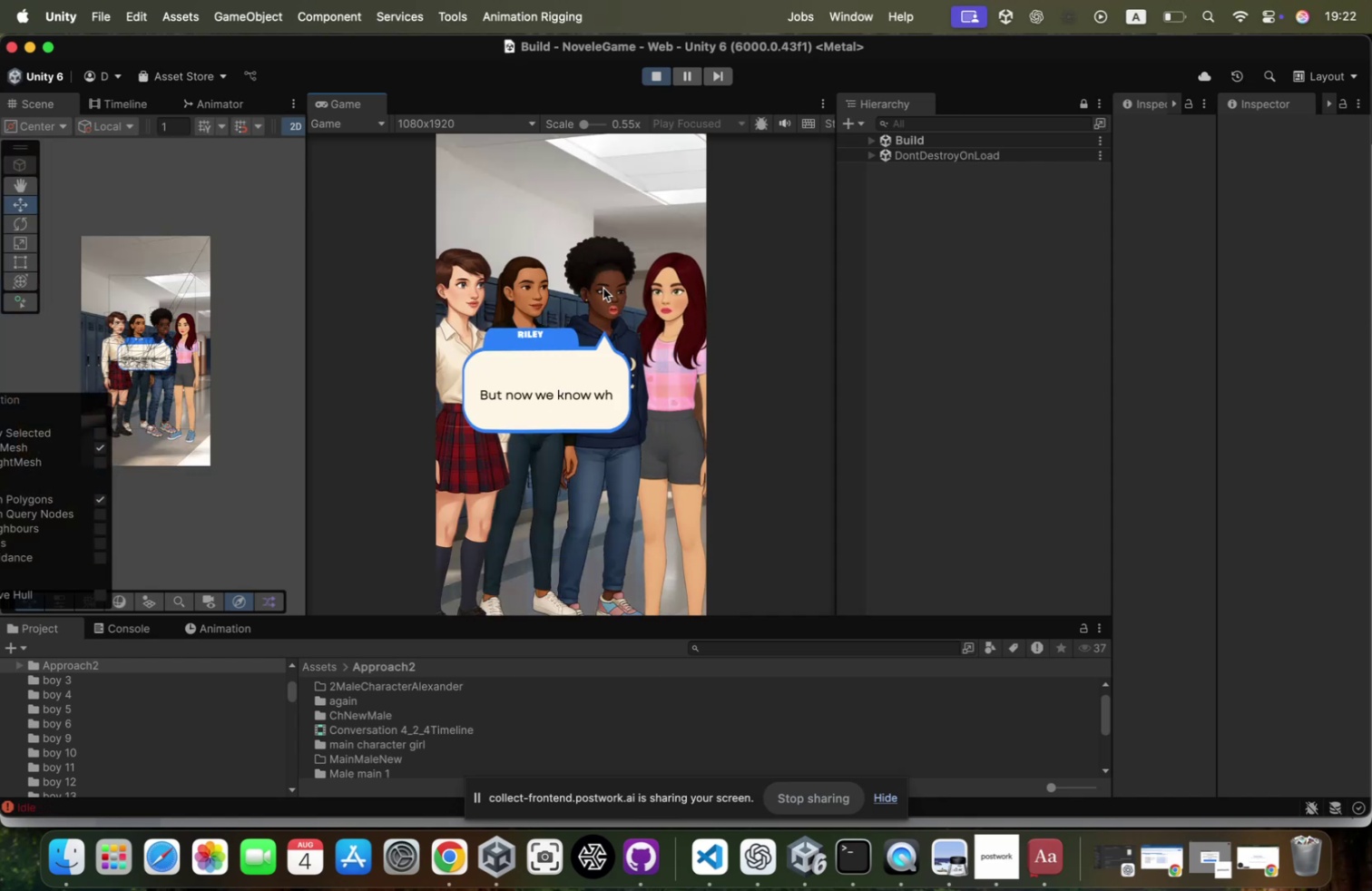 
left_click([603, 288])
 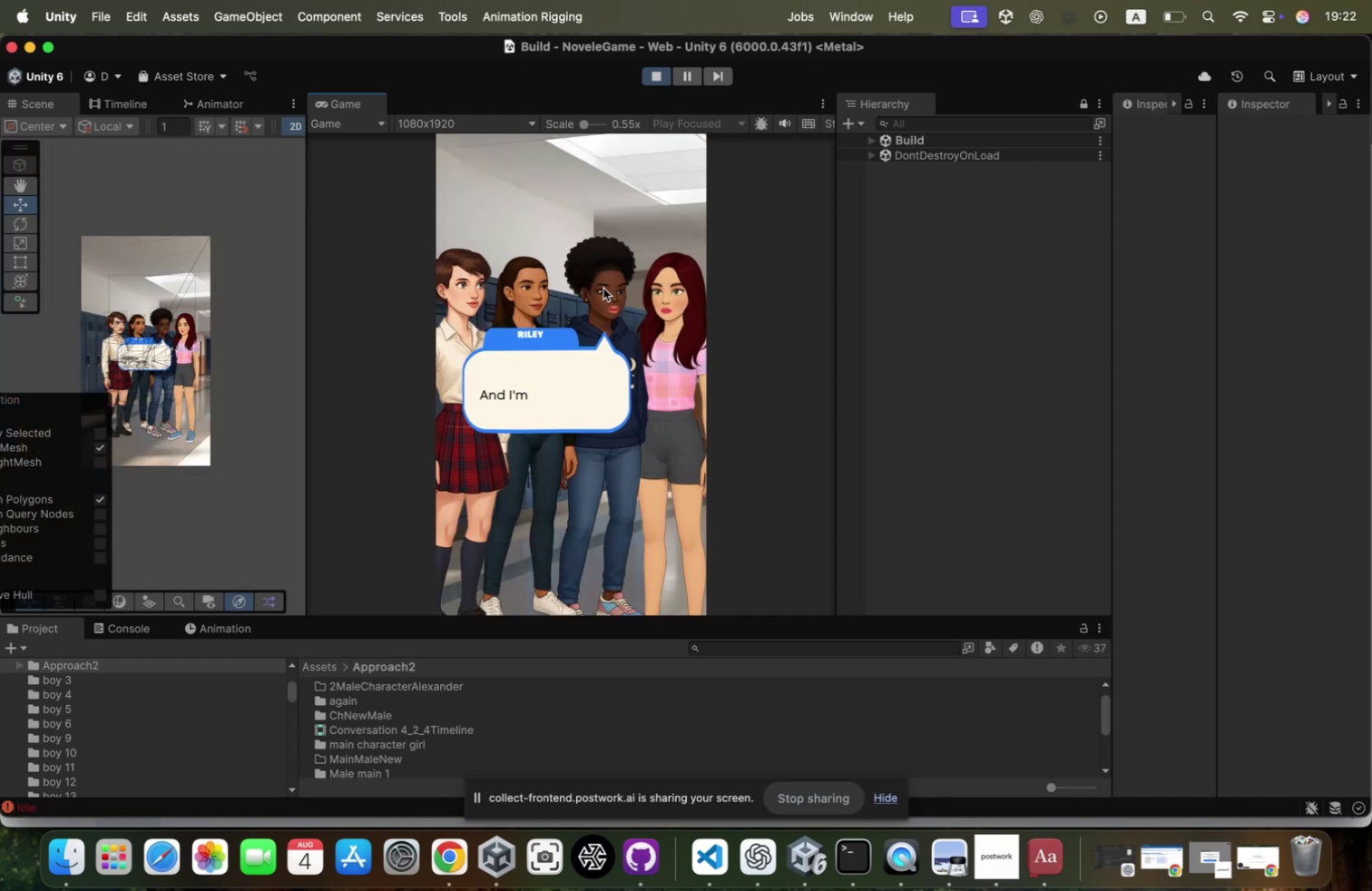 
left_click([603, 288])
 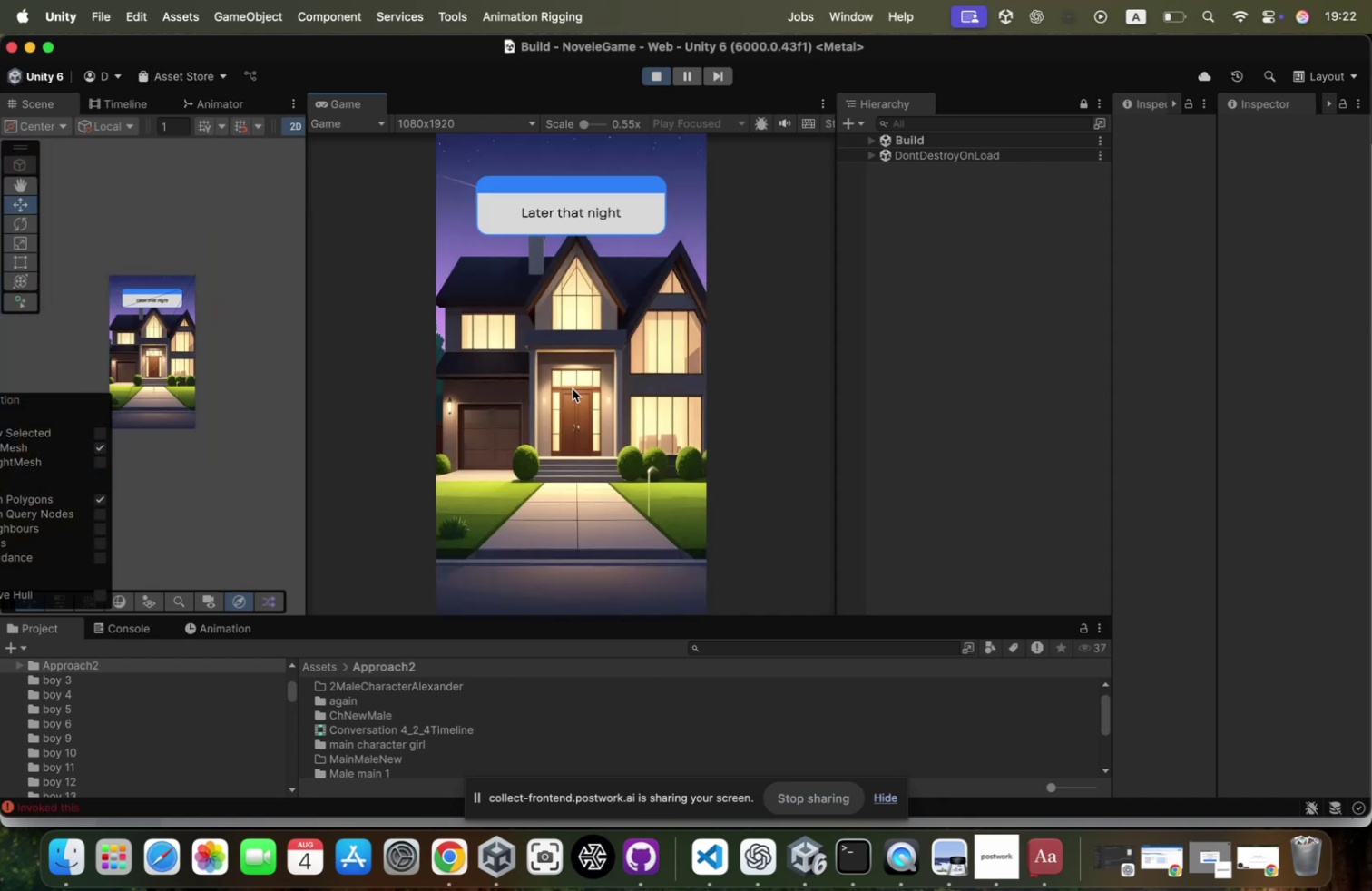 
left_click([577, 425])
 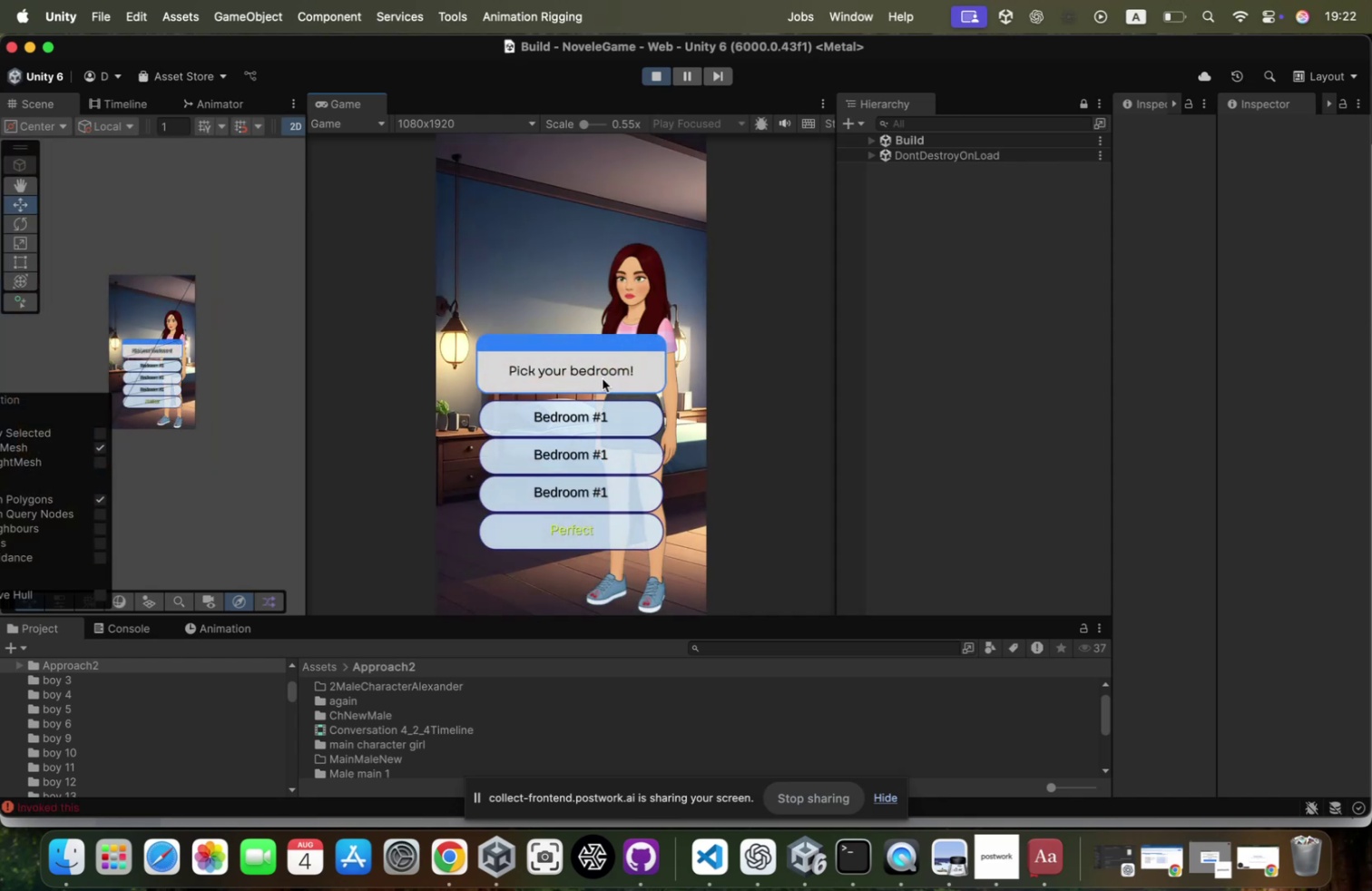 
left_click([592, 408])
 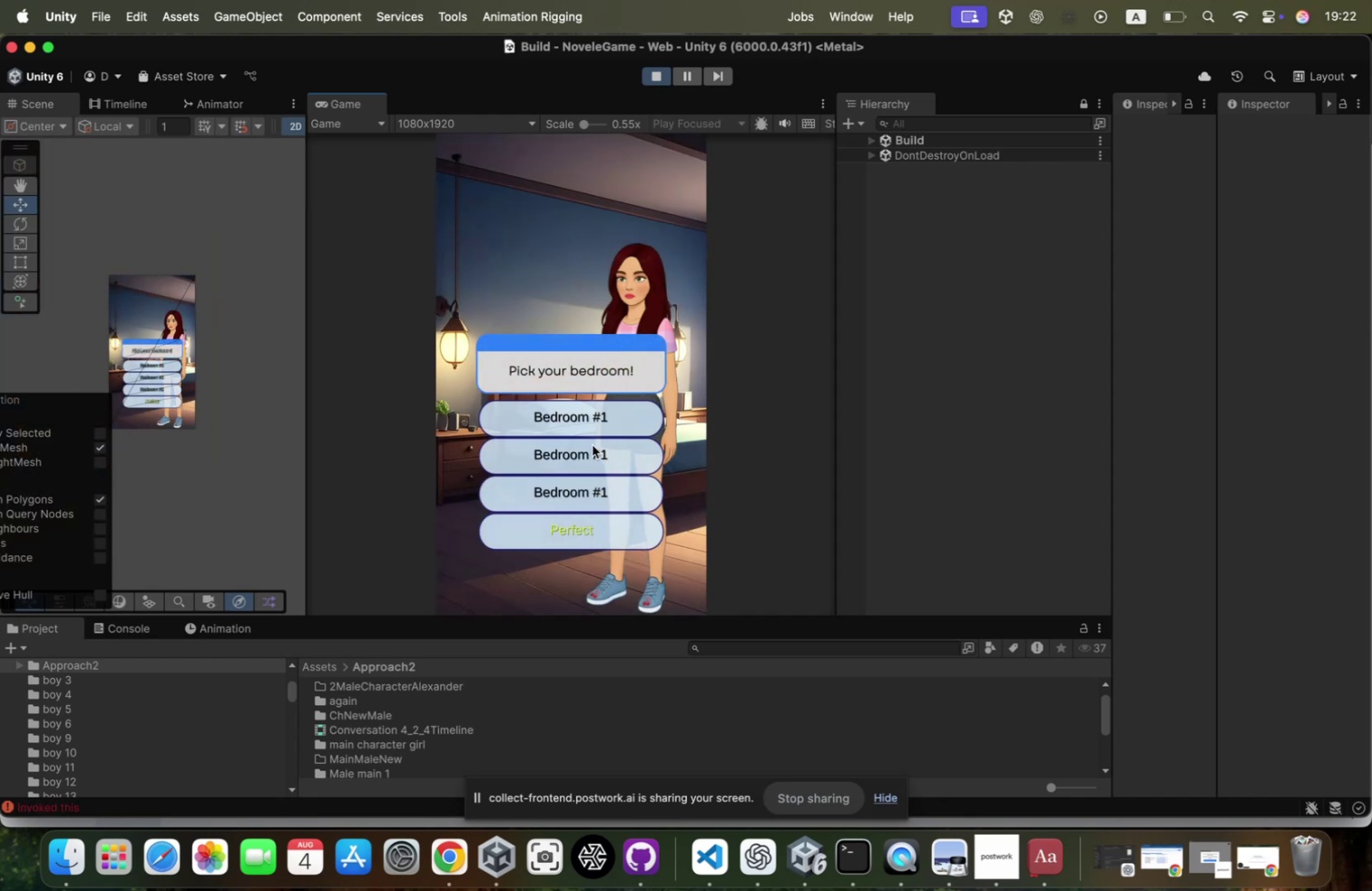 
left_click([592, 445])
 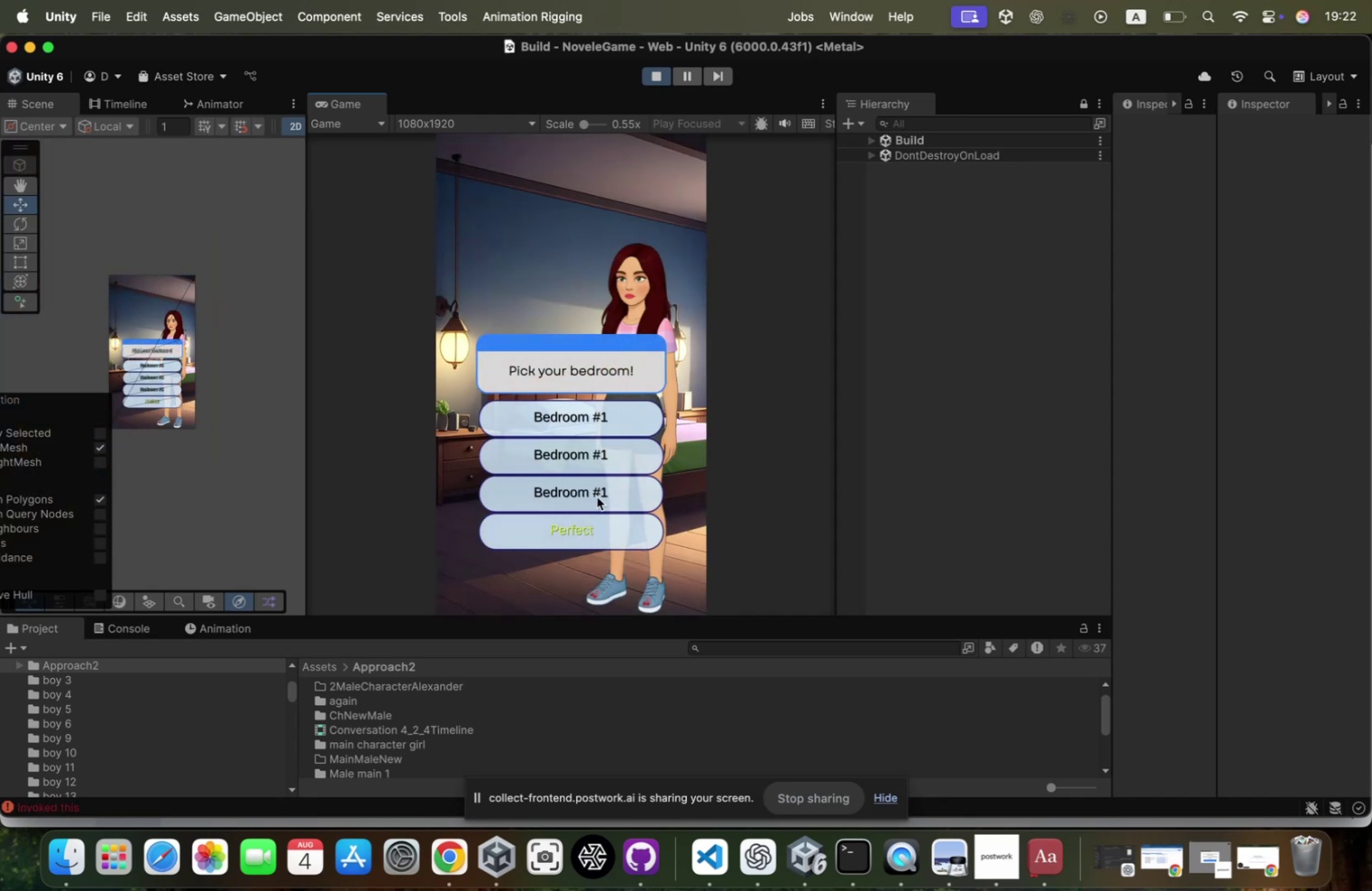 
left_click([598, 494])
 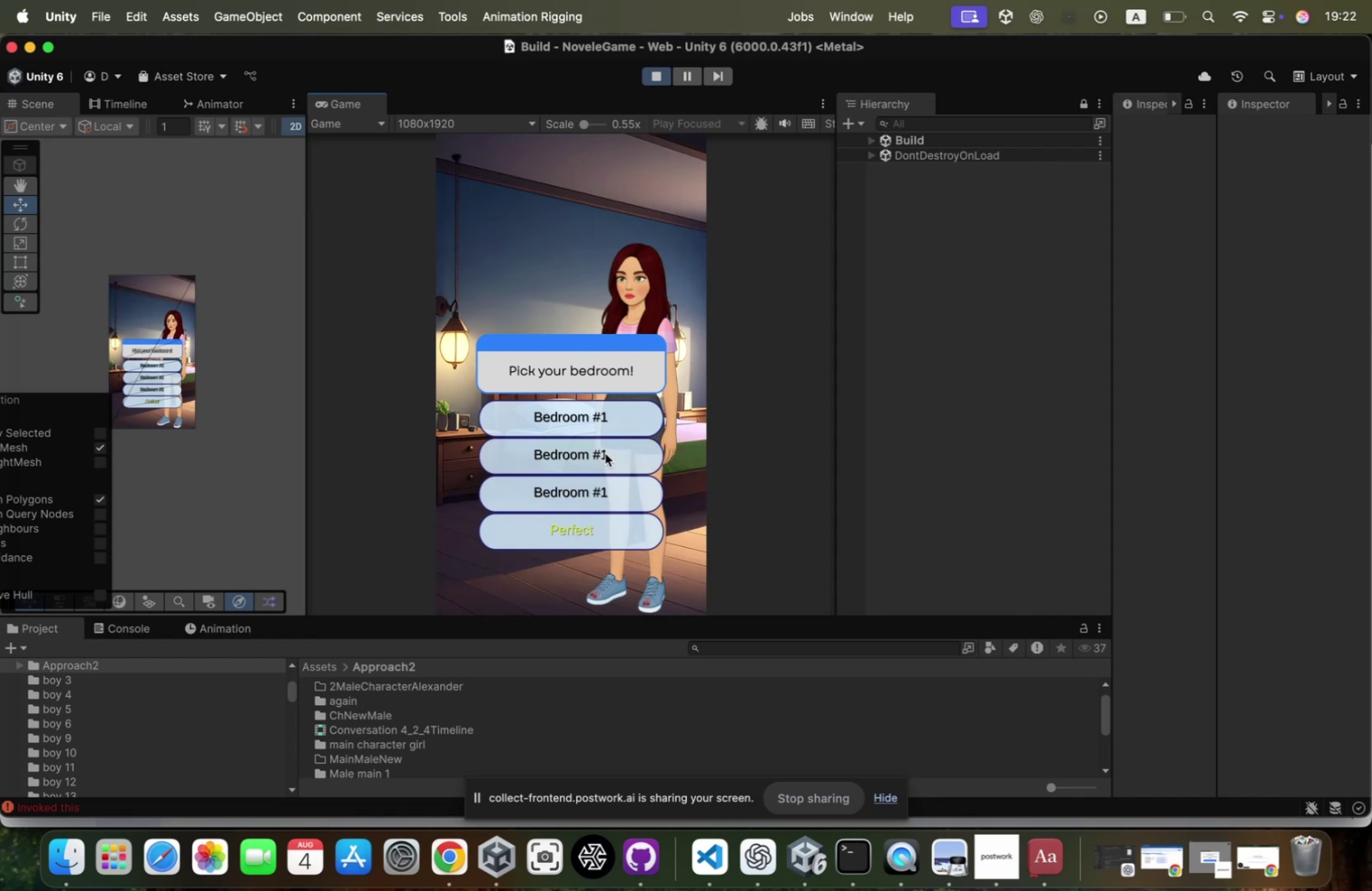 
left_click([607, 422])
 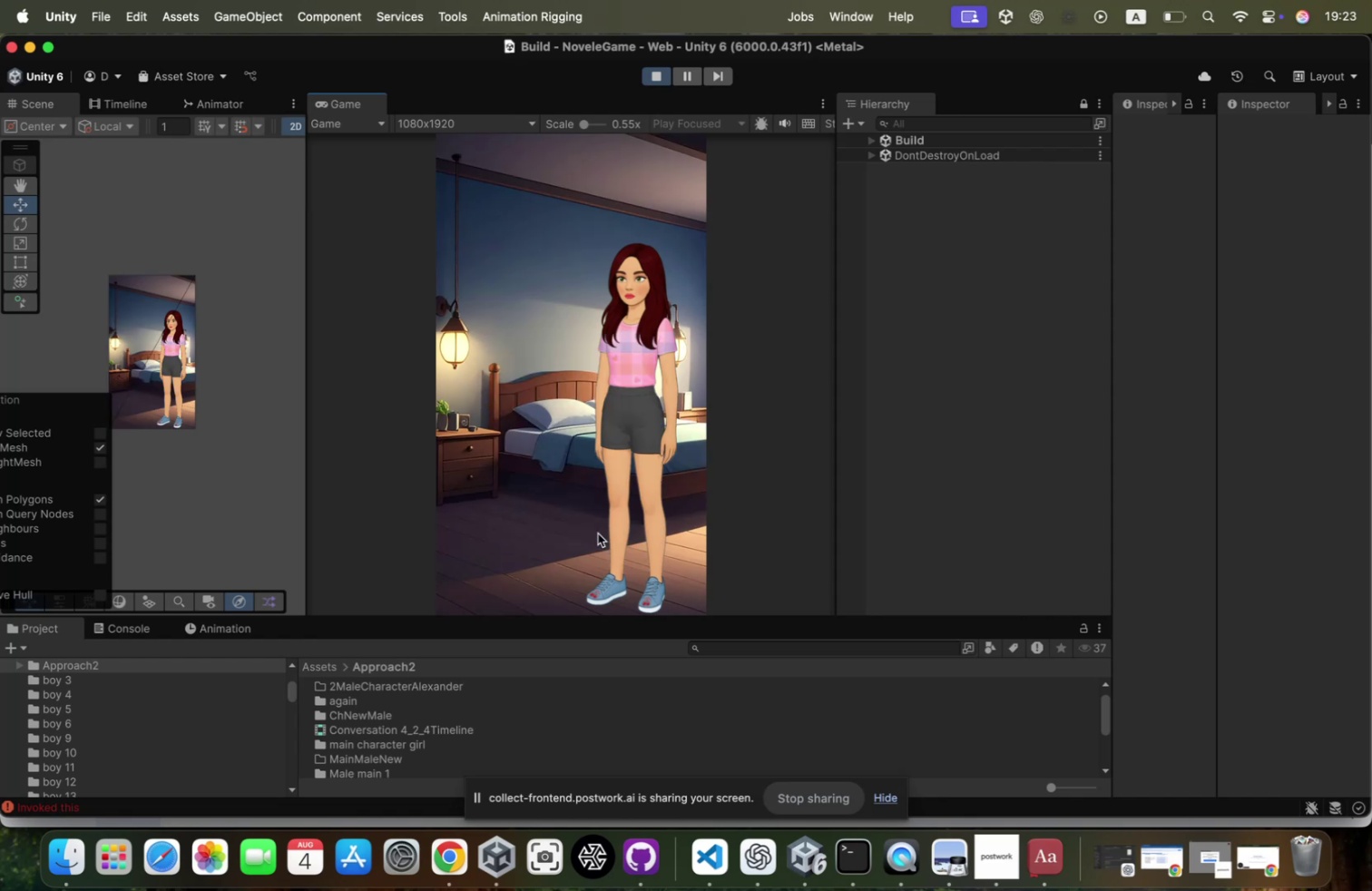 
left_click([610, 486])
 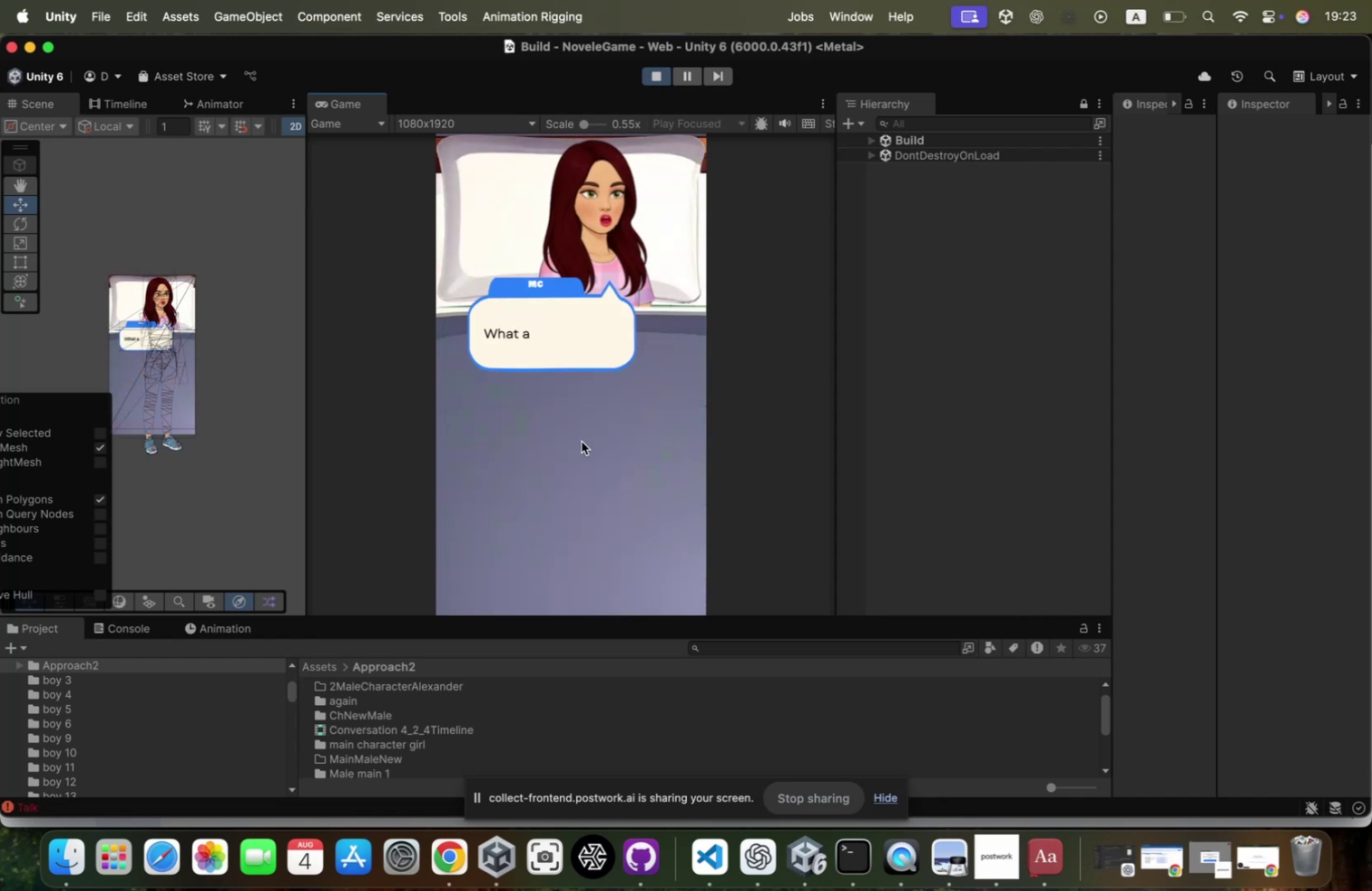 
left_click([585, 435])
 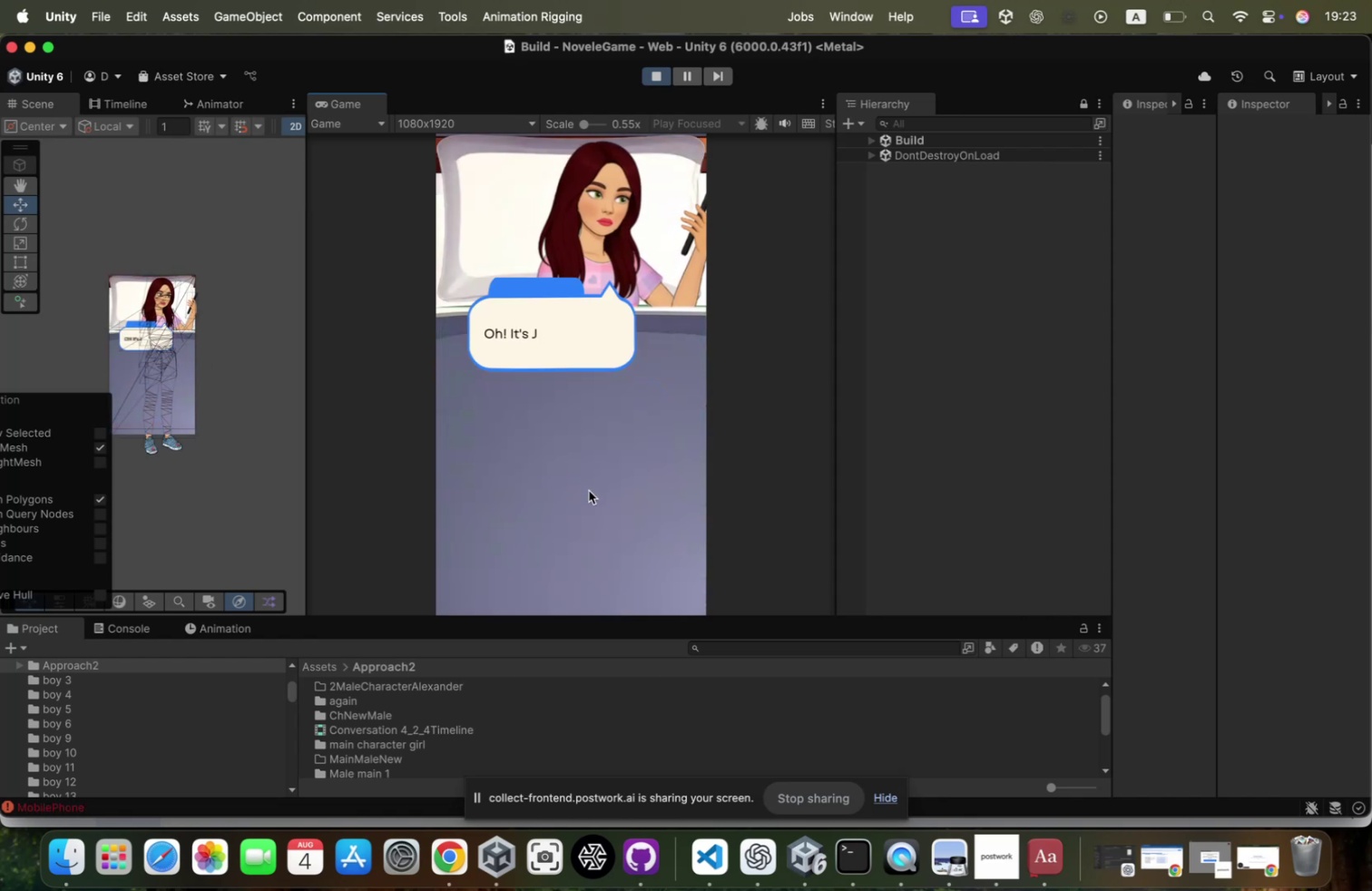 
wait(6.21)
 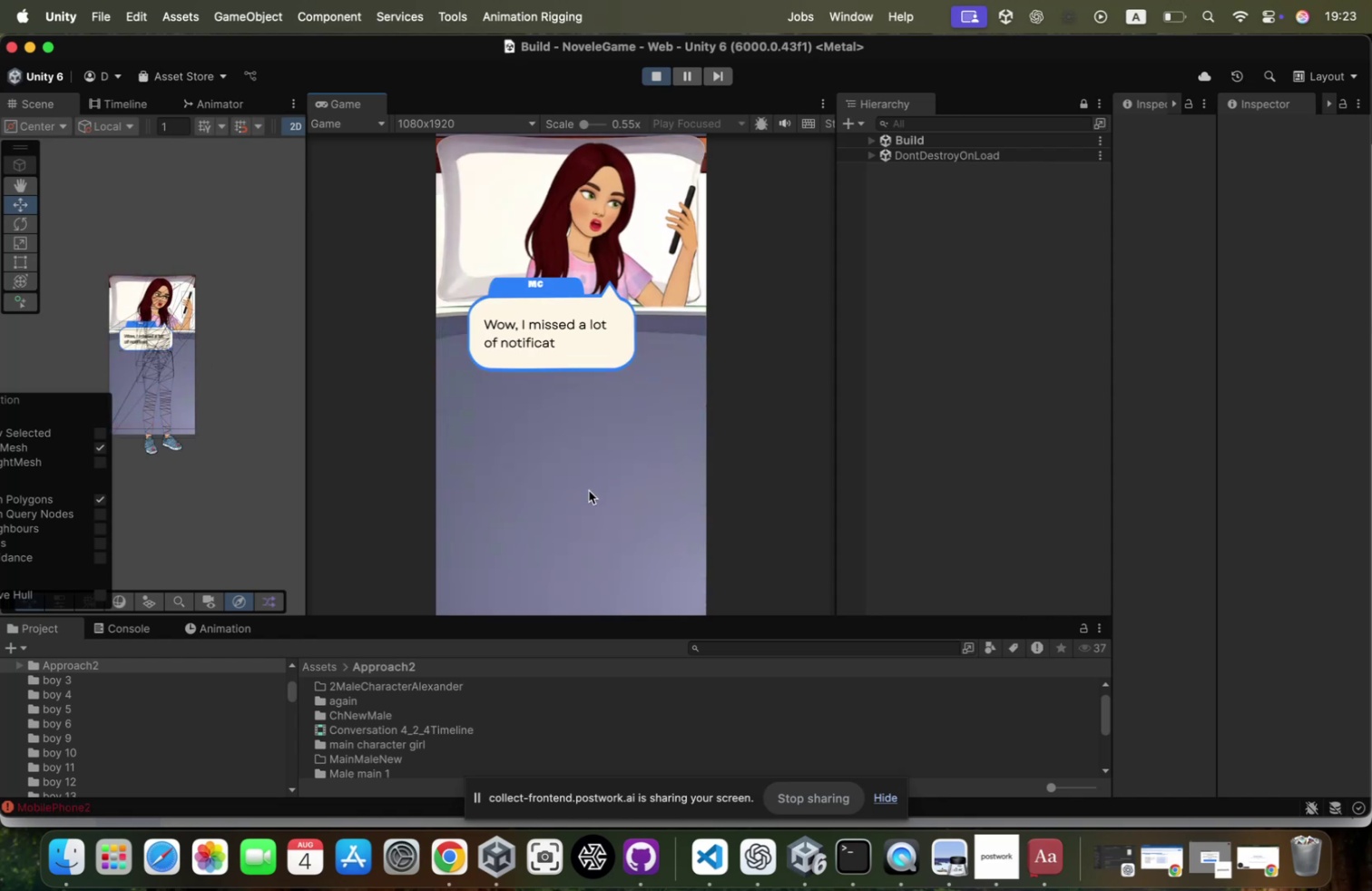 
left_click([589, 486])
 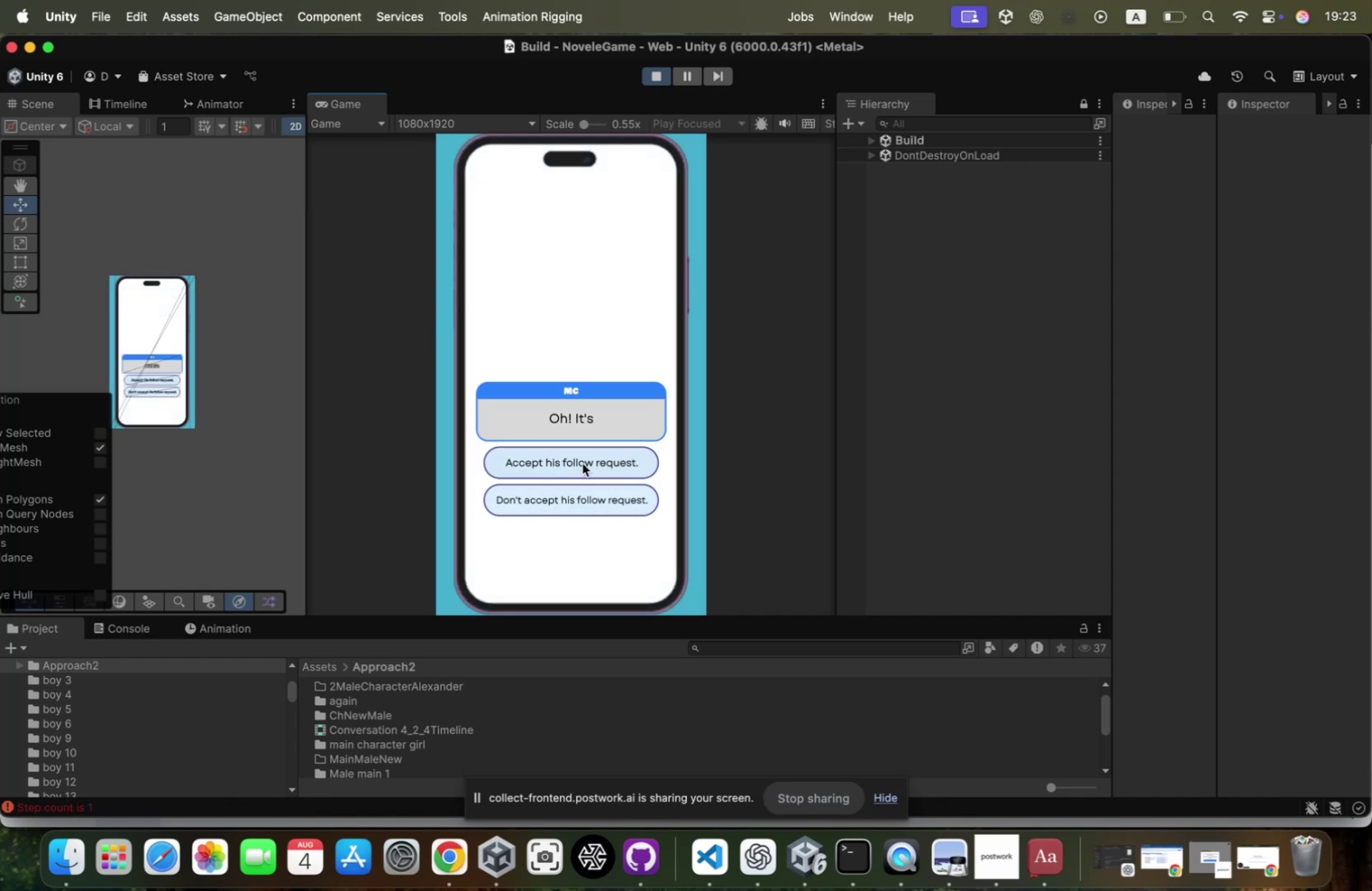 
left_click([583, 463])
 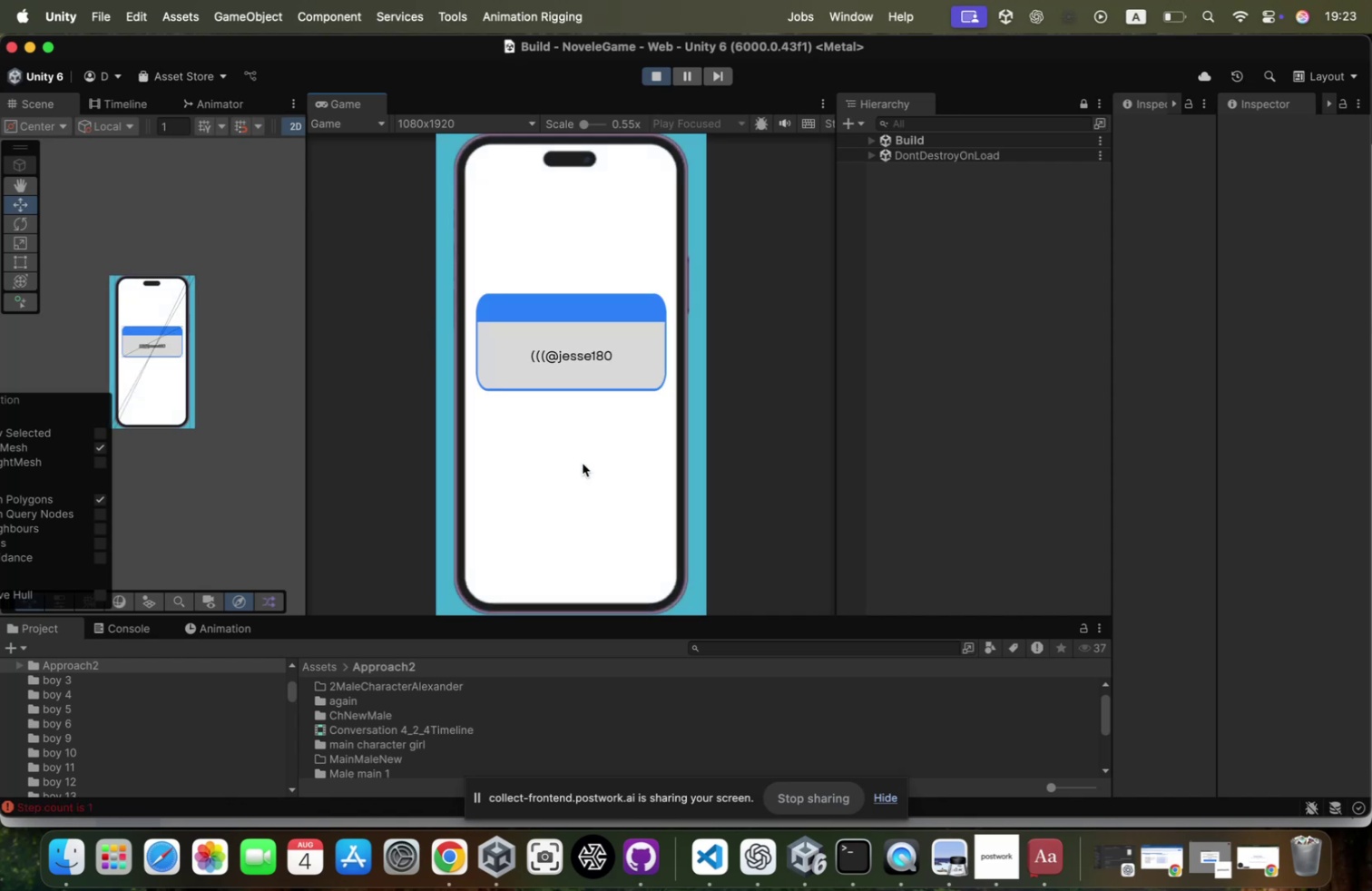 
left_click([583, 463])
 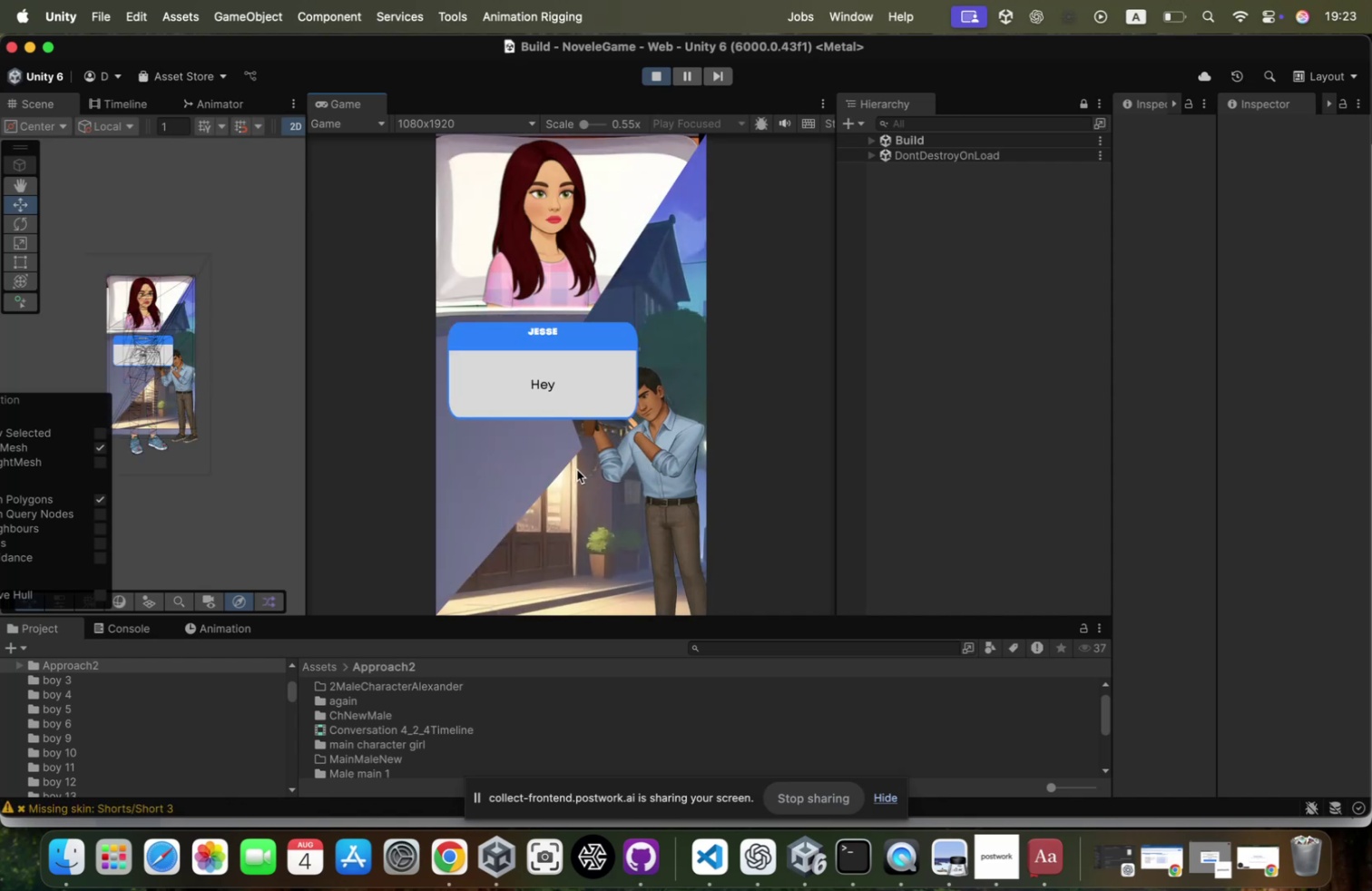 
left_click([575, 469])
 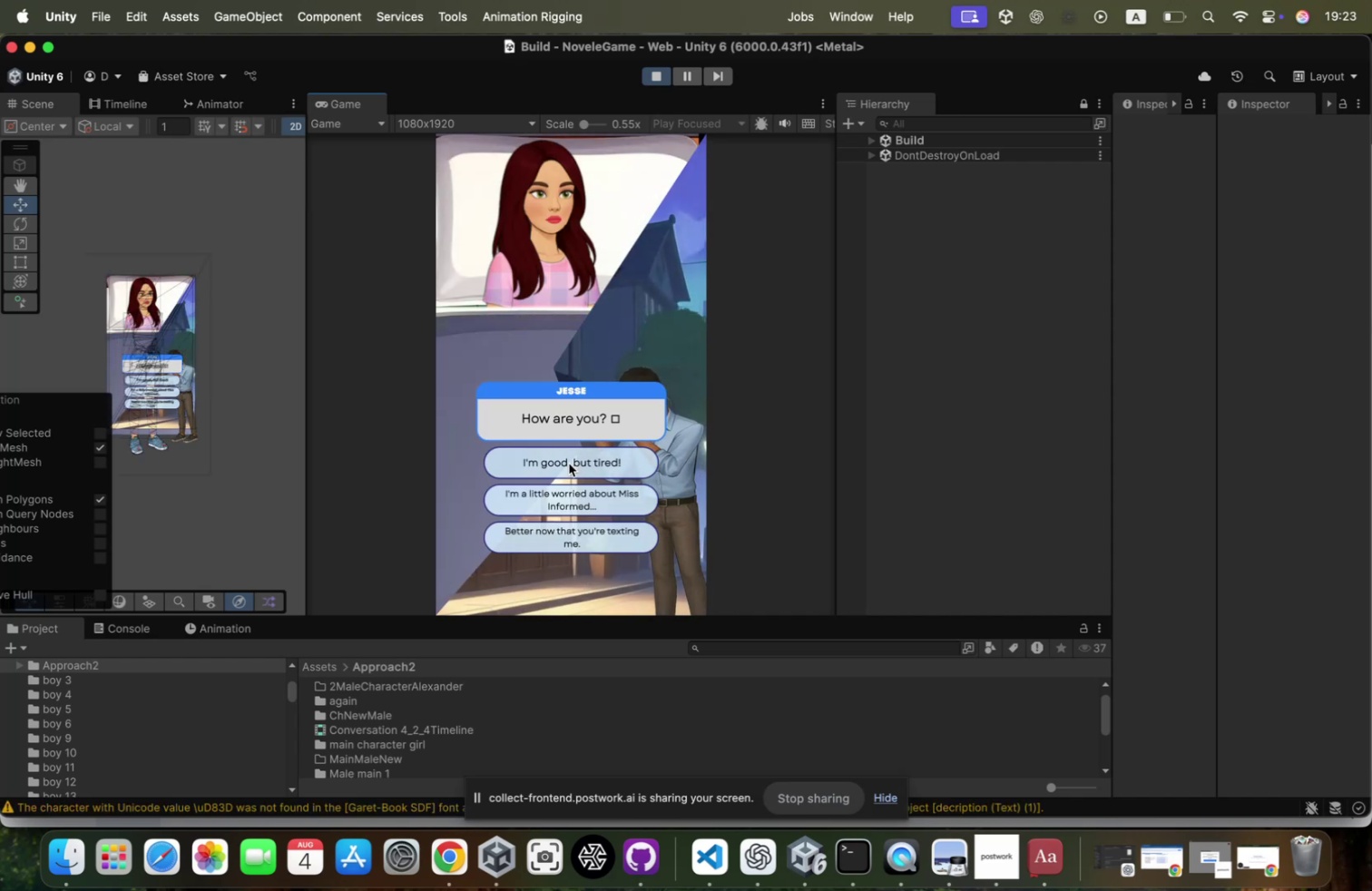 
left_click([568, 483])
 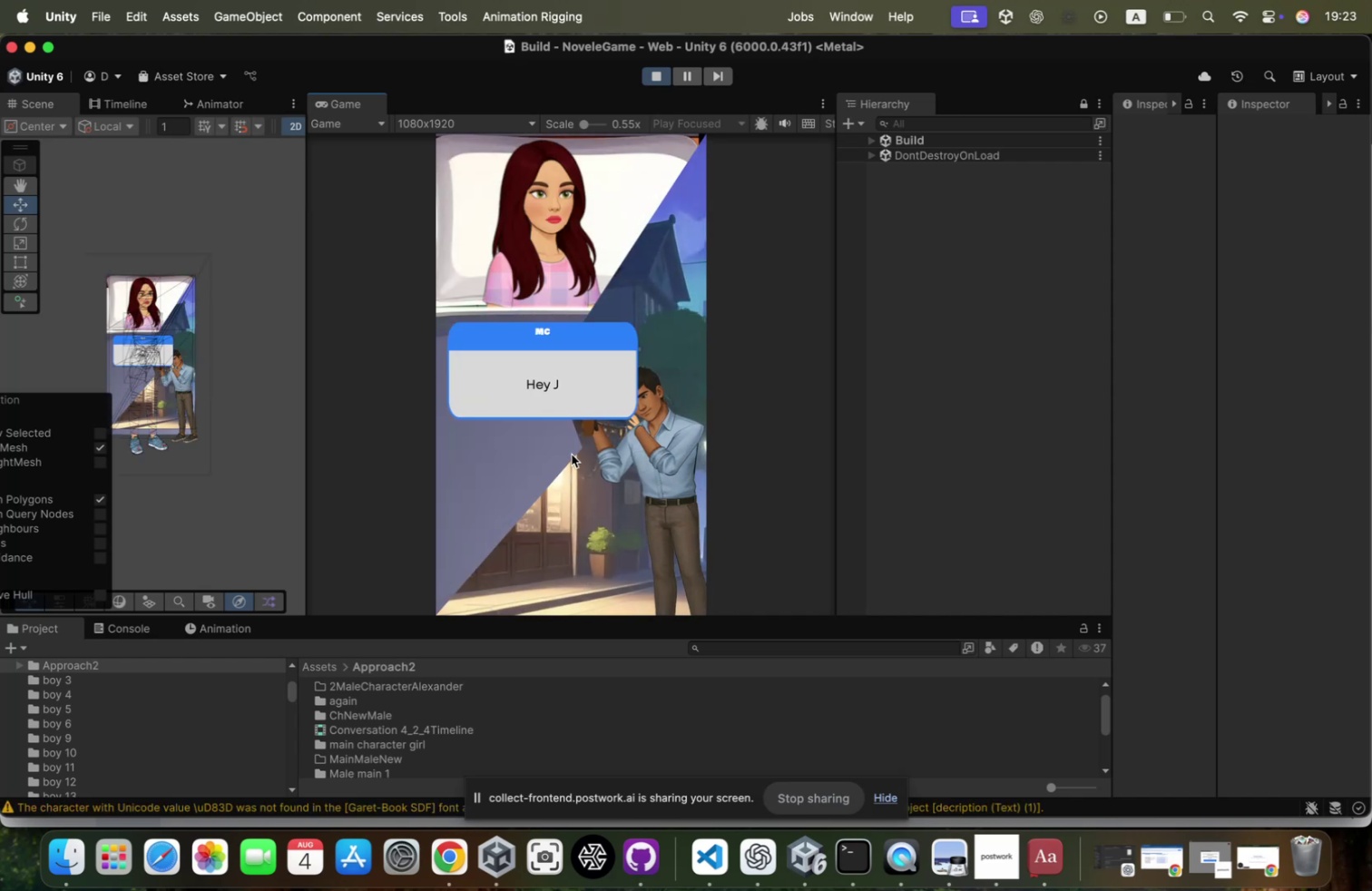 
left_click([572, 454])
 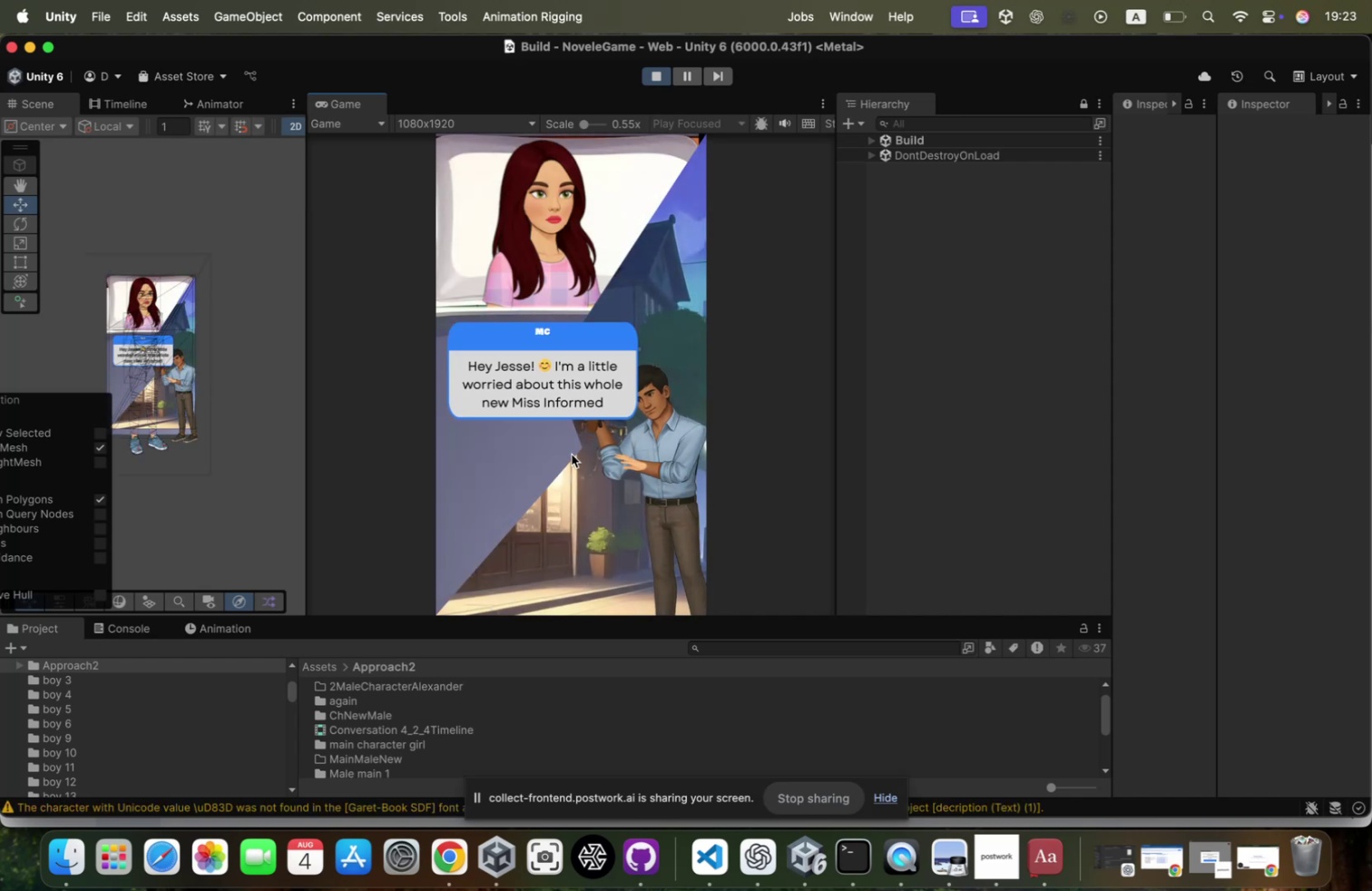 
left_click([572, 454])
 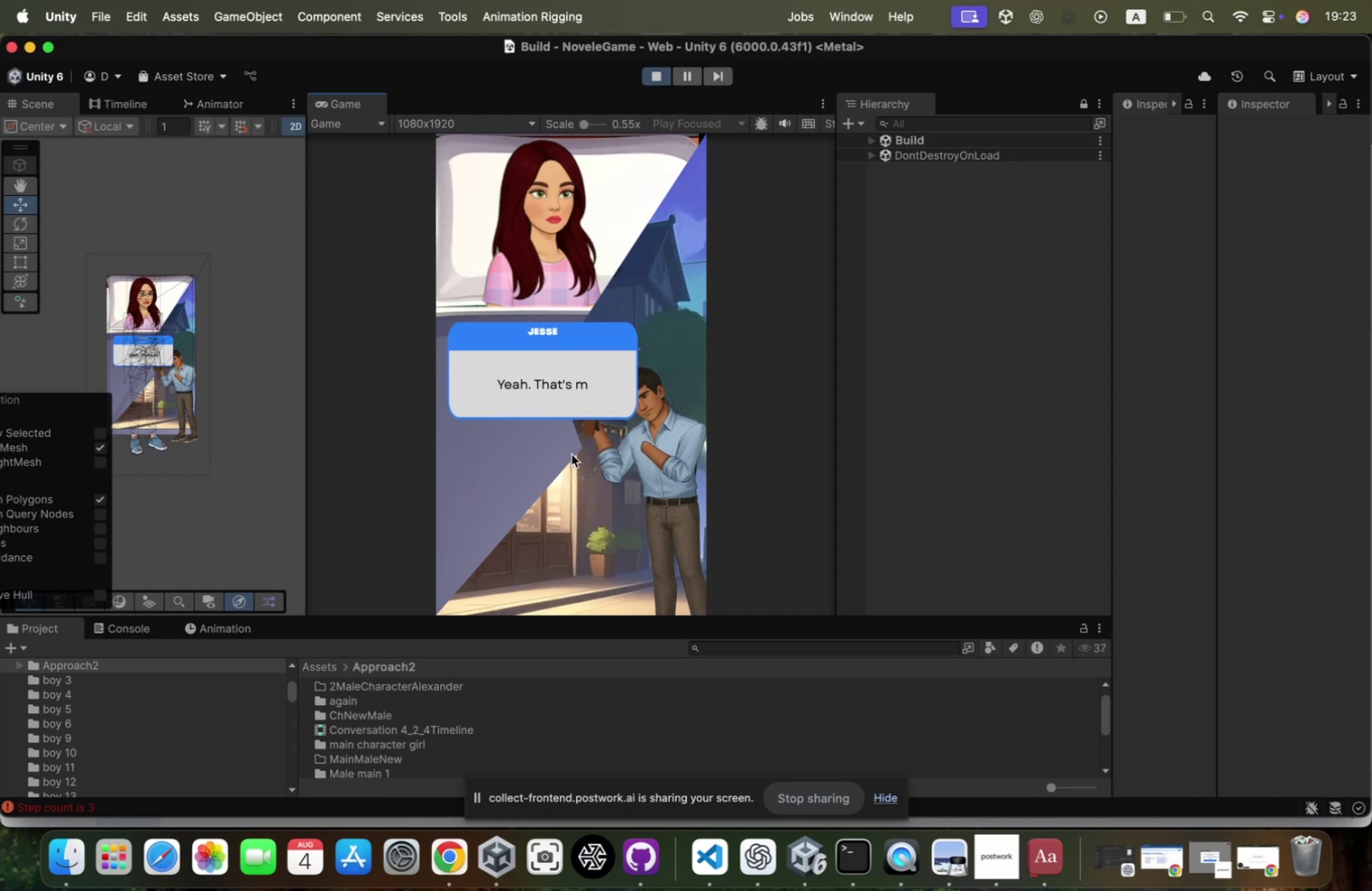 
left_click([572, 454])
 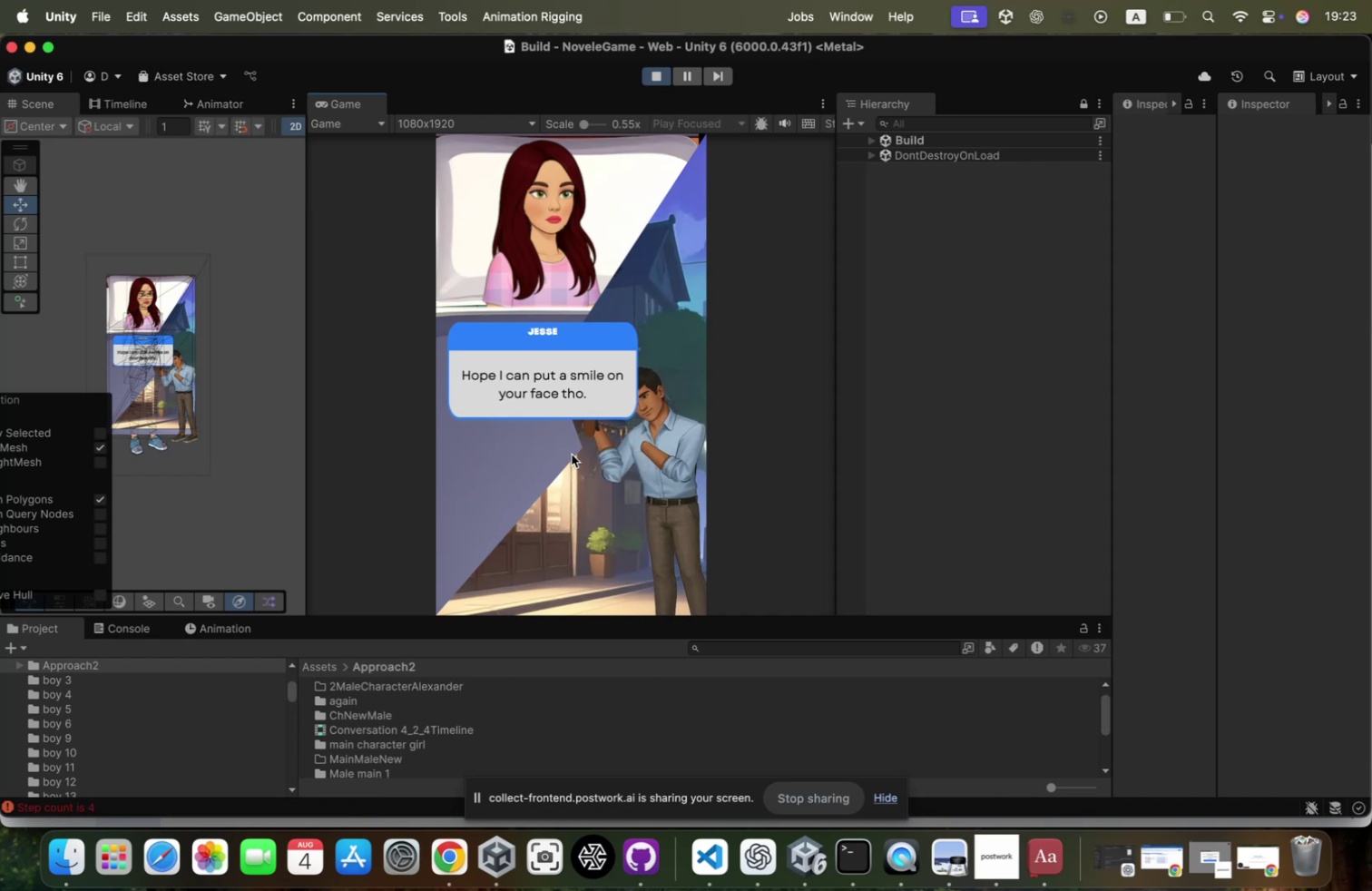 
left_click([572, 454])
 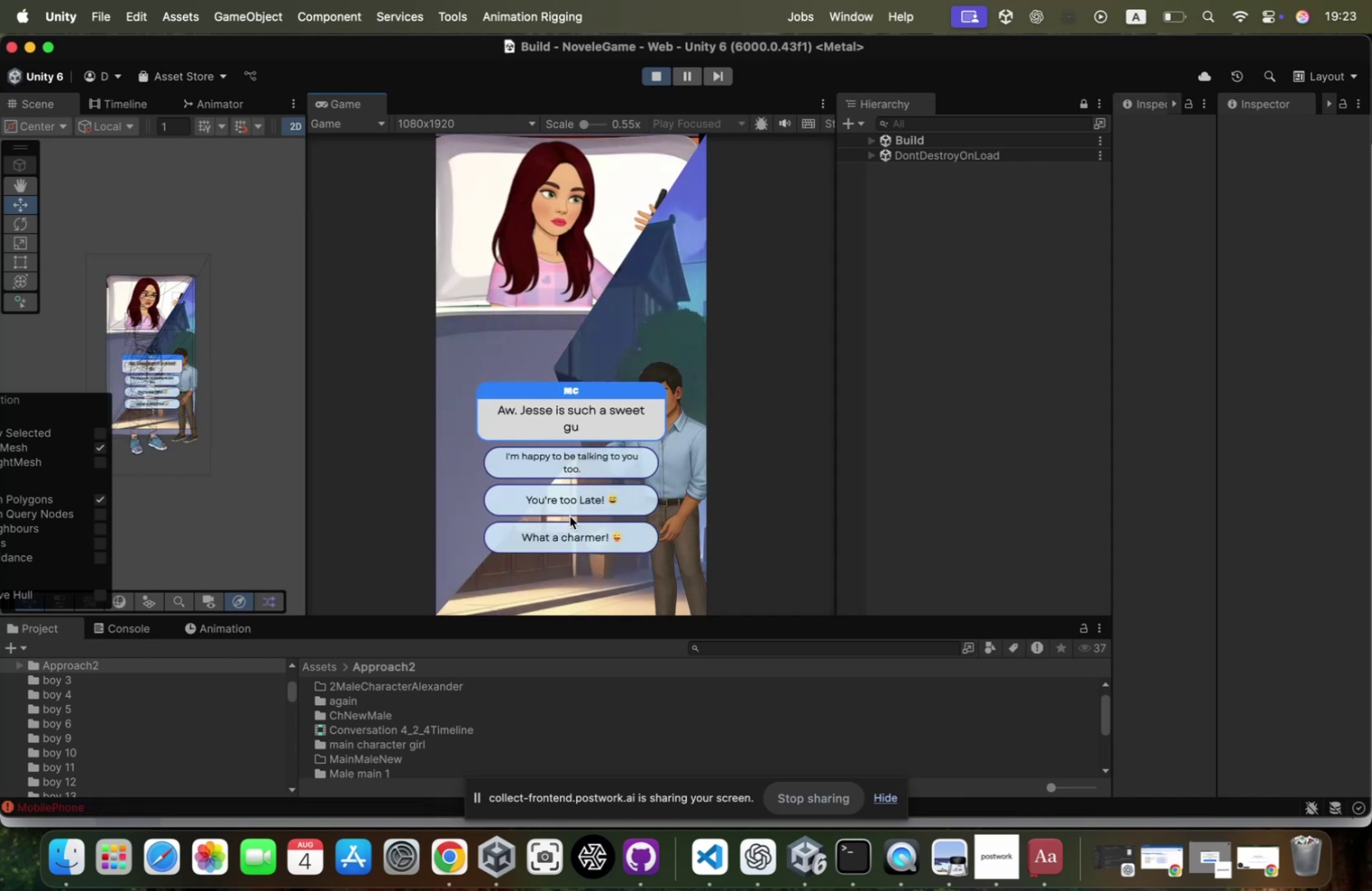 
left_click([576, 538])
 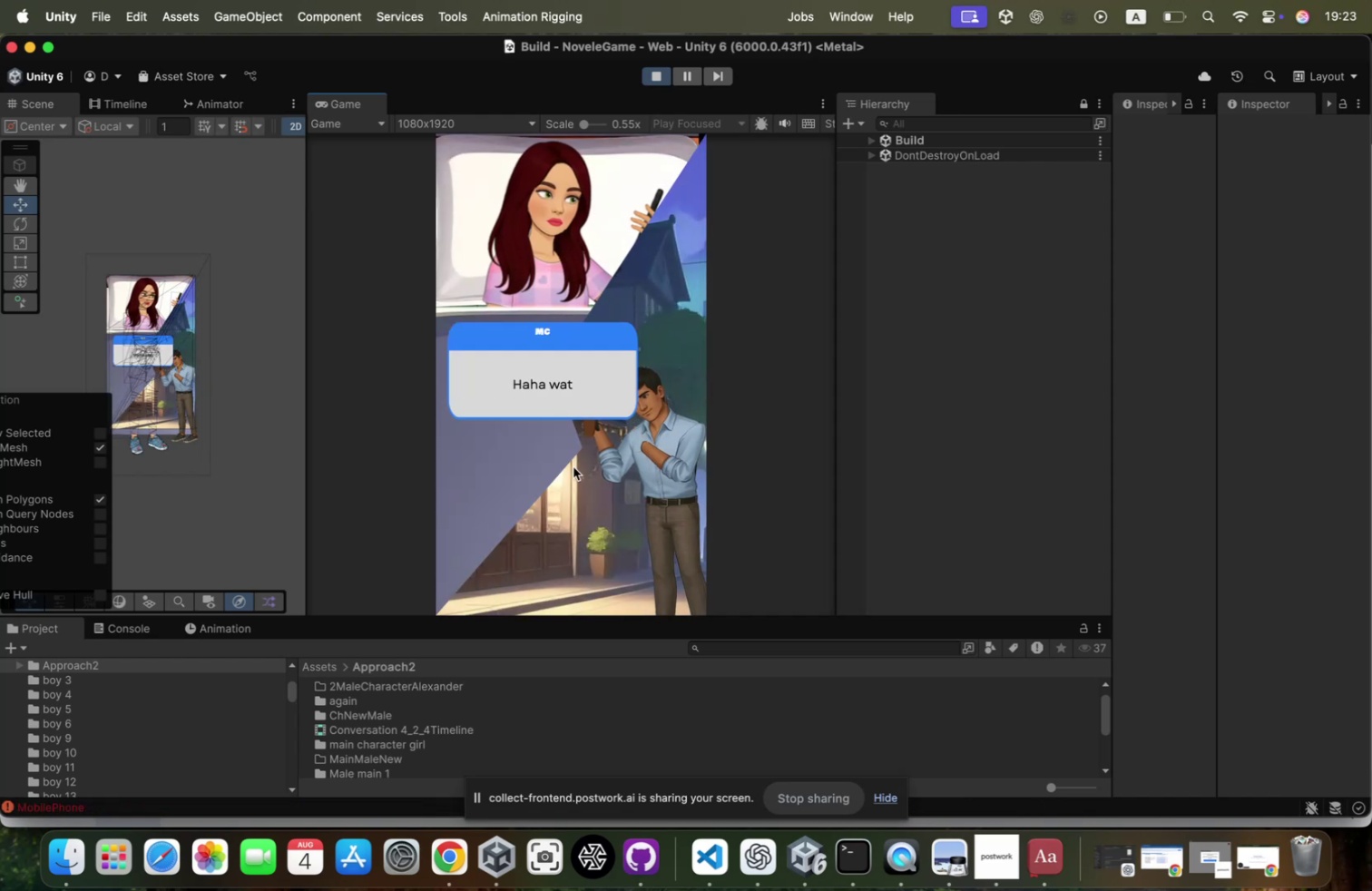 
left_click([573, 482])
 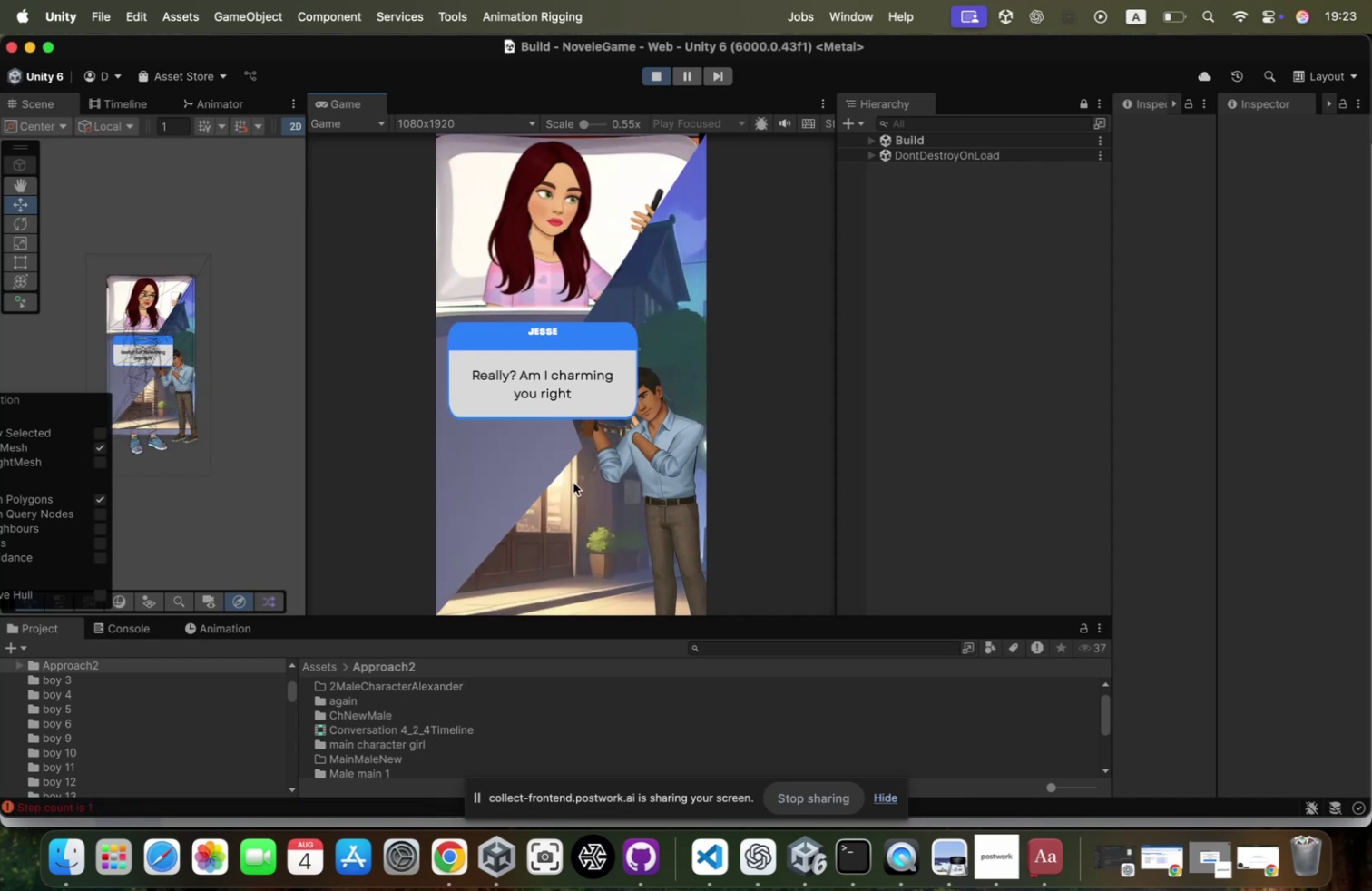 
left_click([573, 482])
 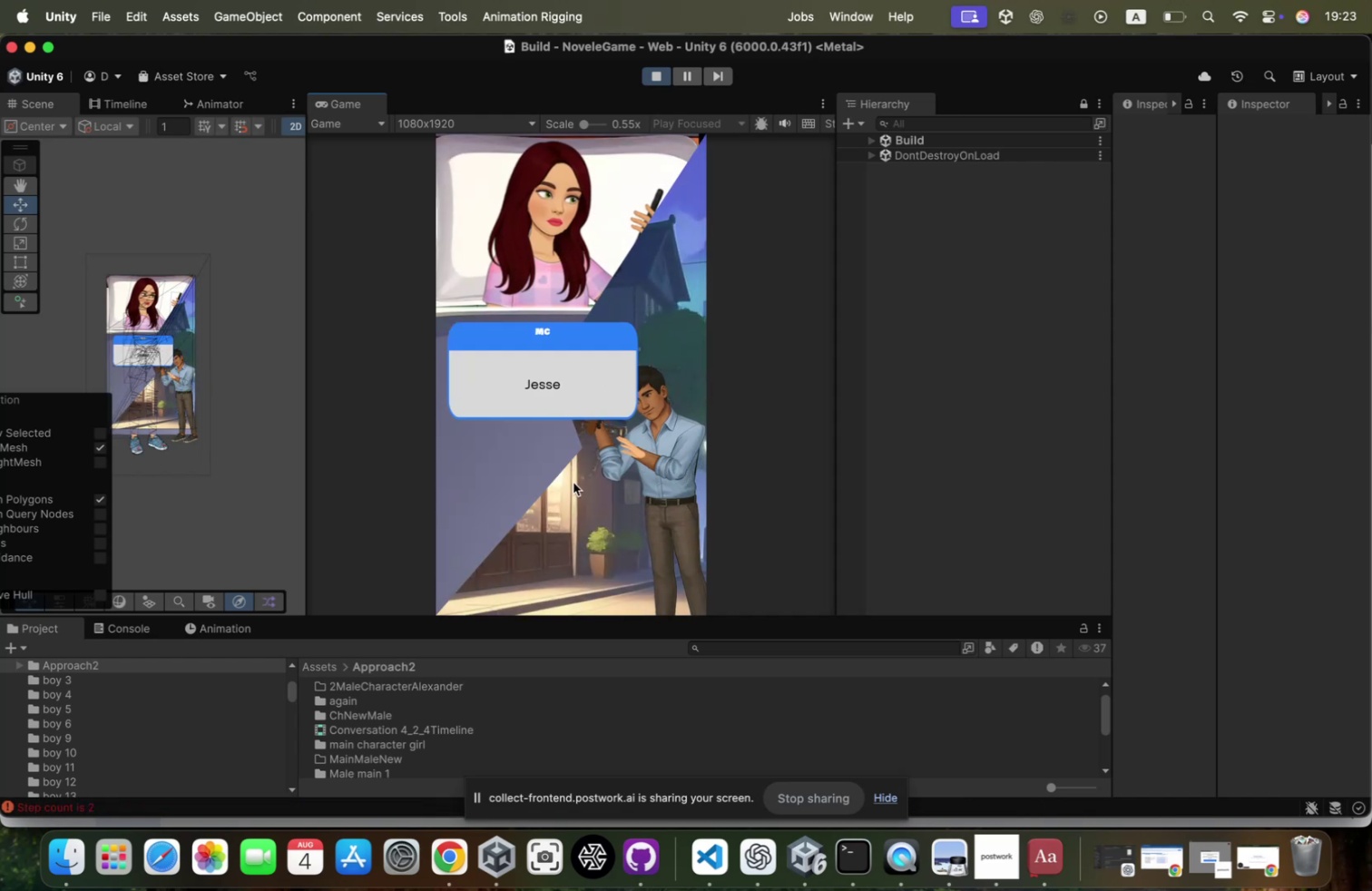 
left_click([573, 482])
 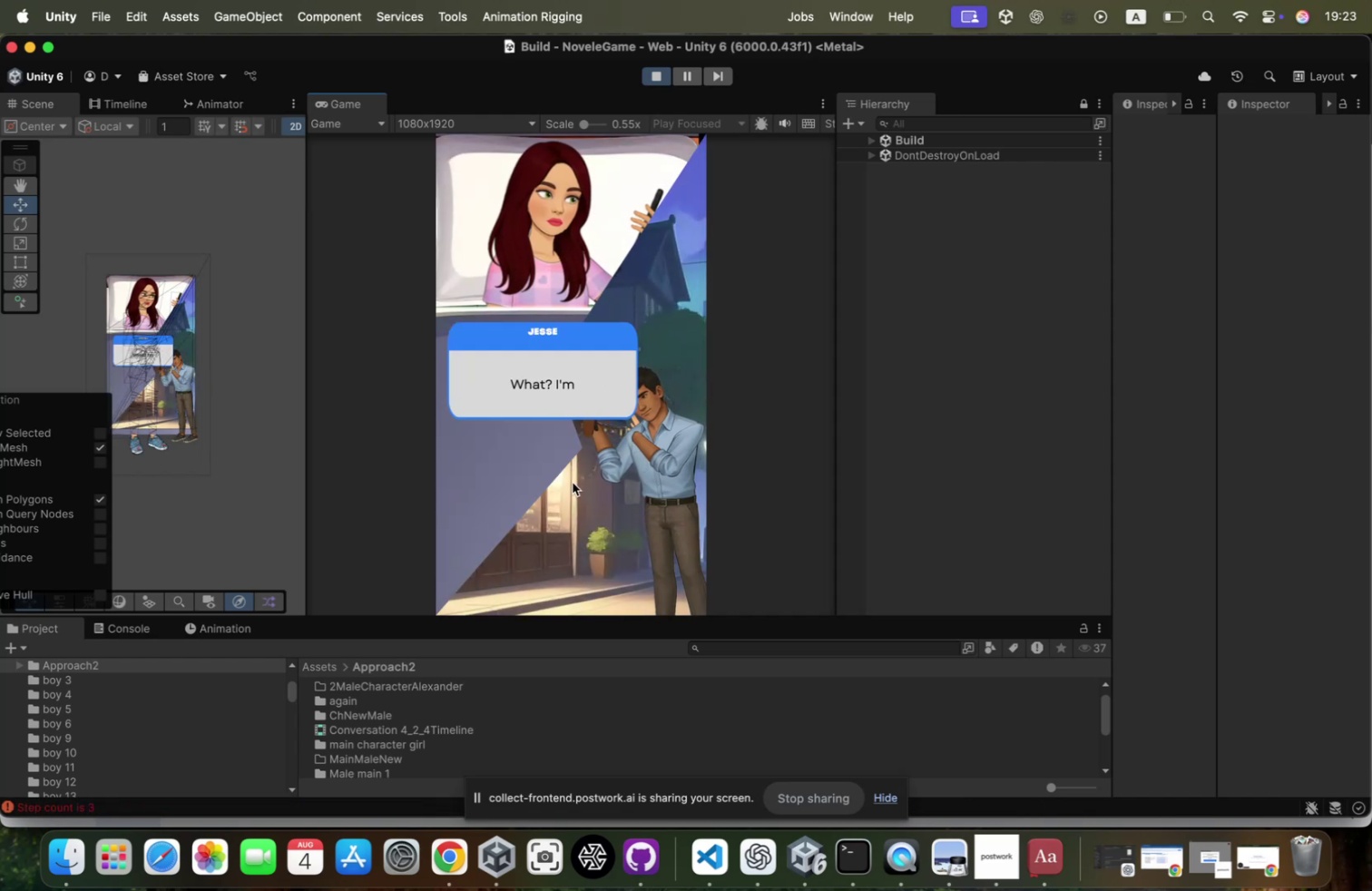 
left_click([573, 482])
 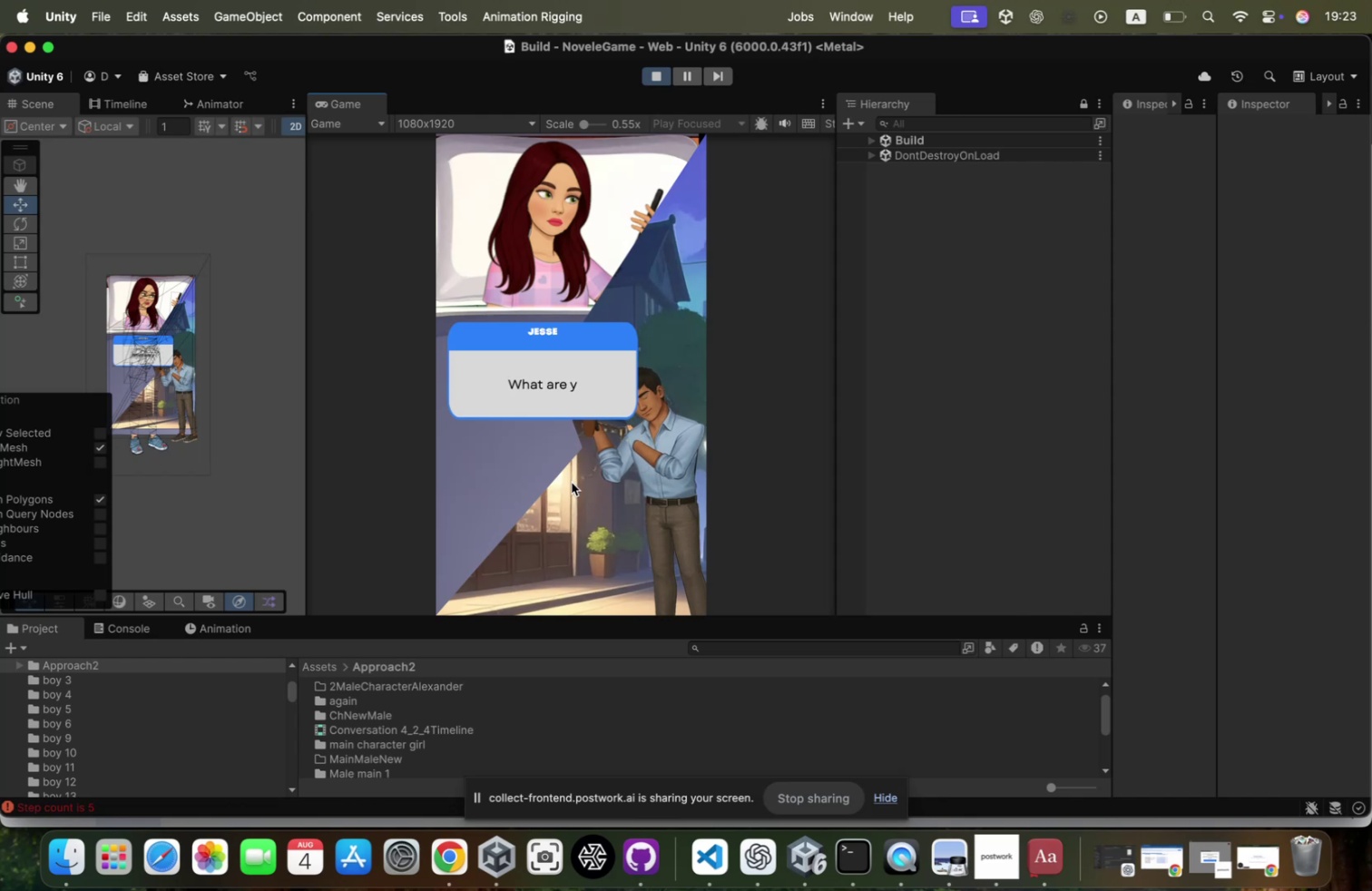 
left_click([572, 482])
 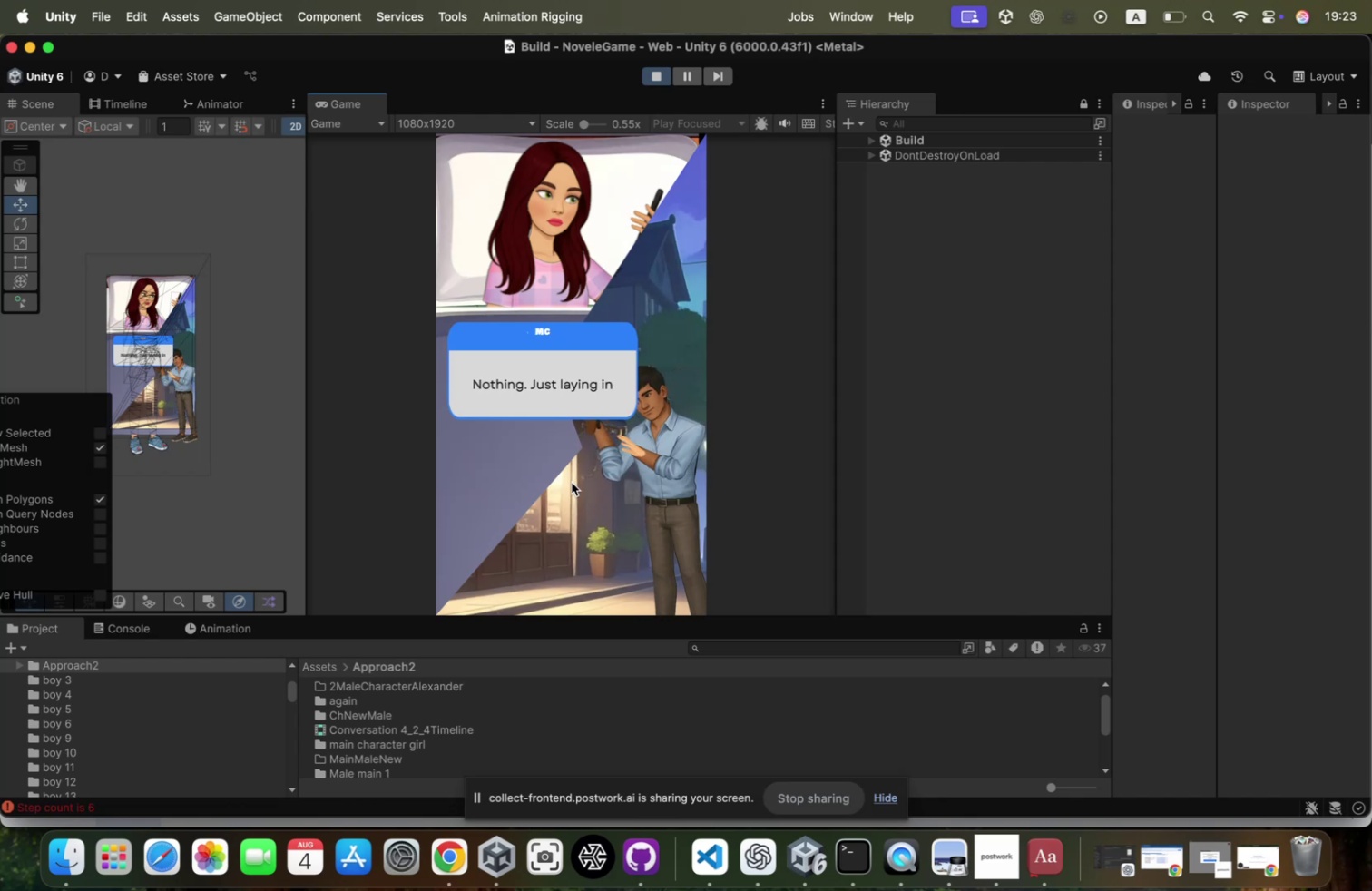 
left_click([572, 482])
 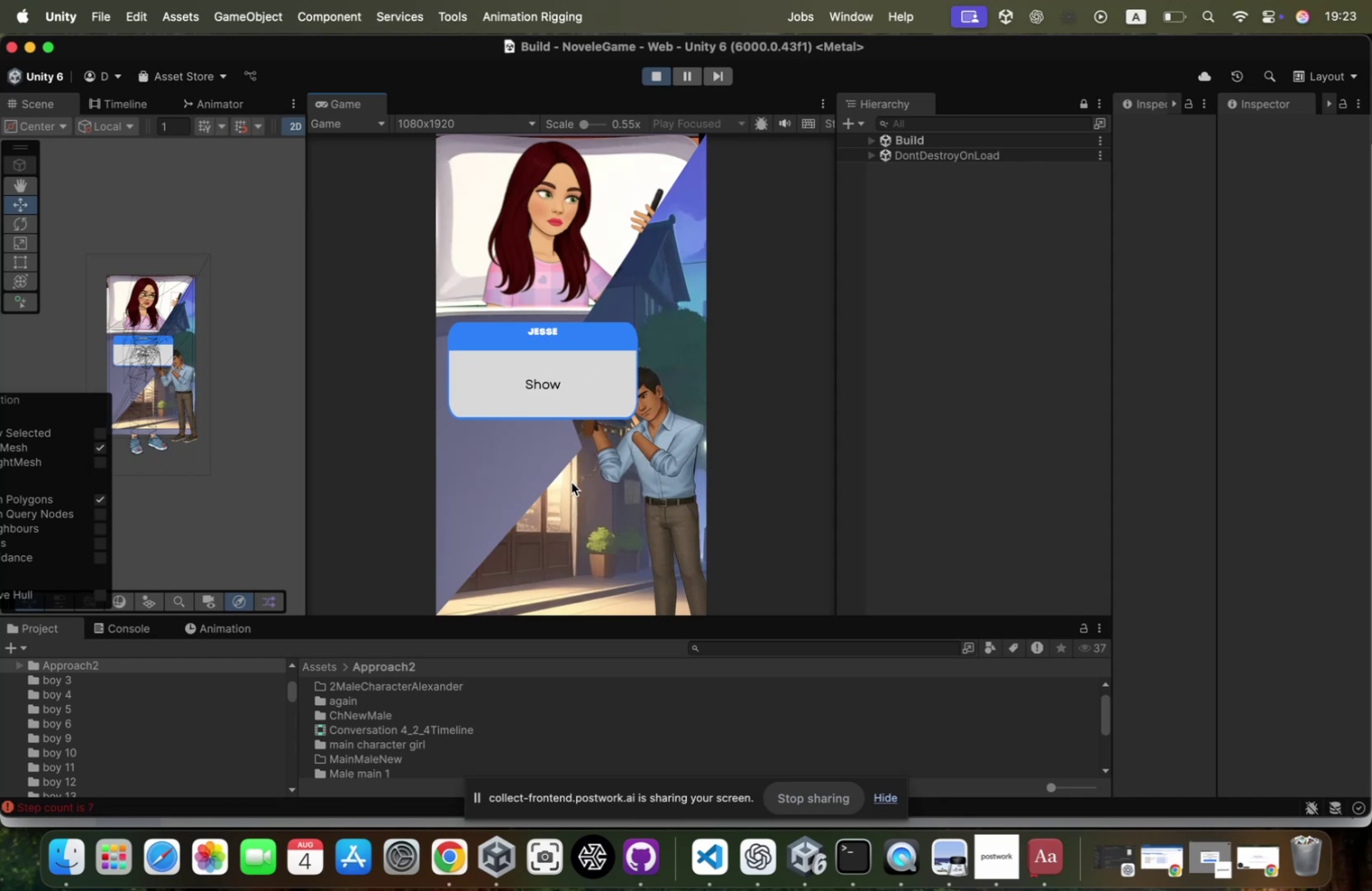 
left_click([571, 483])
 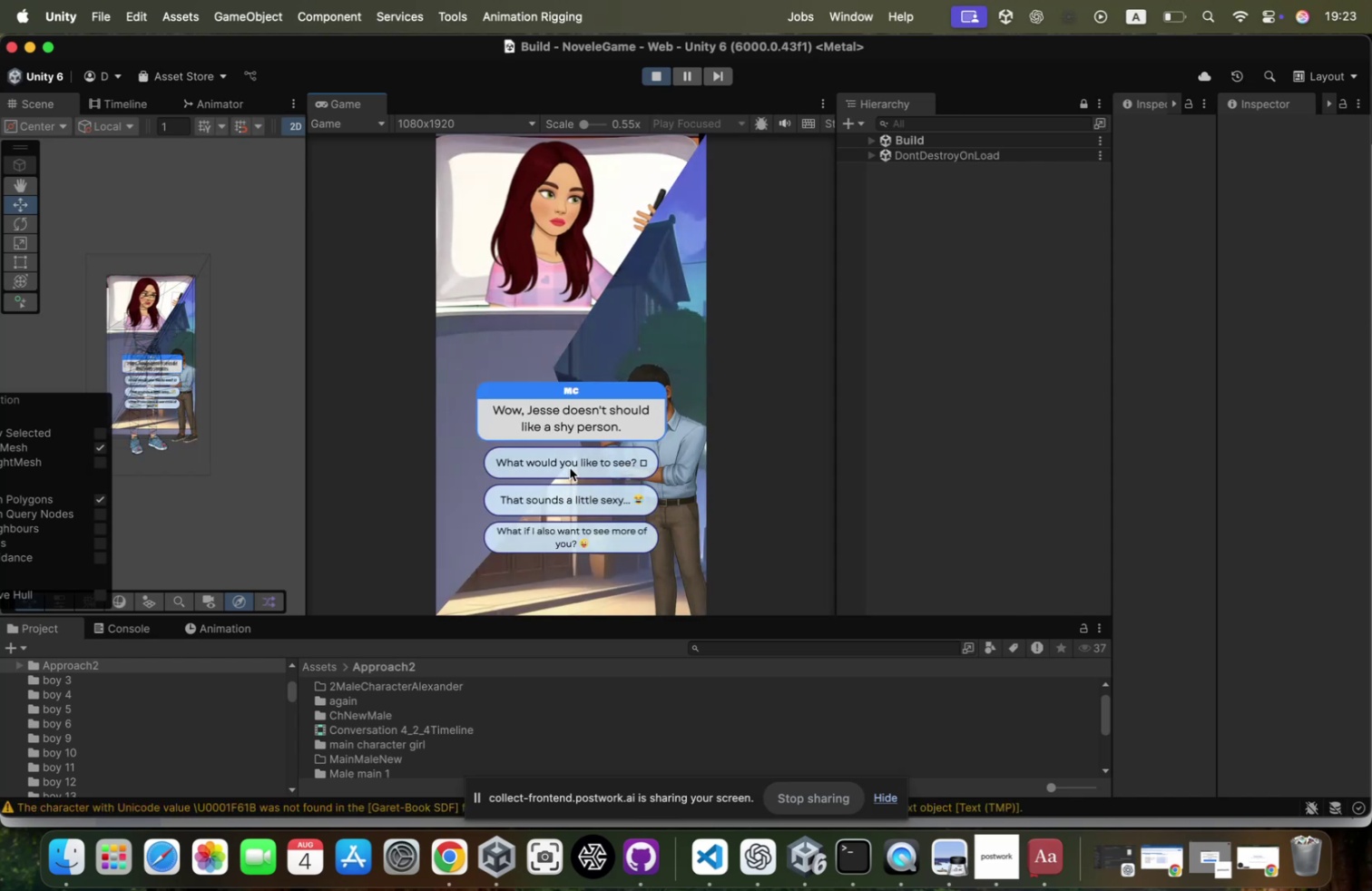 
left_click([569, 494])
 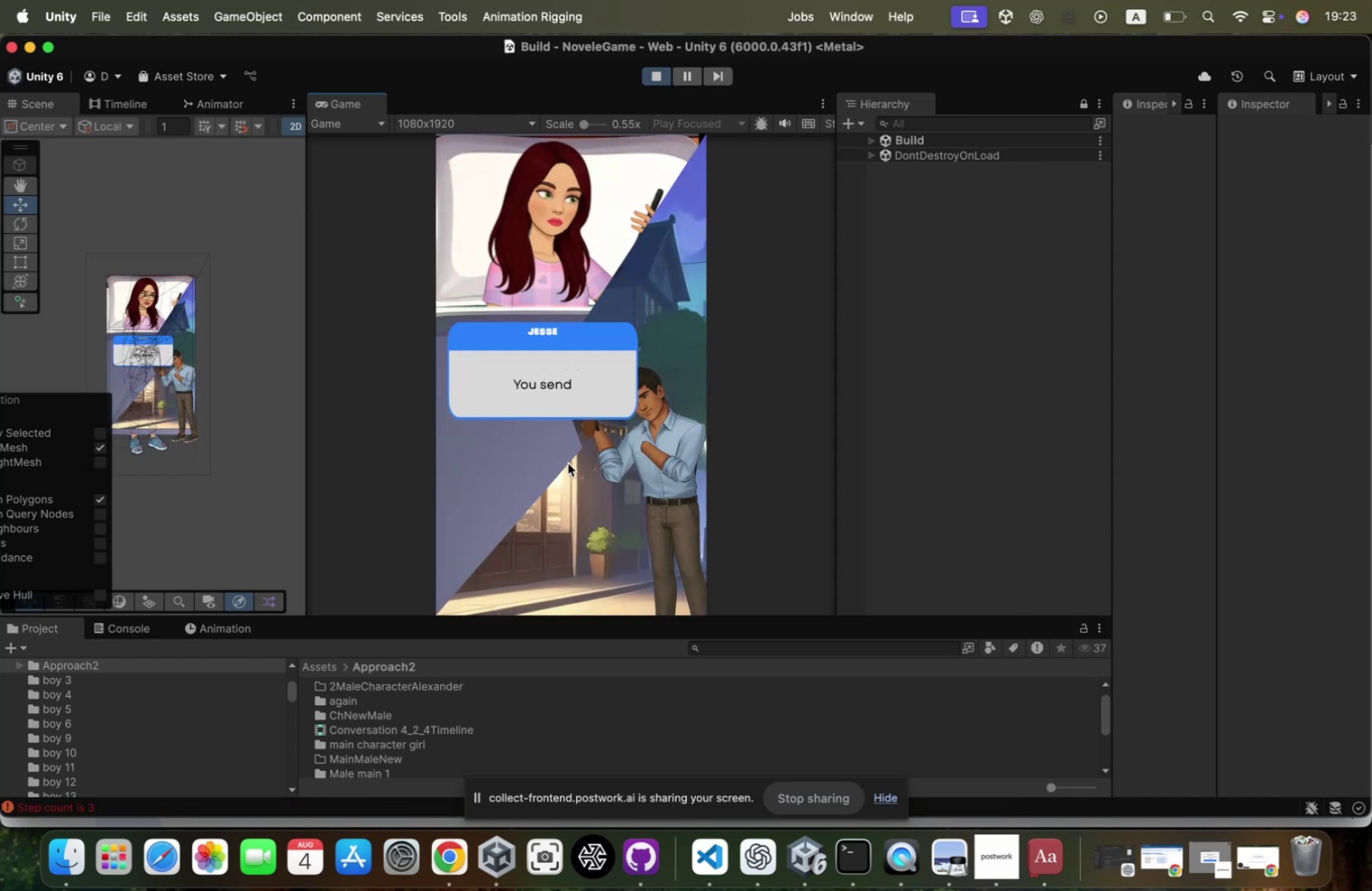 
left_click([568, 463])
 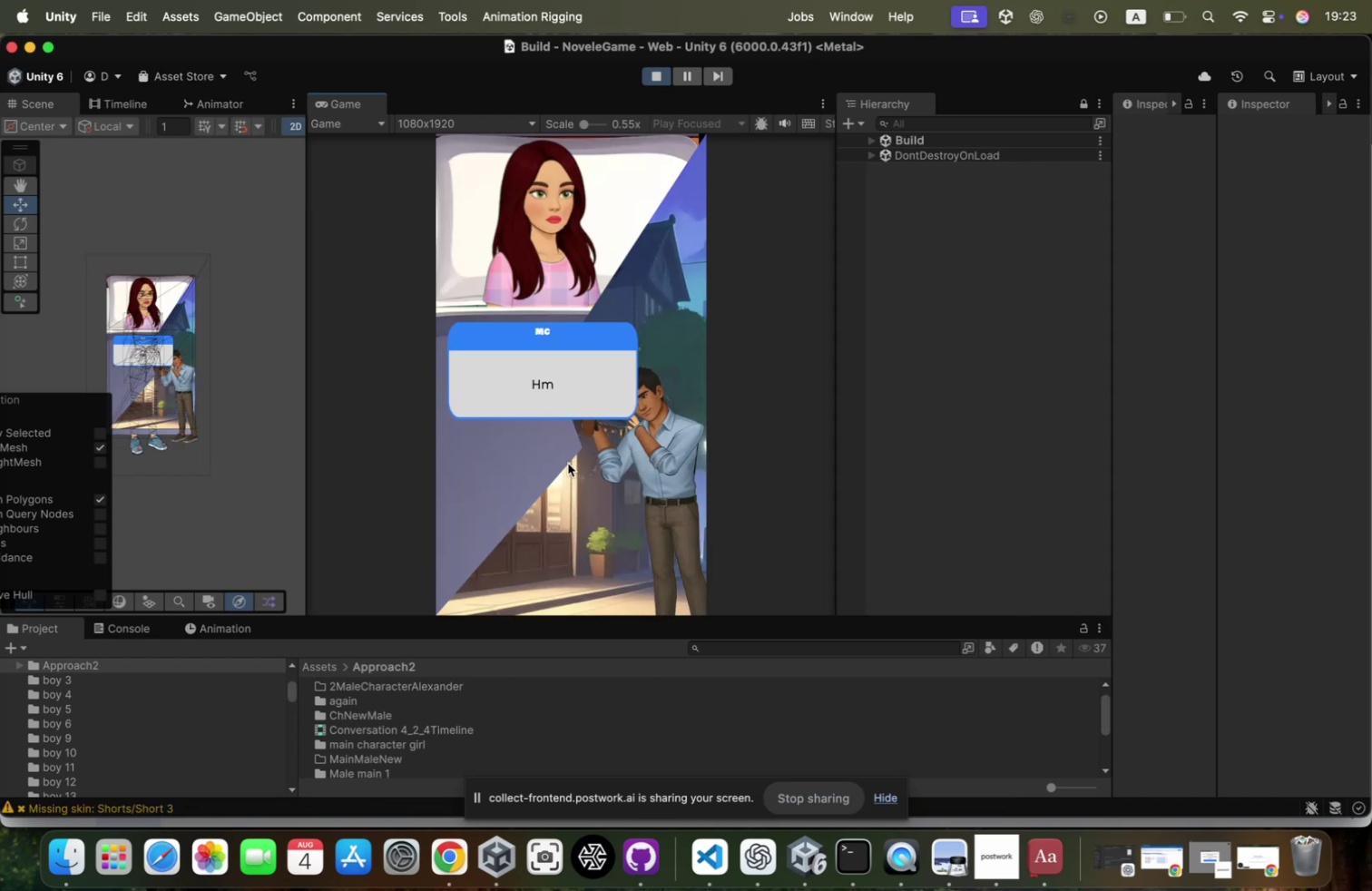 
left_click([568, 463])
 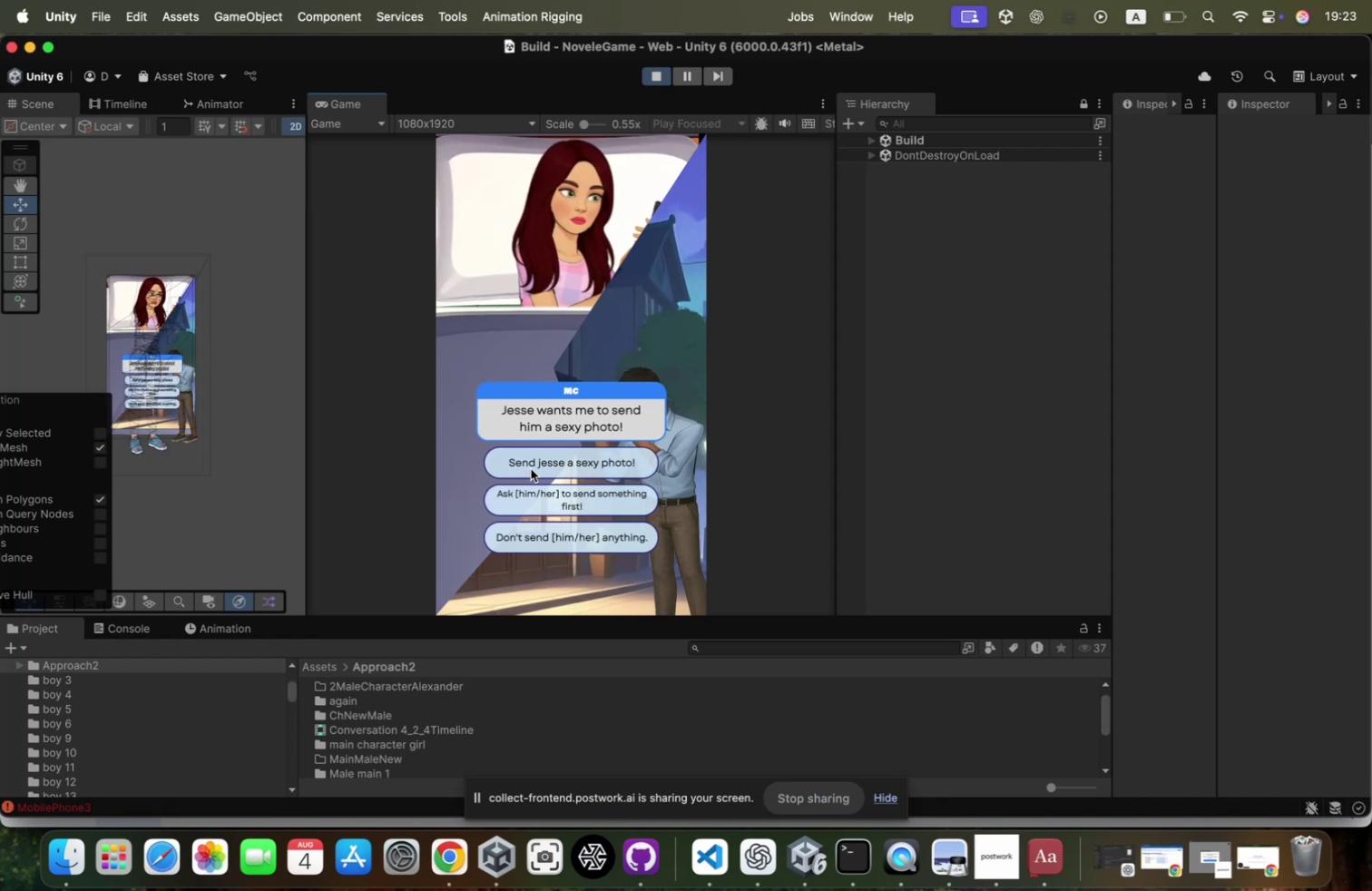 
wait(5.8)
 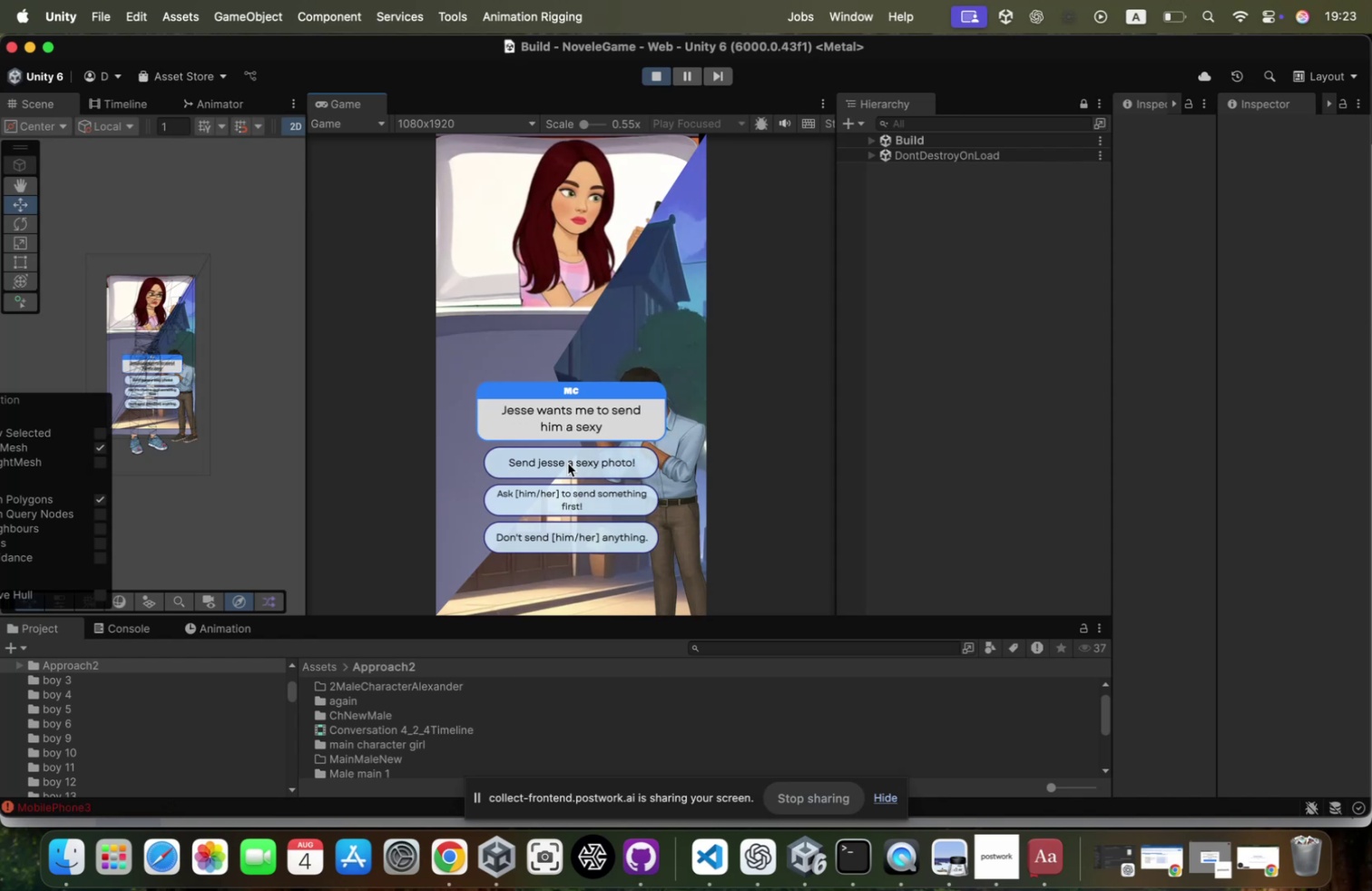 
left_click([532, 465])
 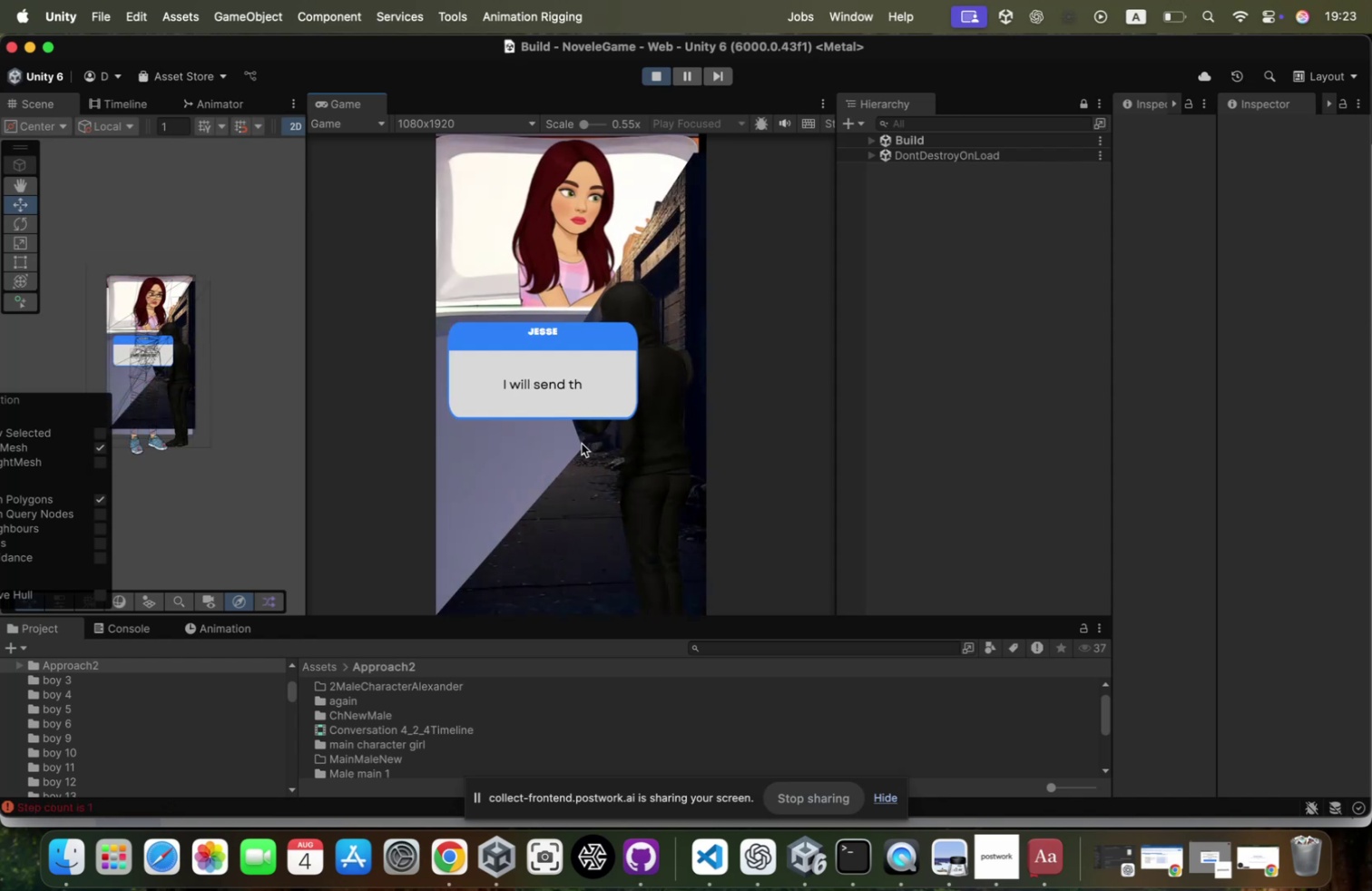 
left_click([582, 443])
 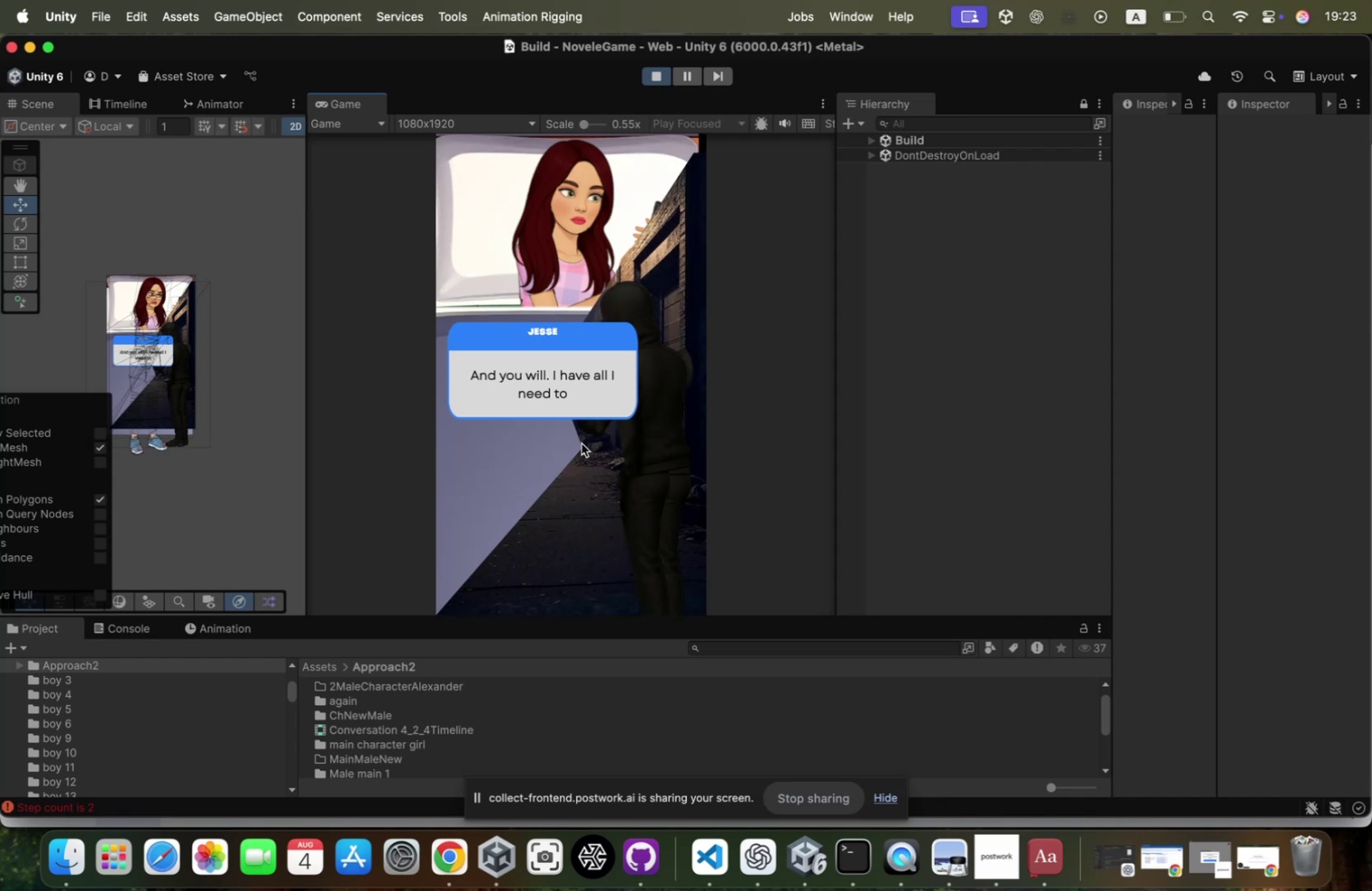 
left_click([582, 443])
 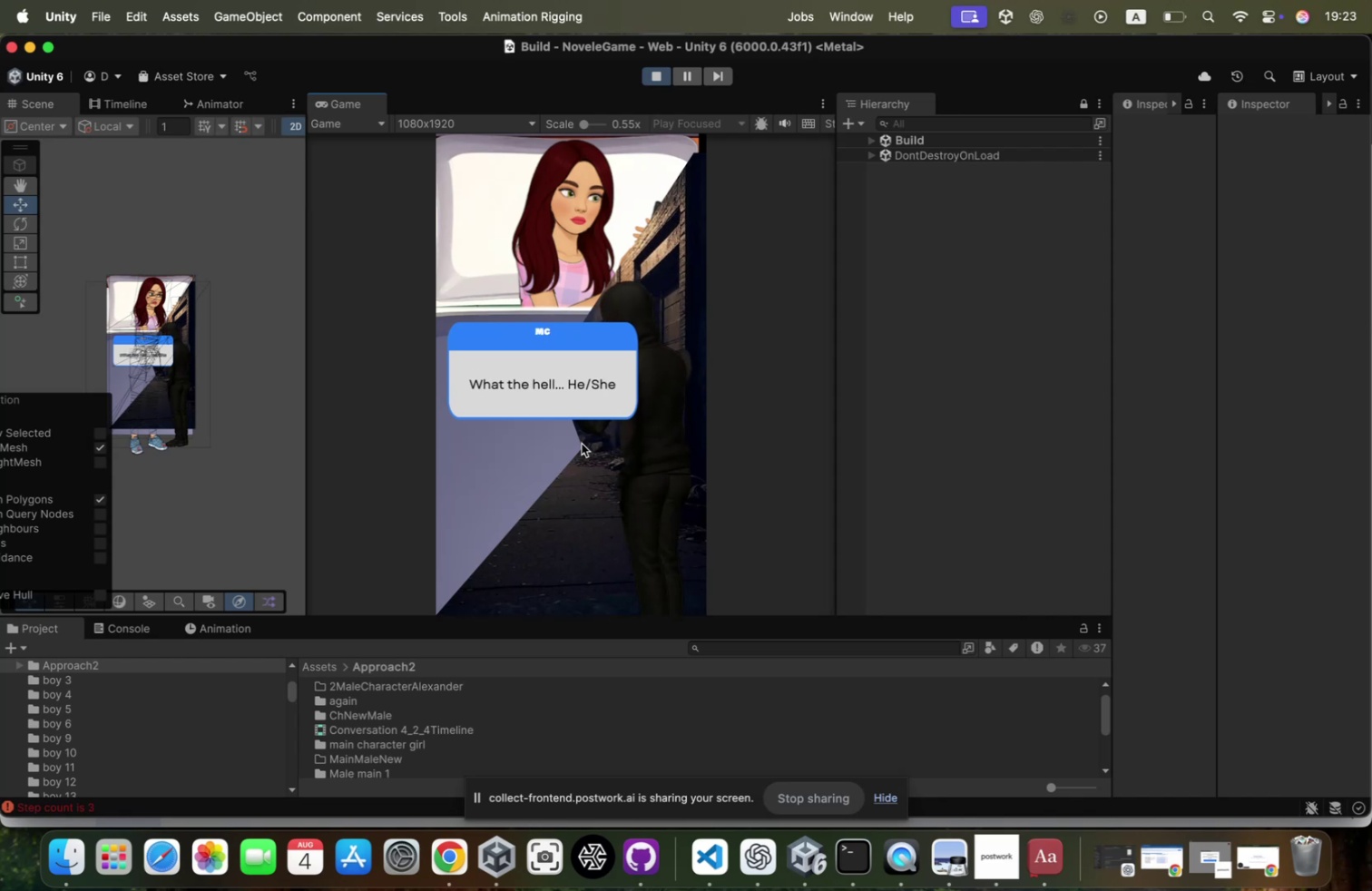 
left_click([582, 443])
 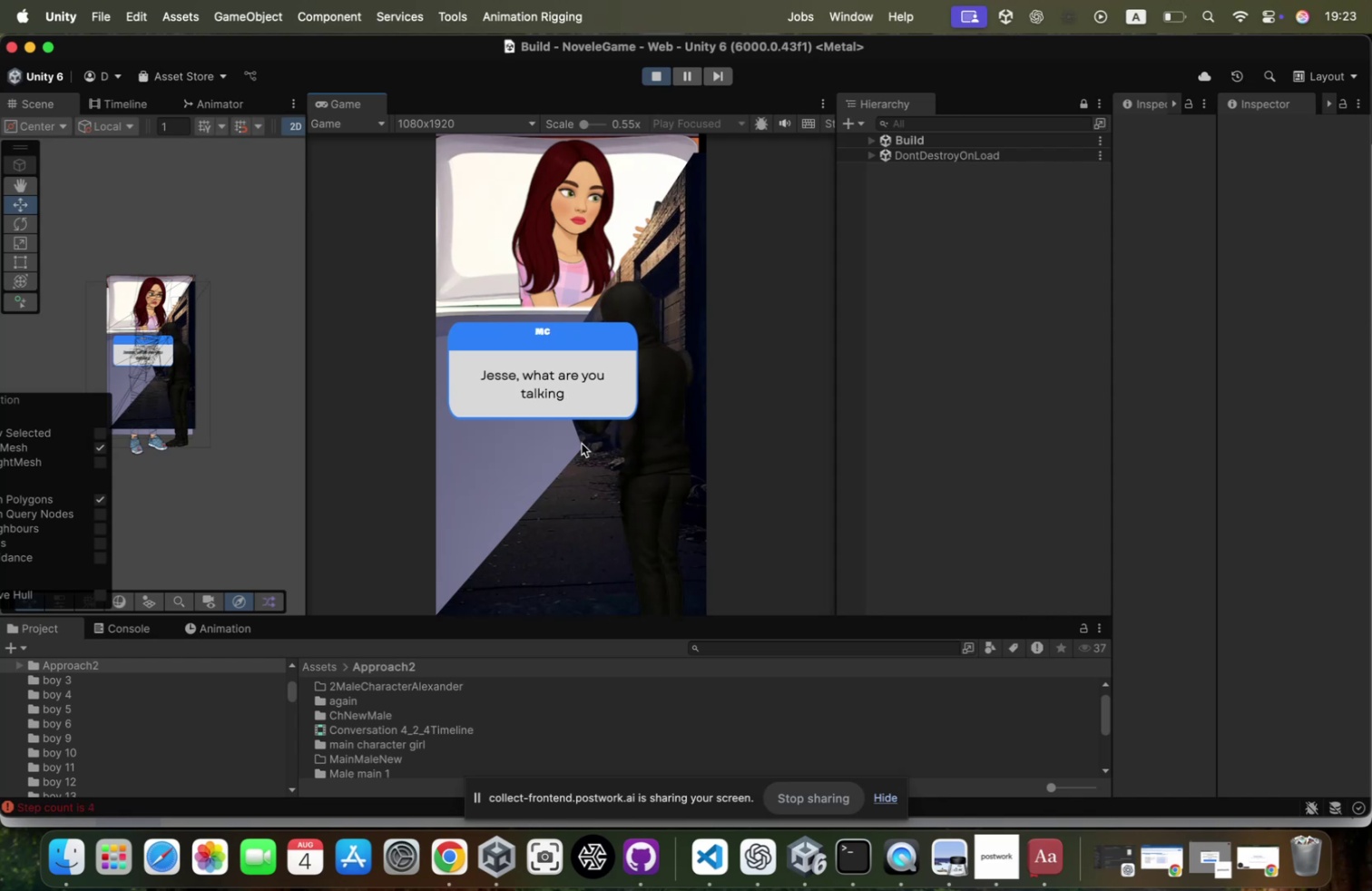 
left_click([582, 443])
 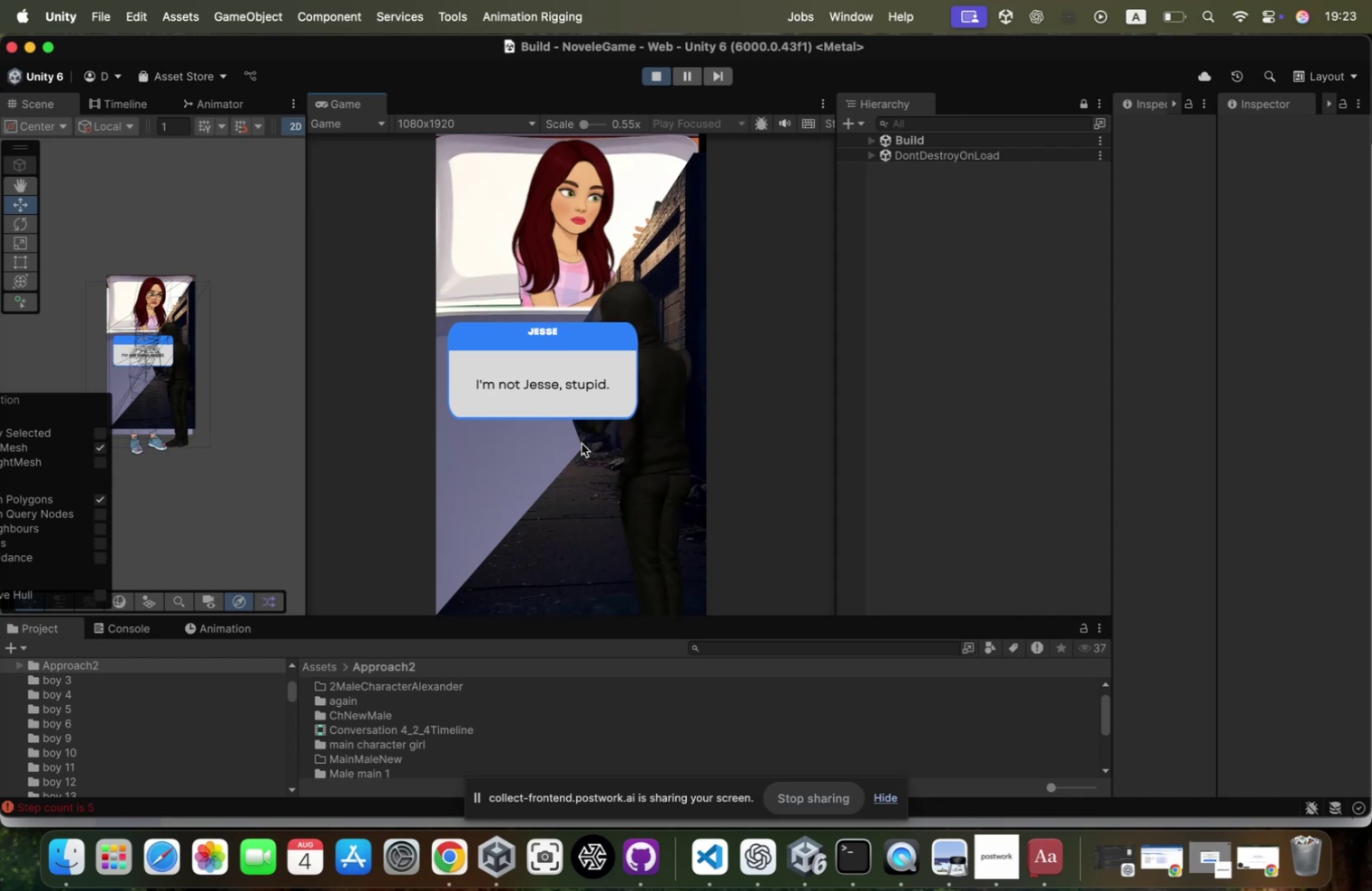 
left_click([582, 443])
 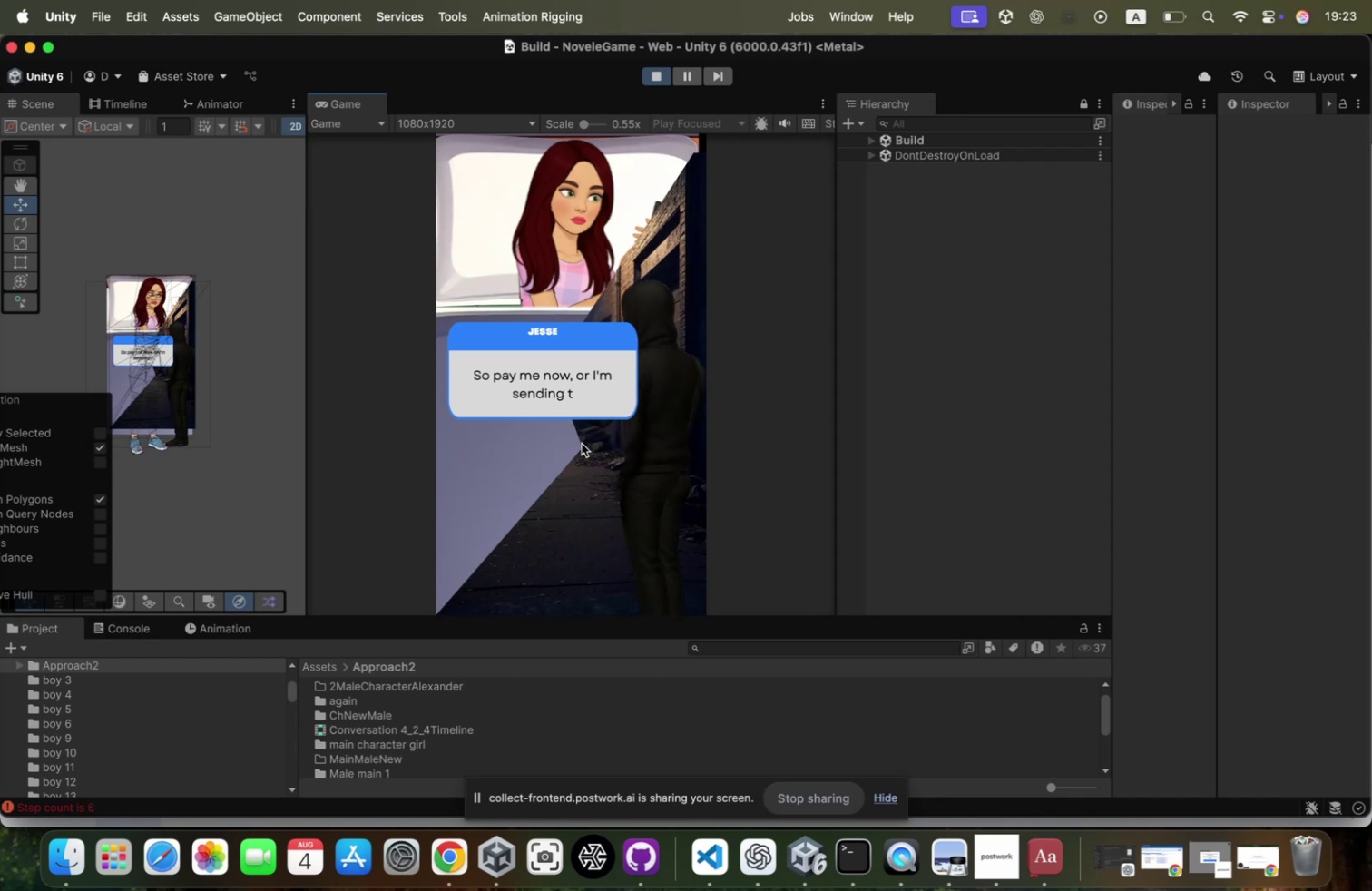 
left_click([582, 443])
 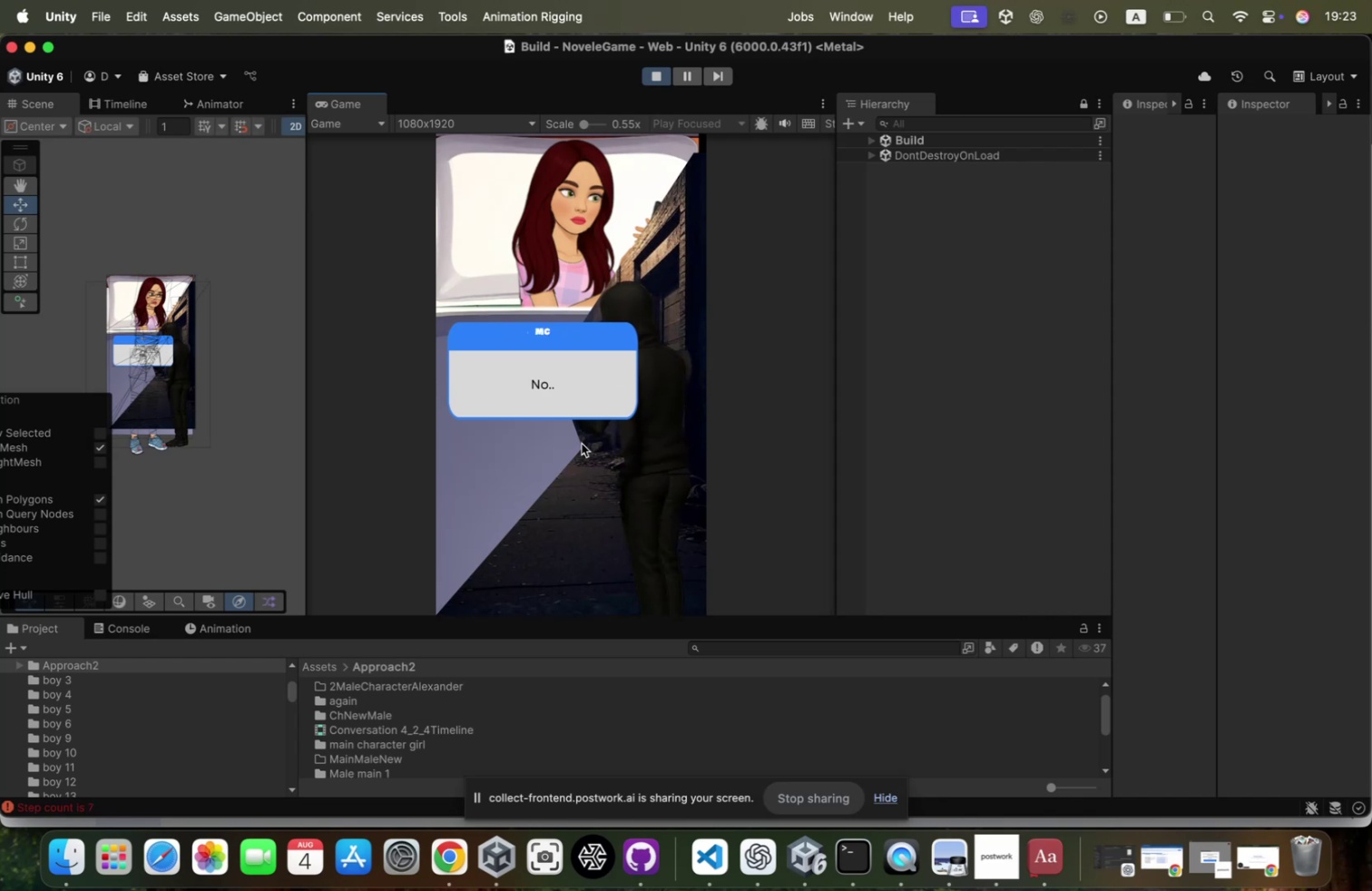 
left_click([582, 443])
 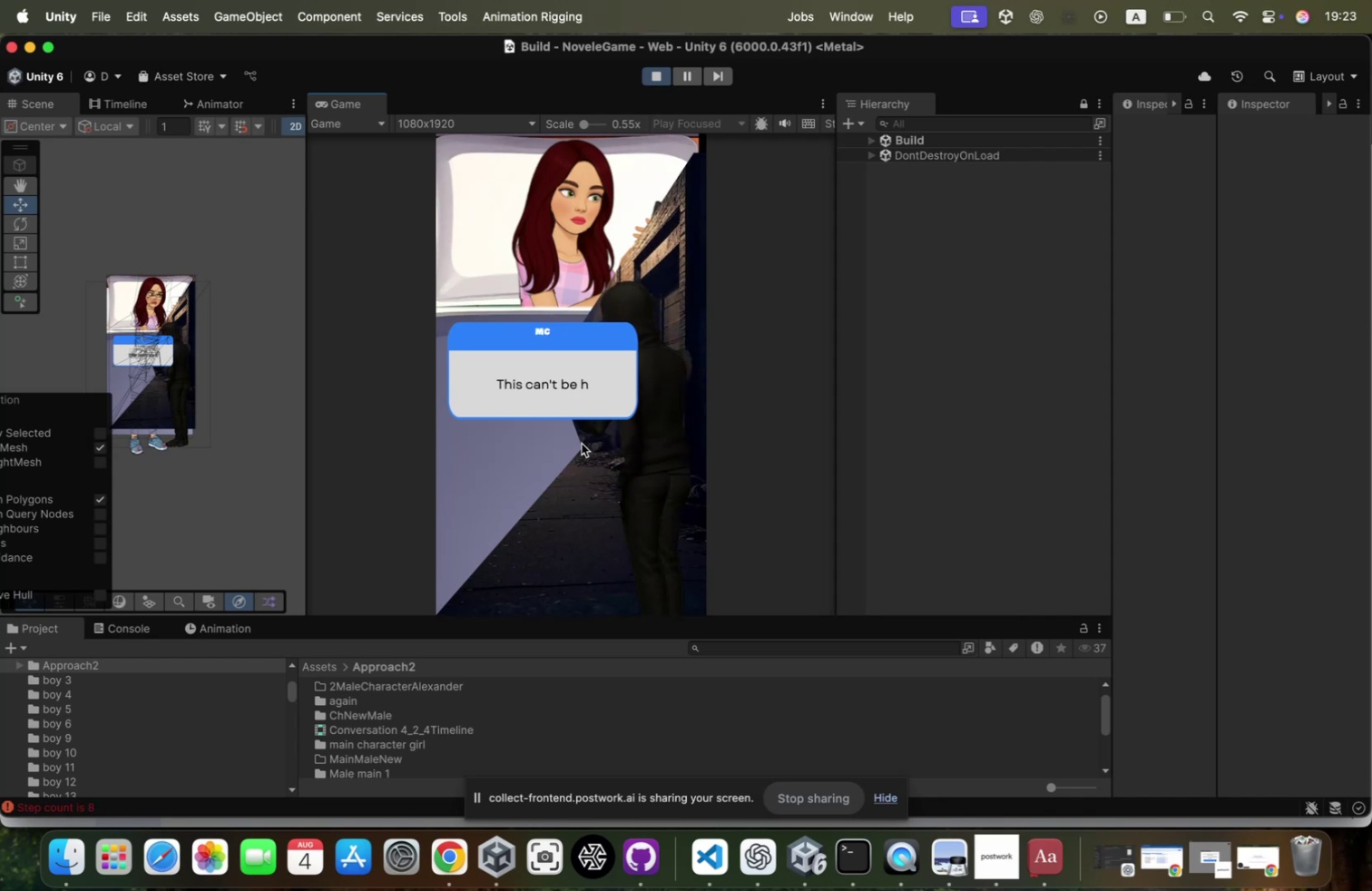 
left_click([582, 443])
 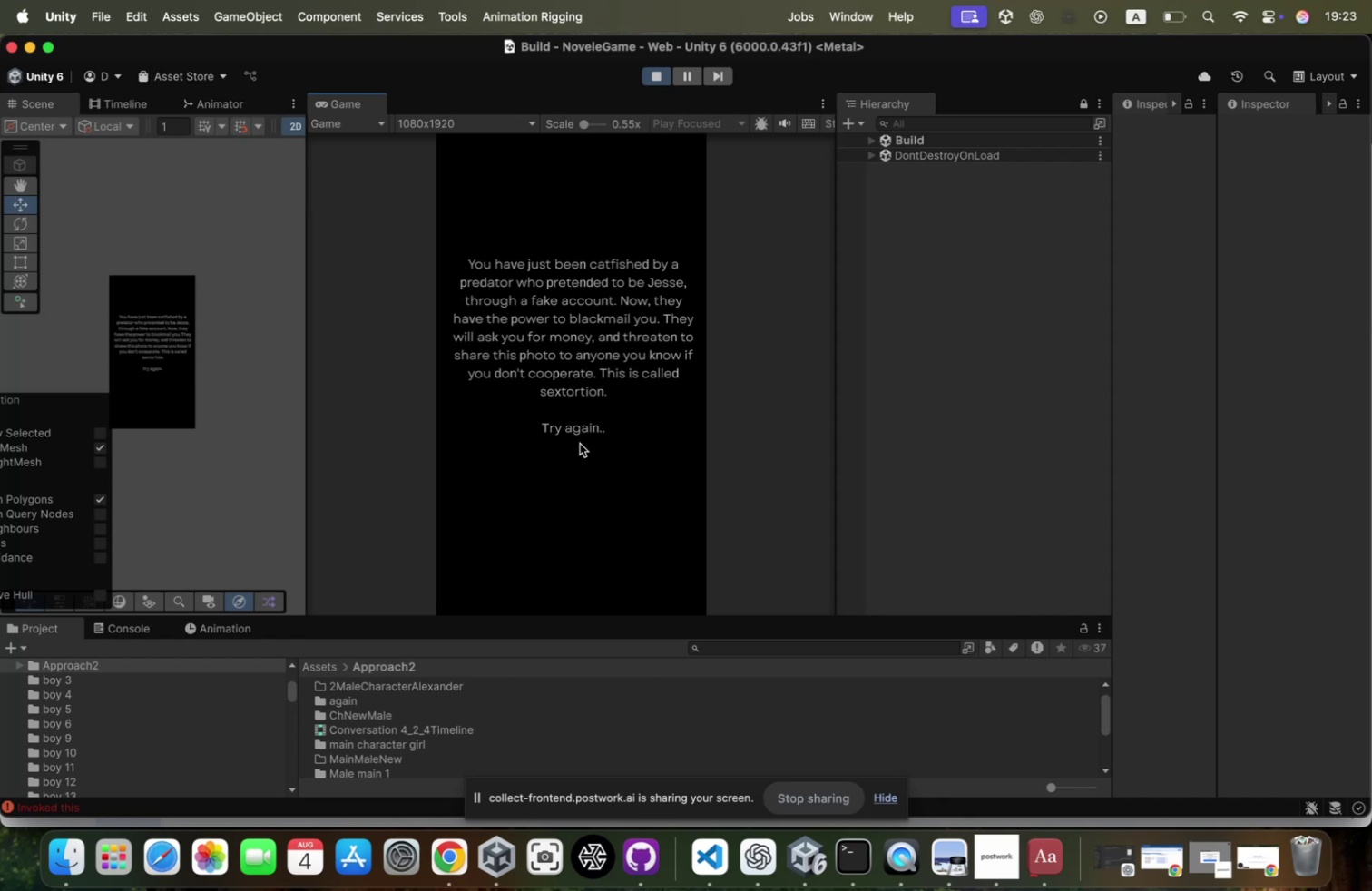 
wait(7.36)
 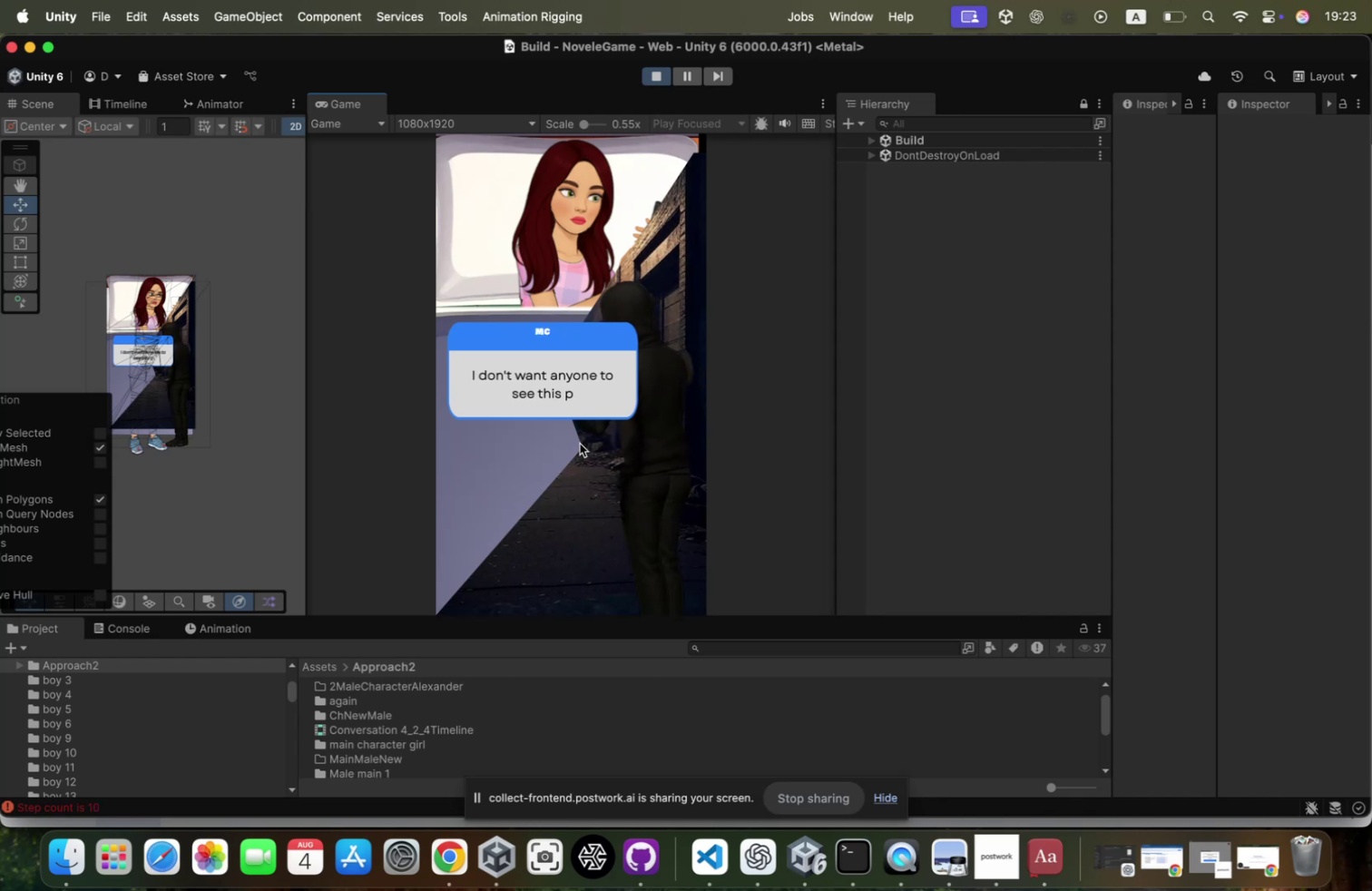 
left_click([561, 410])
 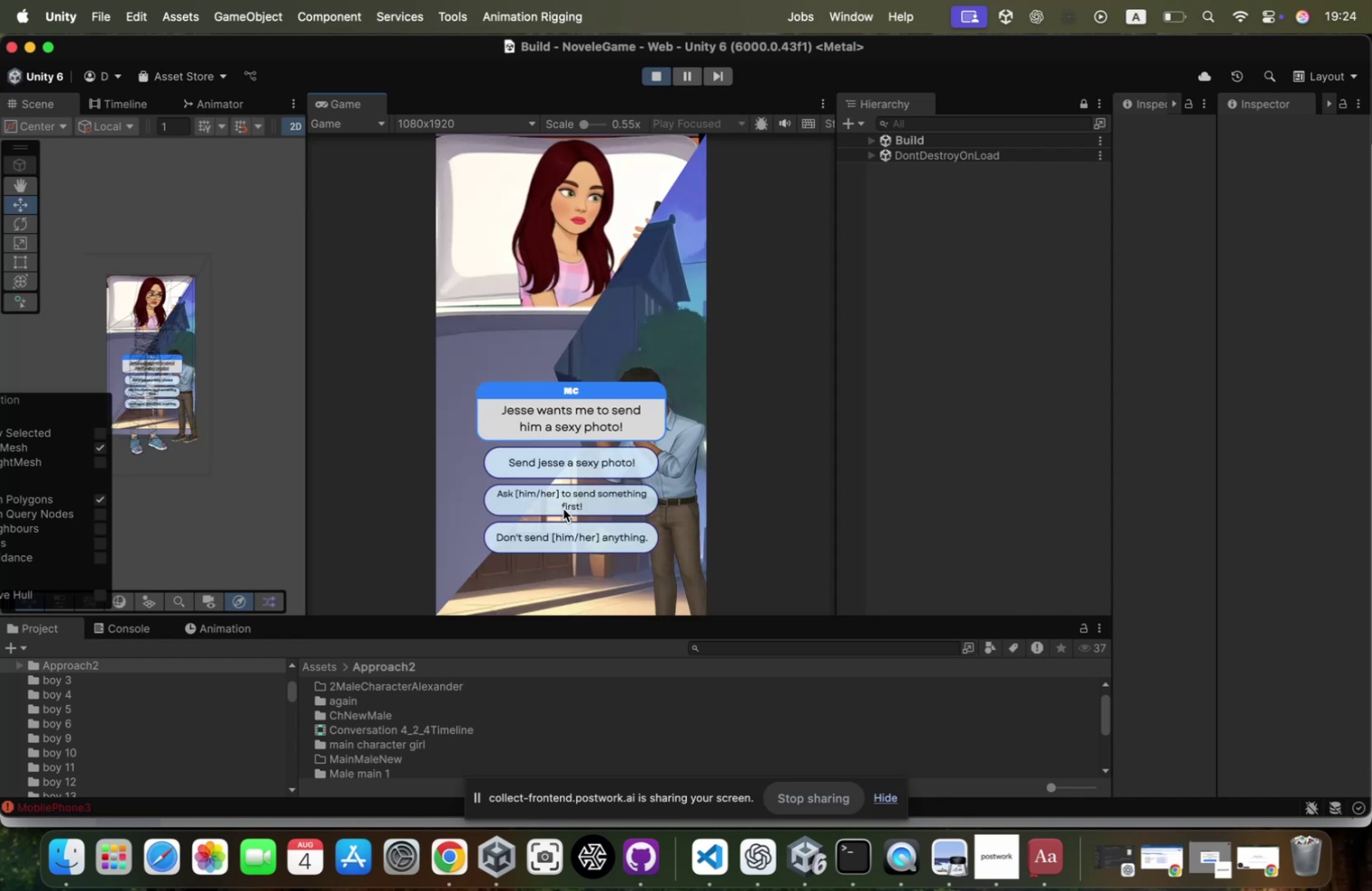 
left_click([571, 503])
 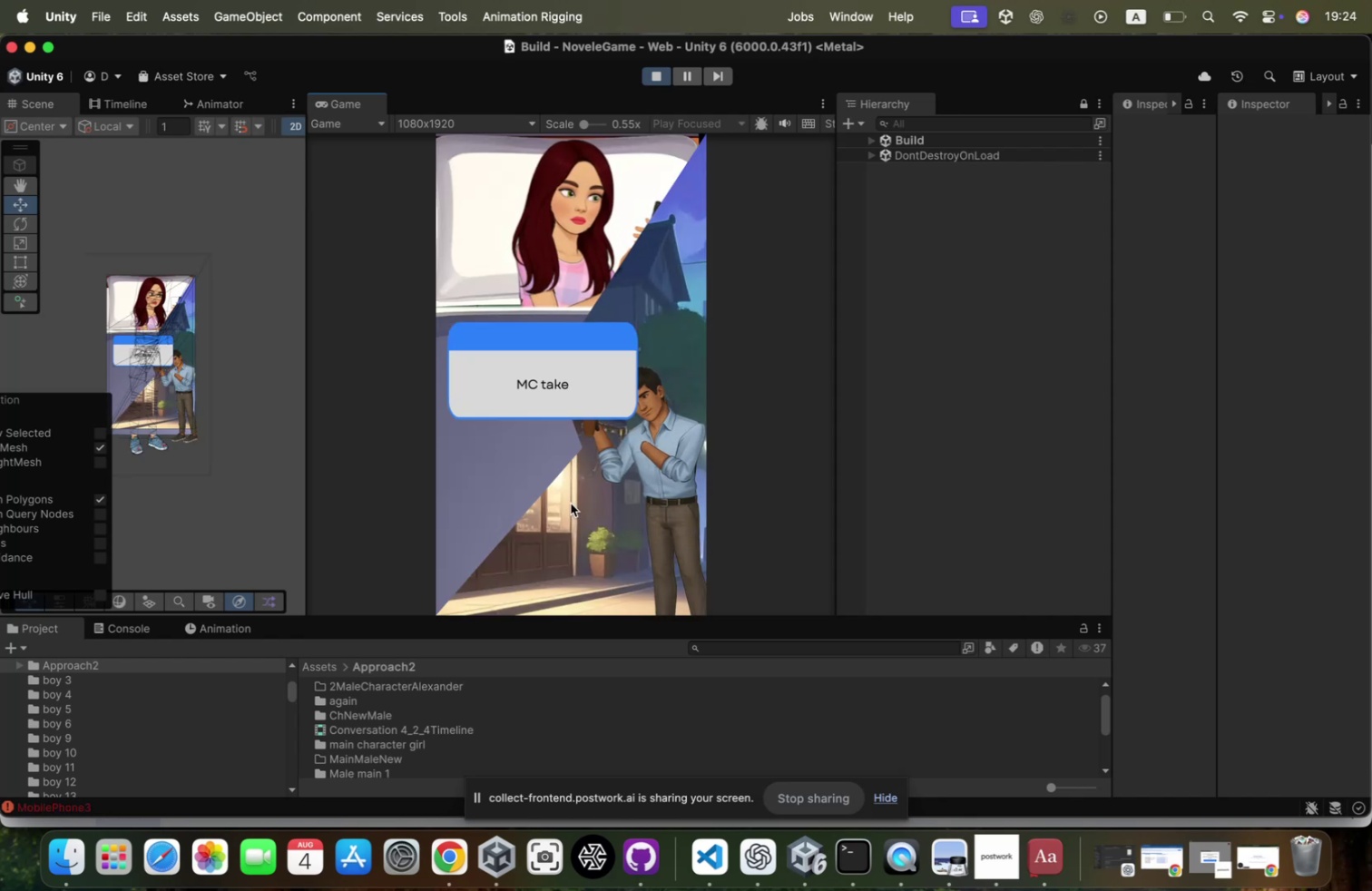 
left_click([571, 503])
 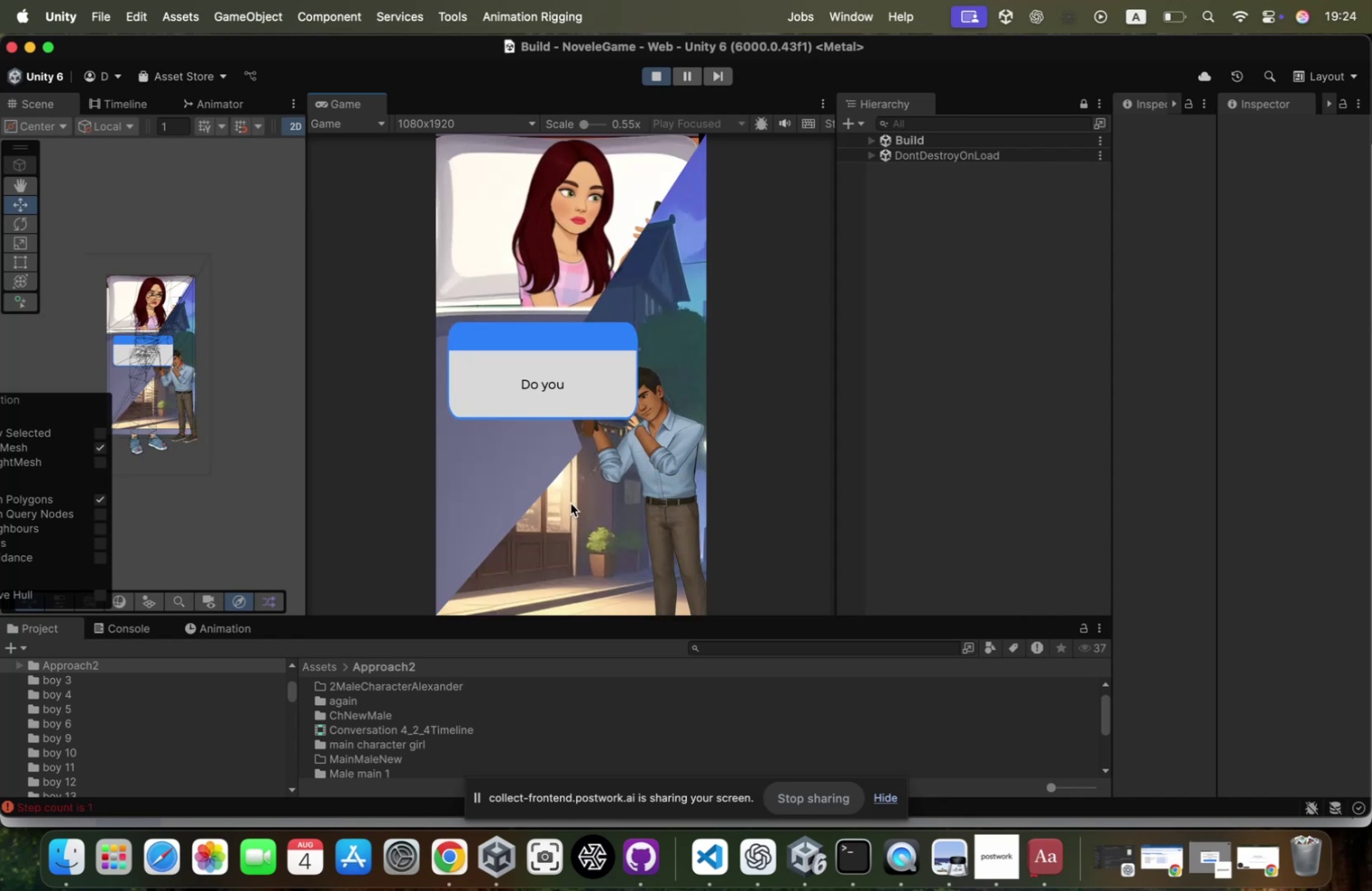 
left_click([571, 503])
 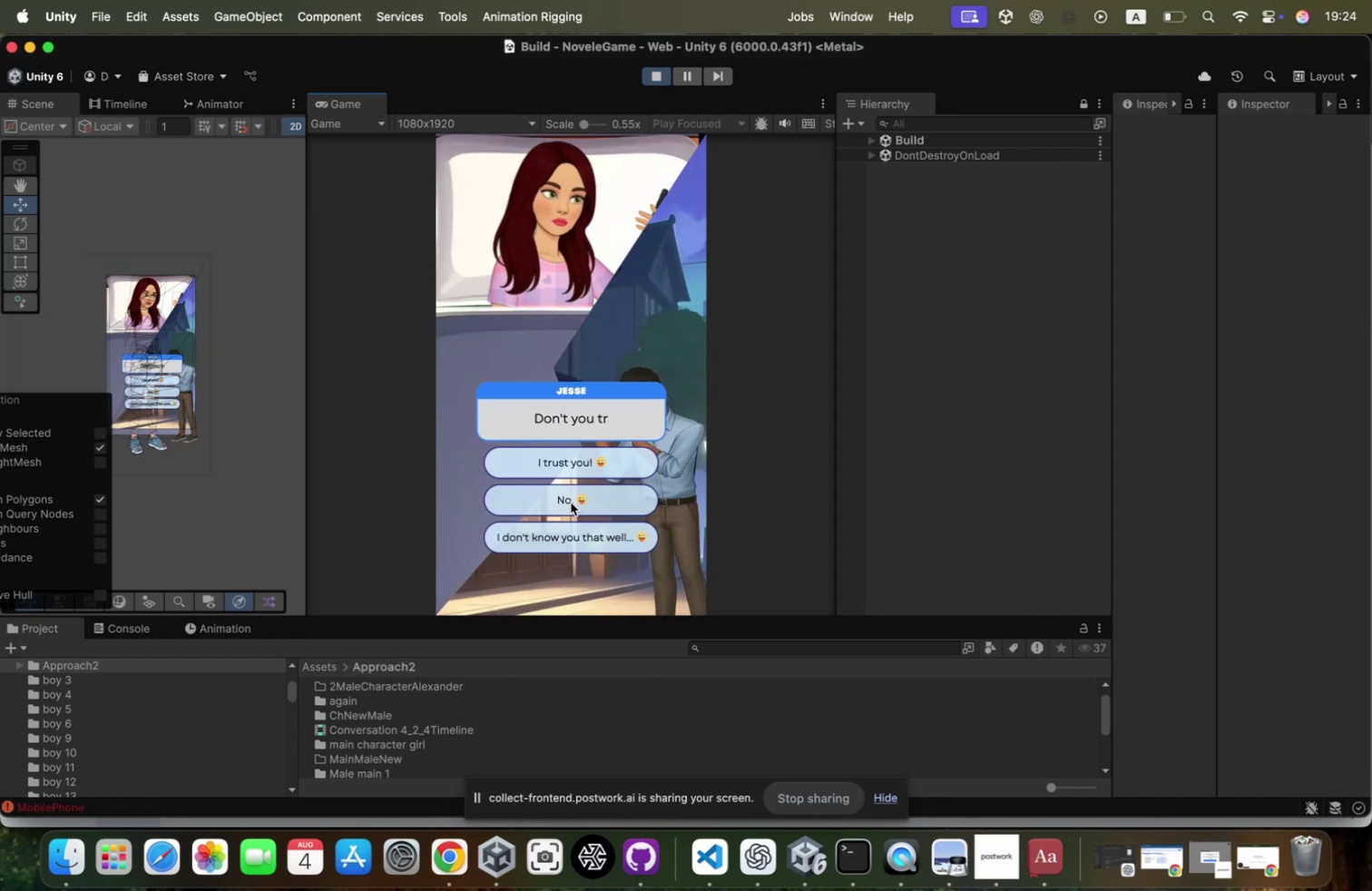 
left_click([571, 502])
 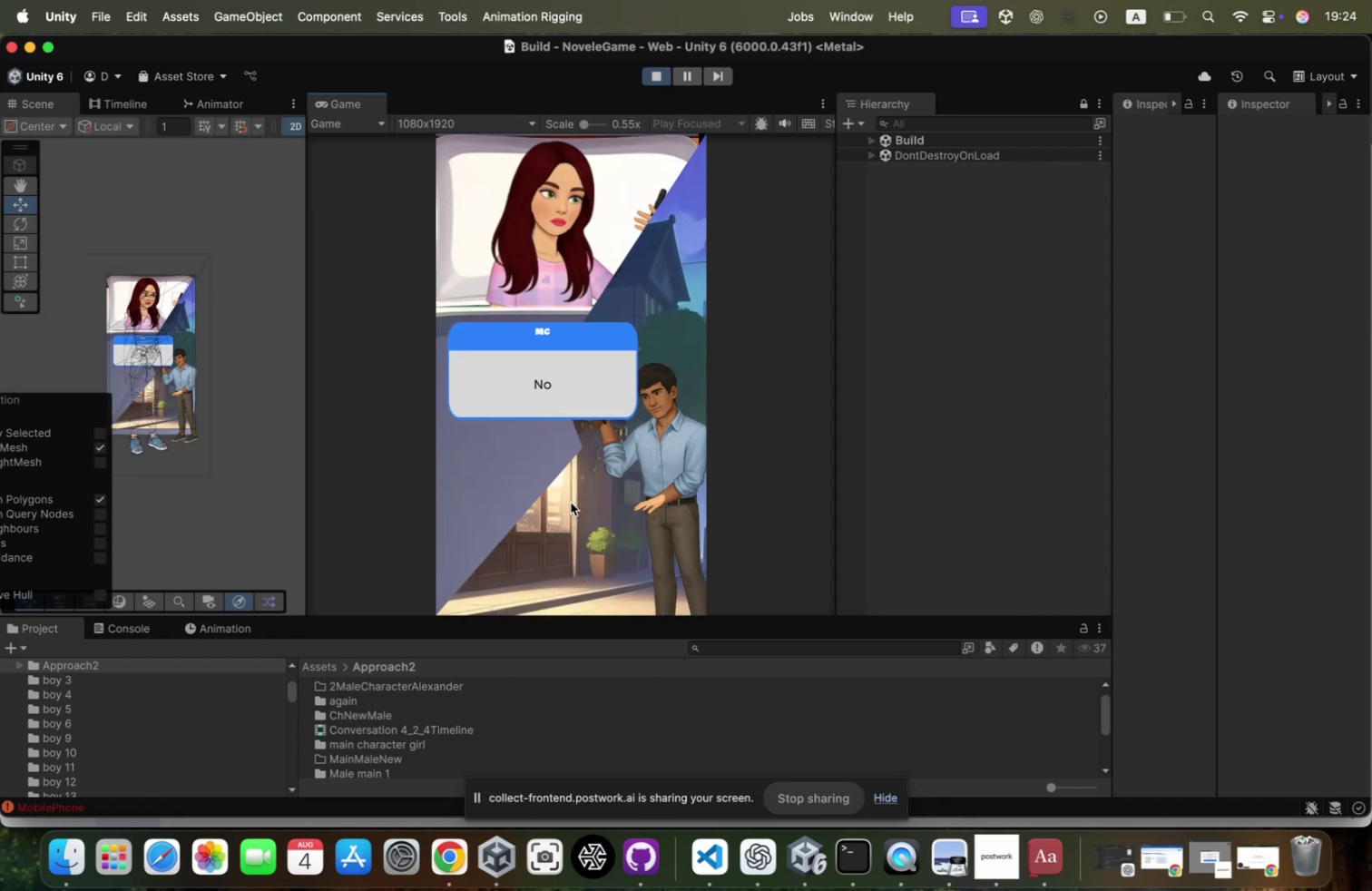 
left_click([571, 502])
 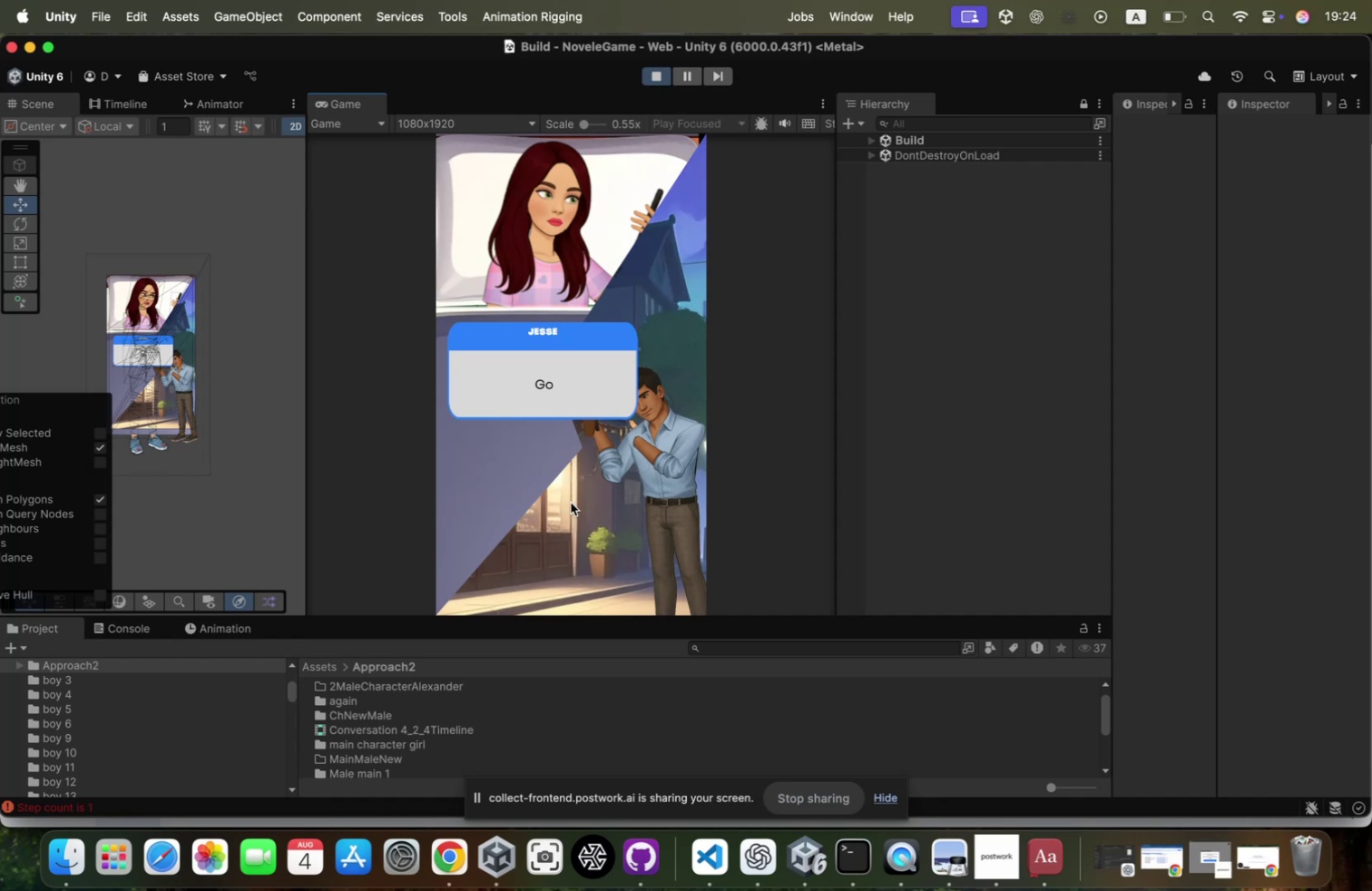 
left_click([571, 502])
 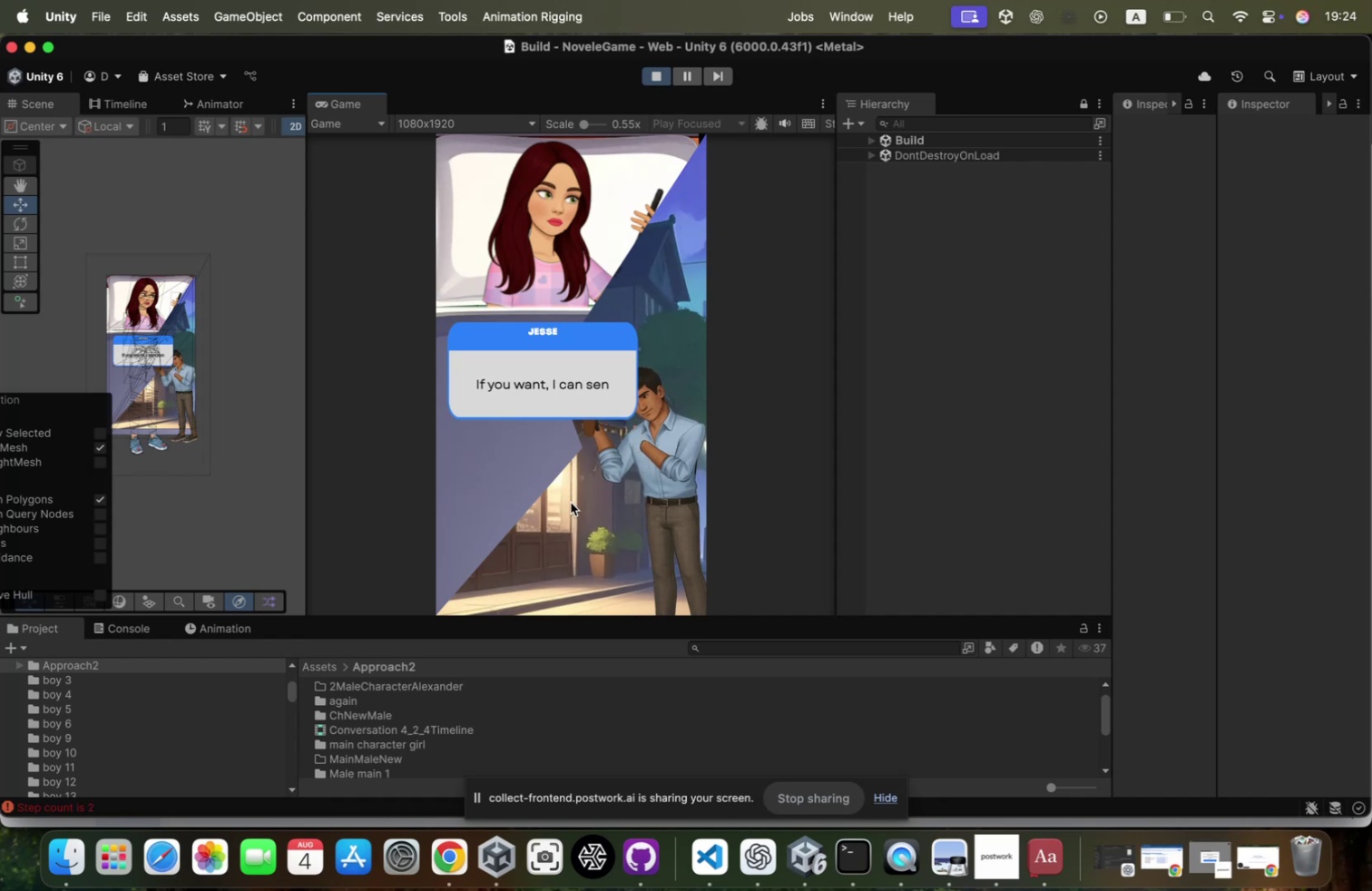 
left_click([571, 502])
 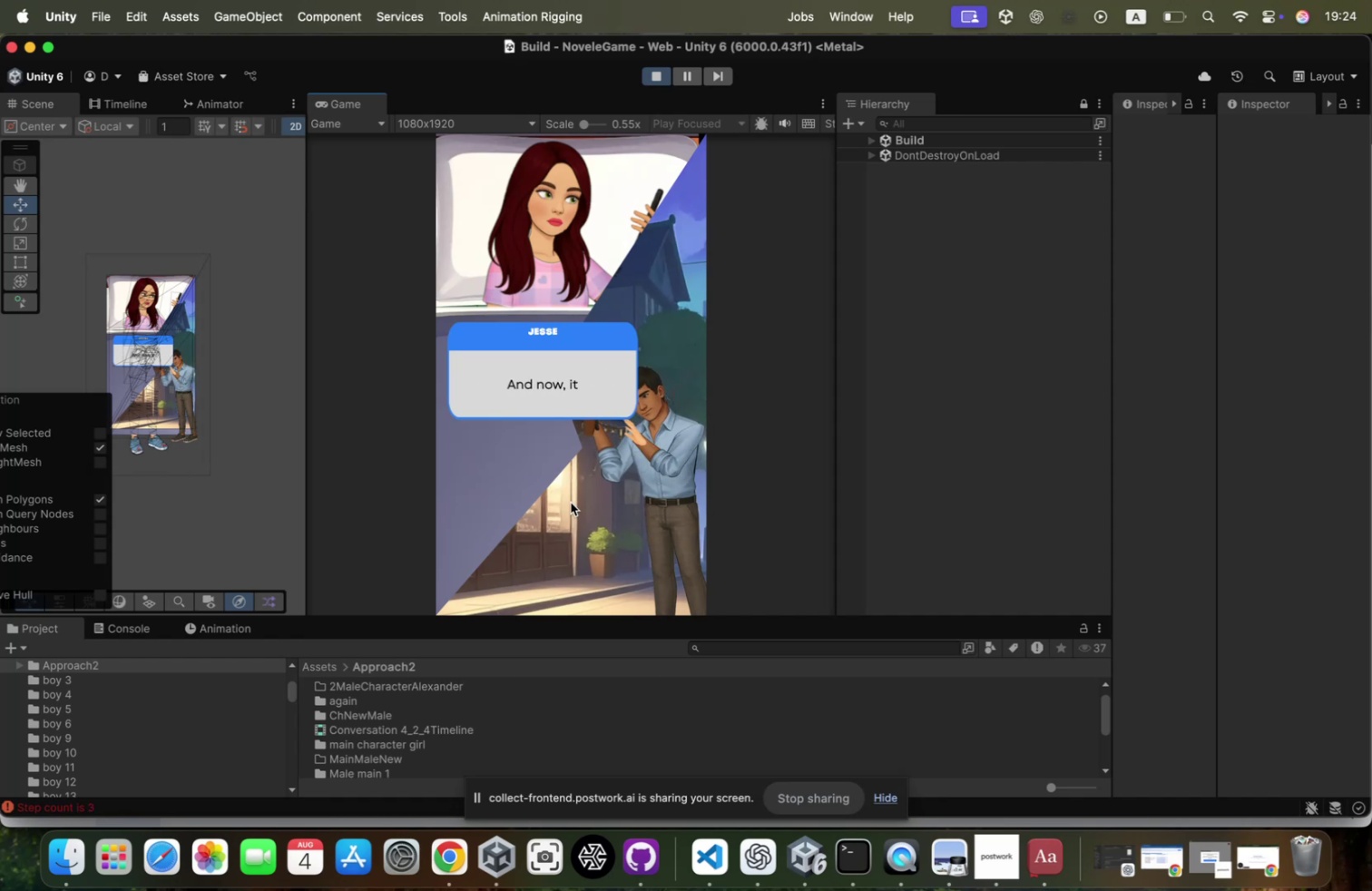 
left_click([571, 502])
 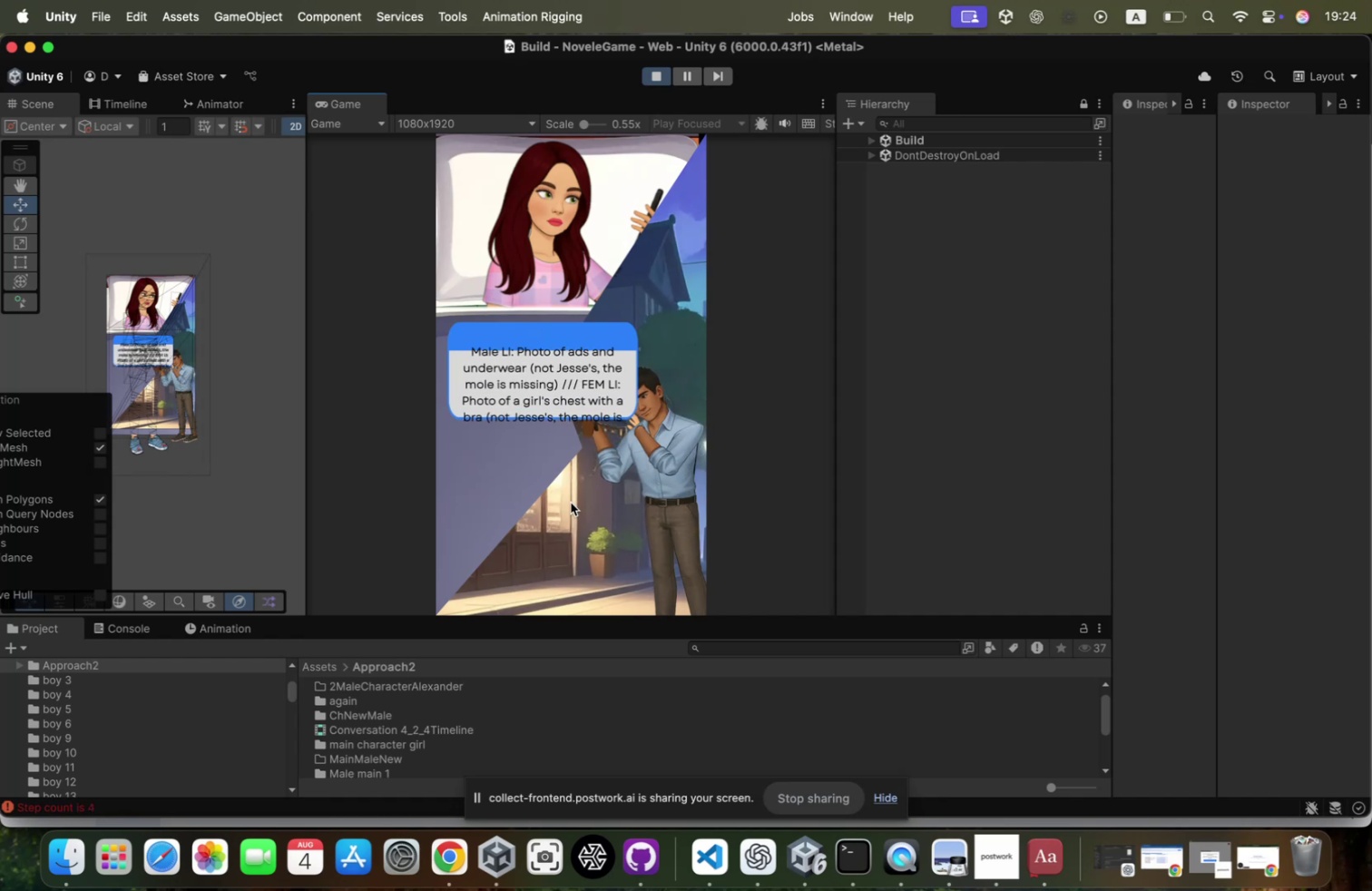 
left_click([571, 502])
 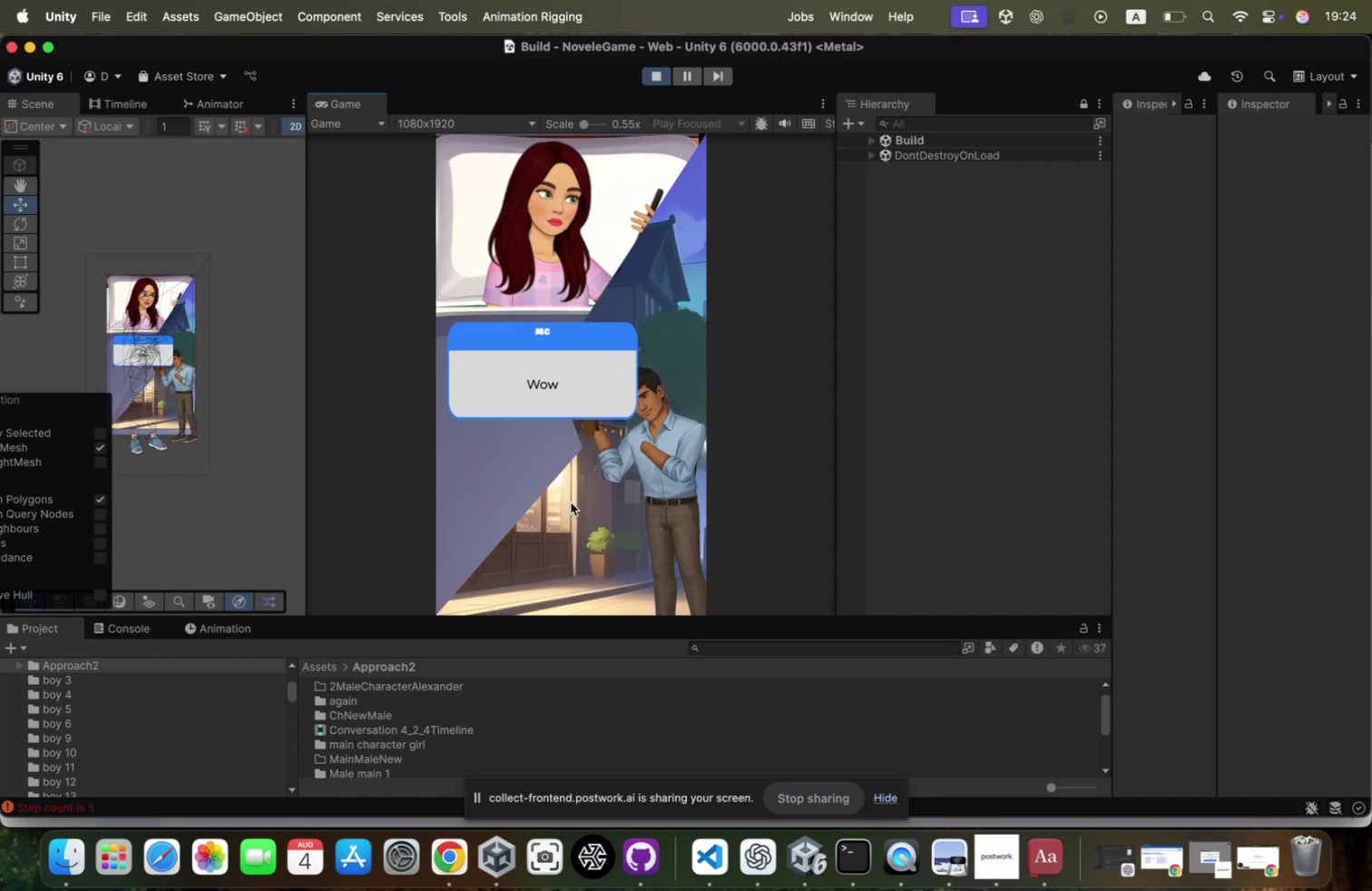 
left_click([571, 502])
 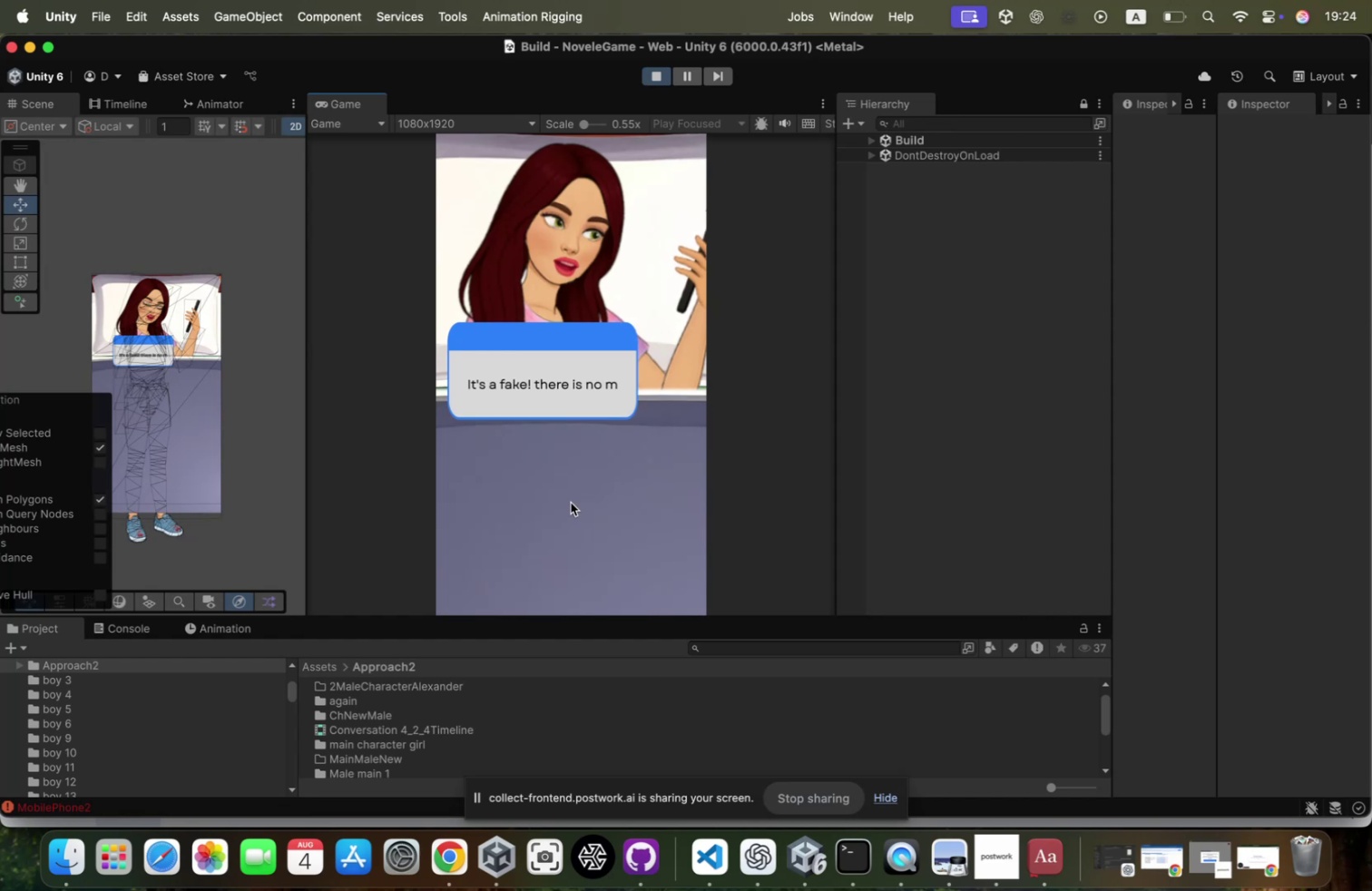 
wait(7.78)
 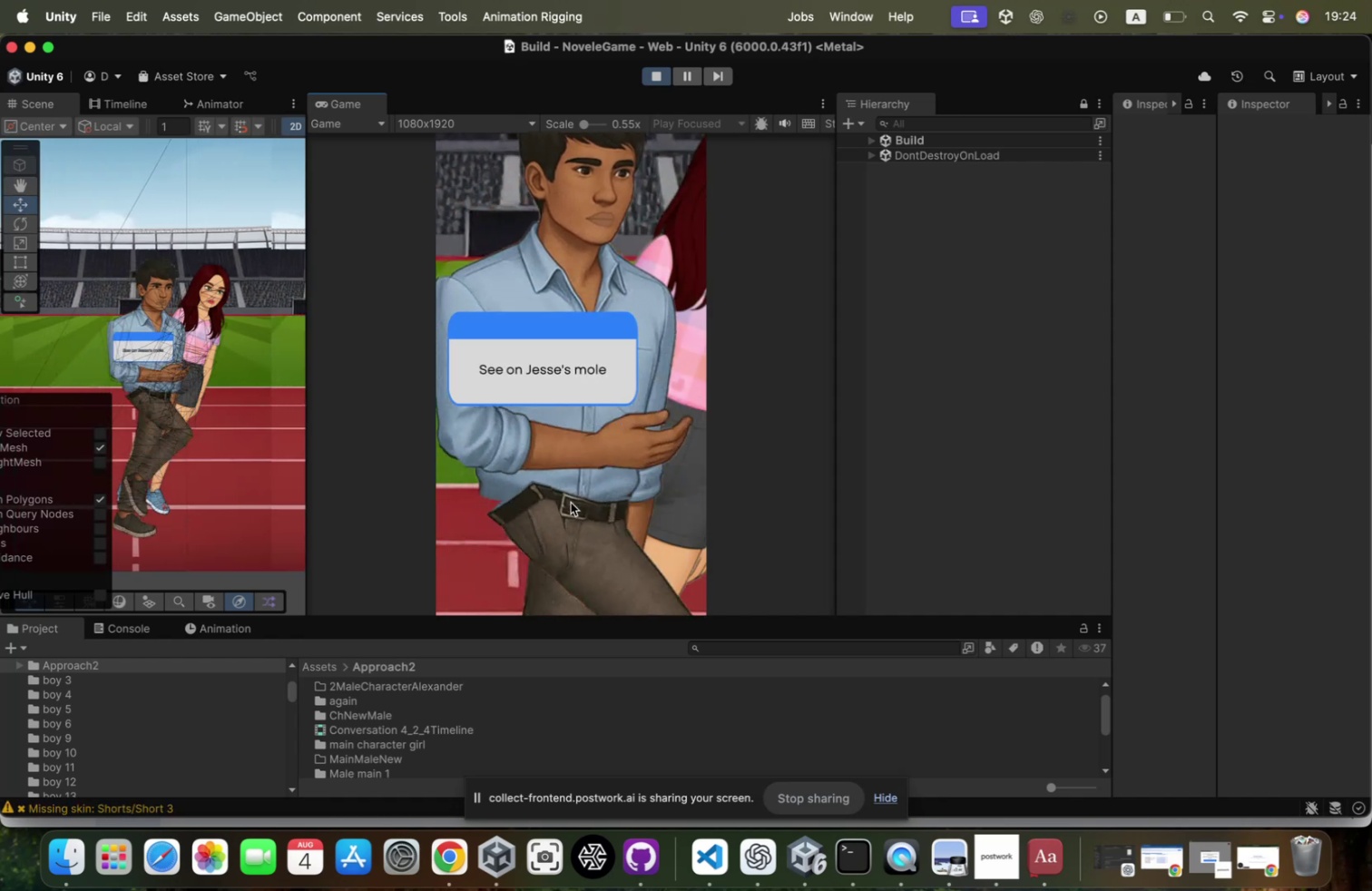 
left_click([570, 502])
 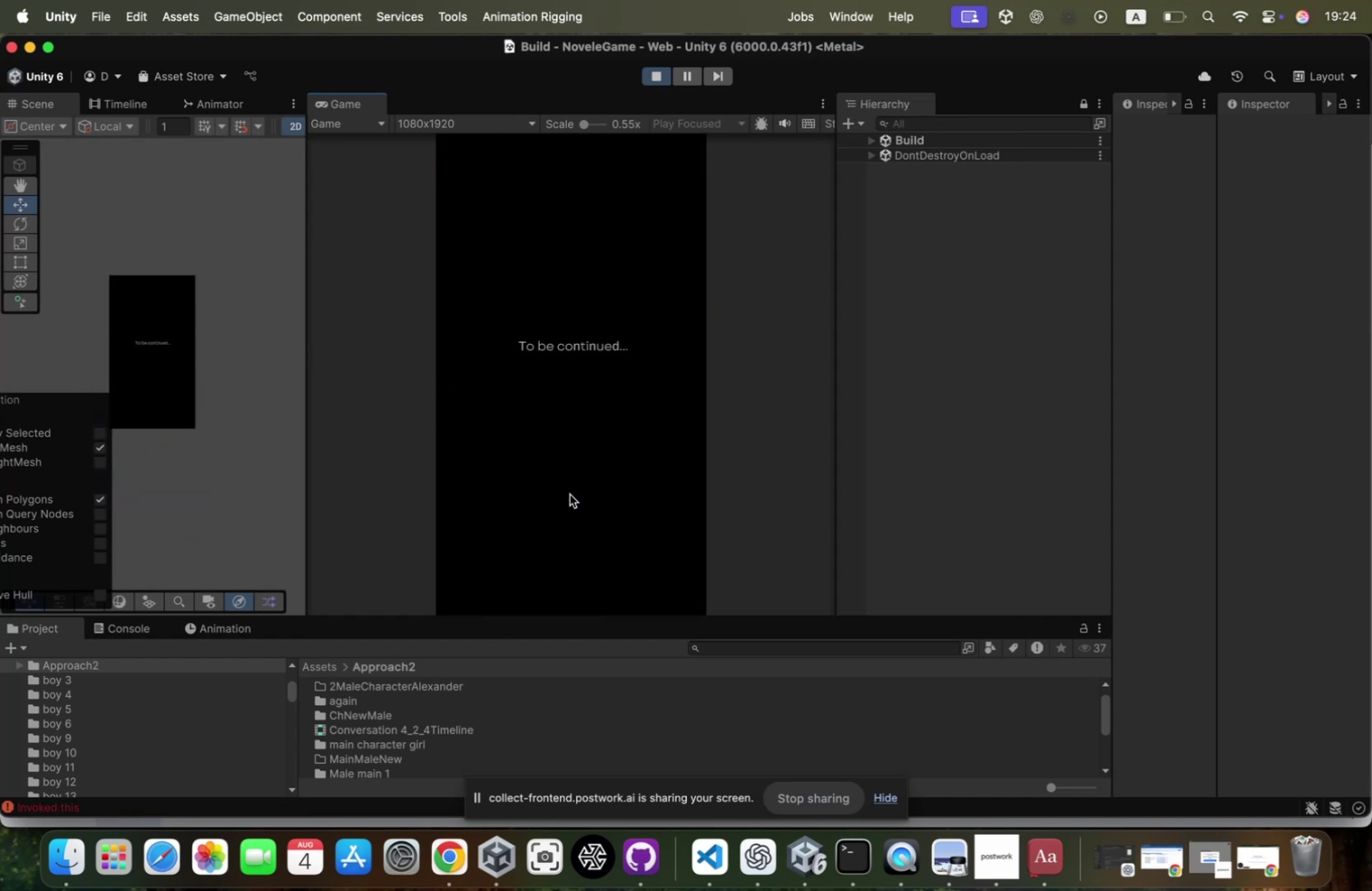 
left_click([570, 494])
 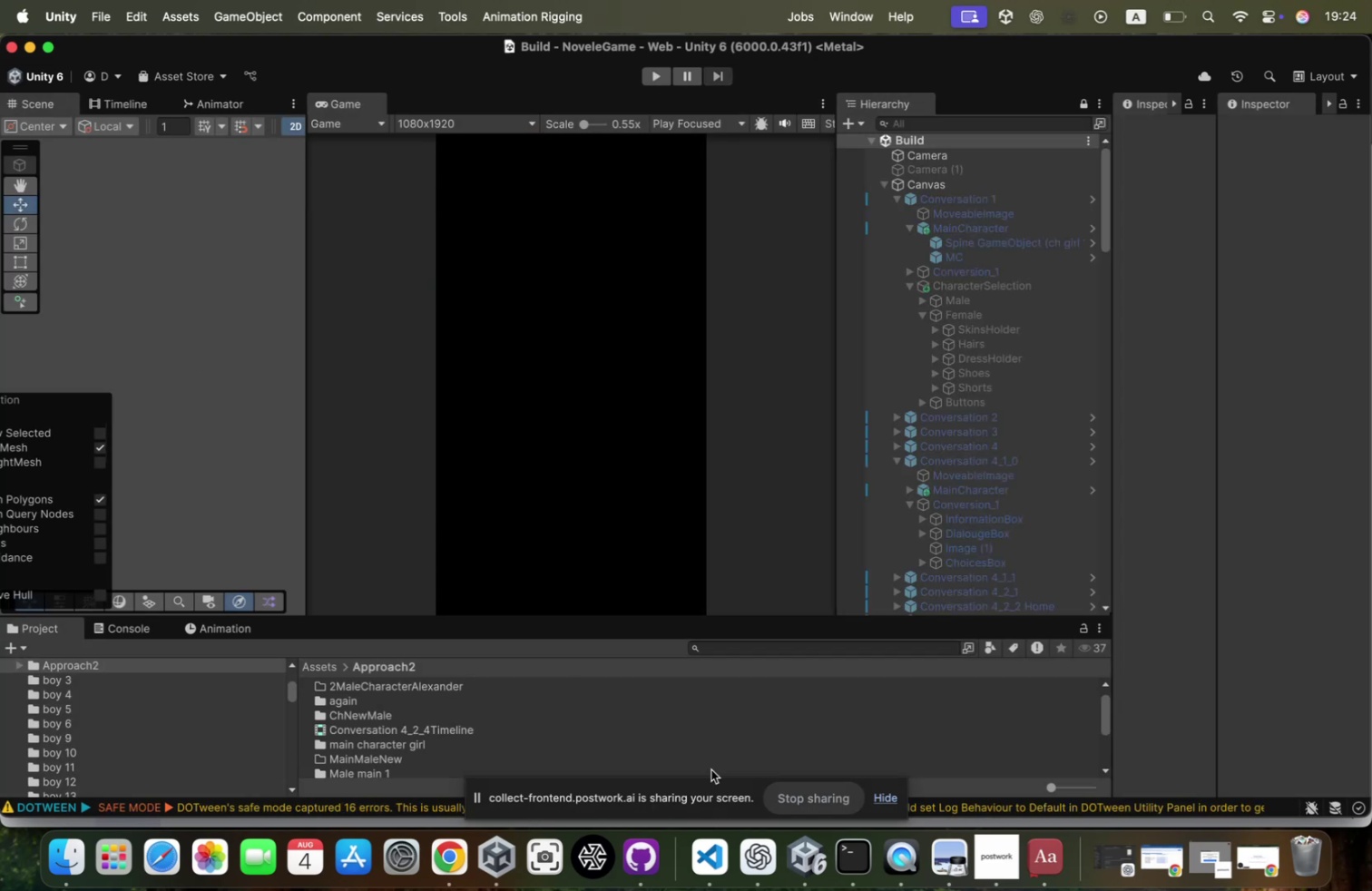 
wait(10.85)
 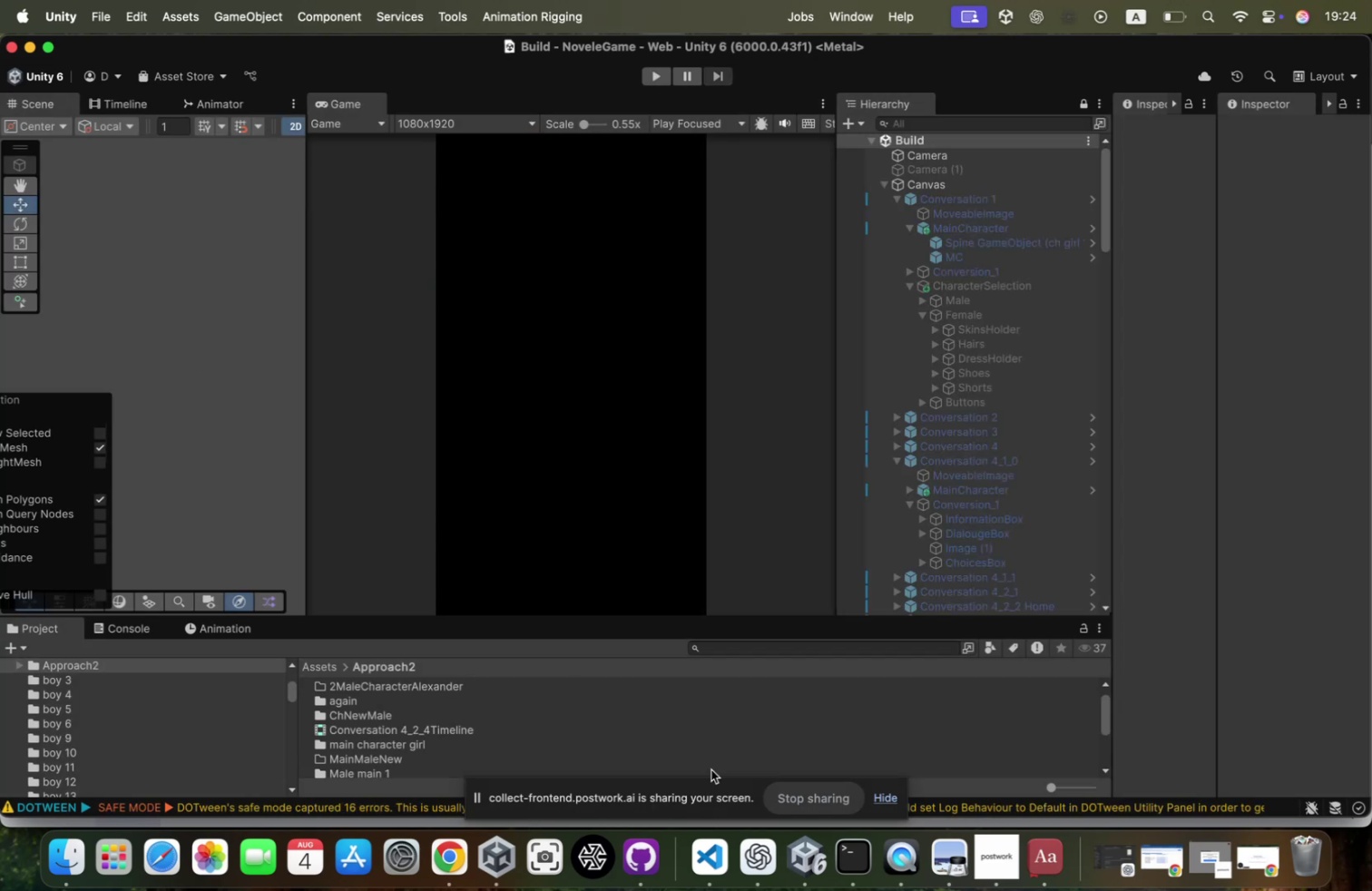 
left_click([123, 254])
 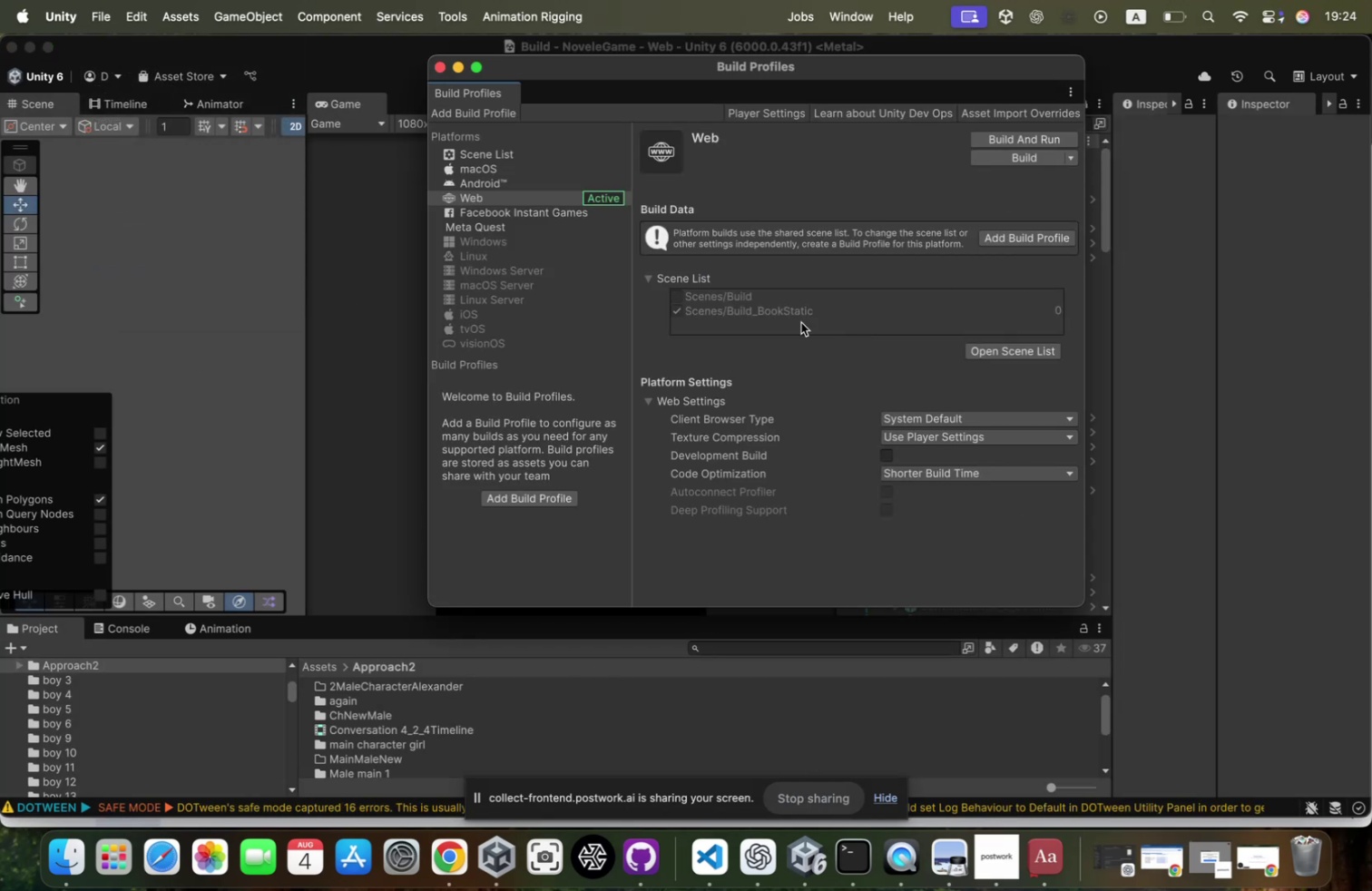 
left_click([679, 316])
 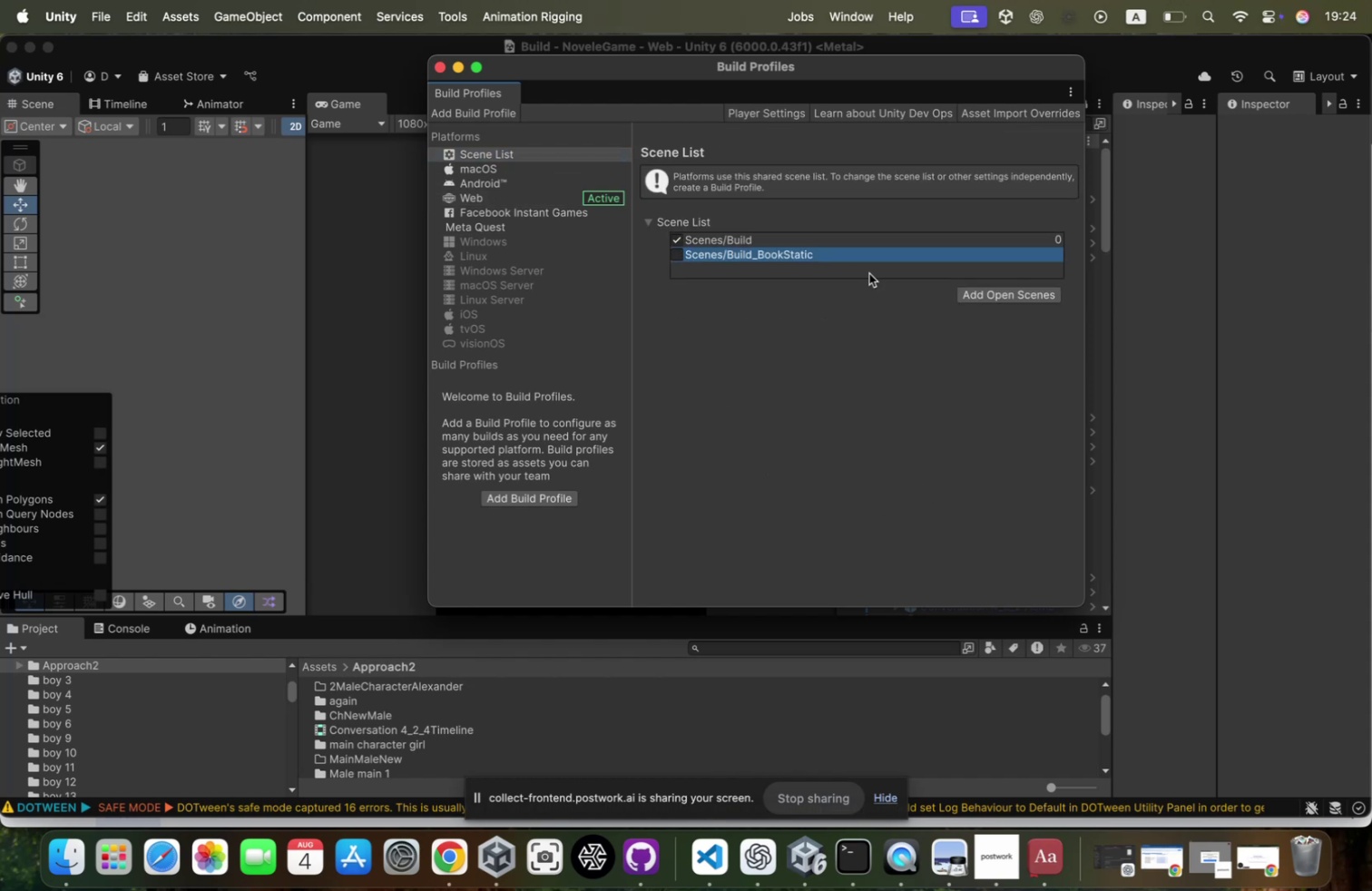 
wait(5.59)
 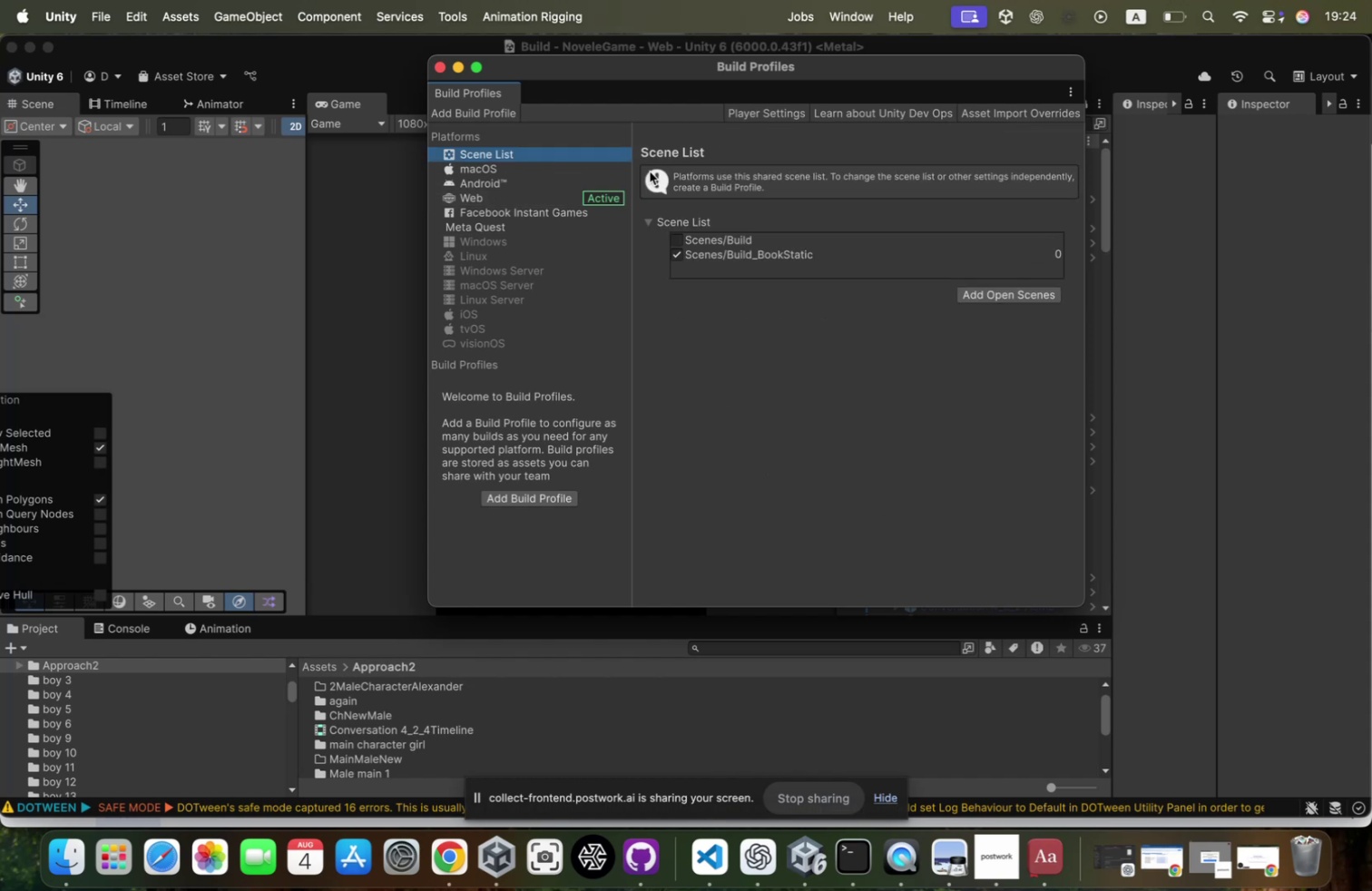 
left_click([436, 70])
 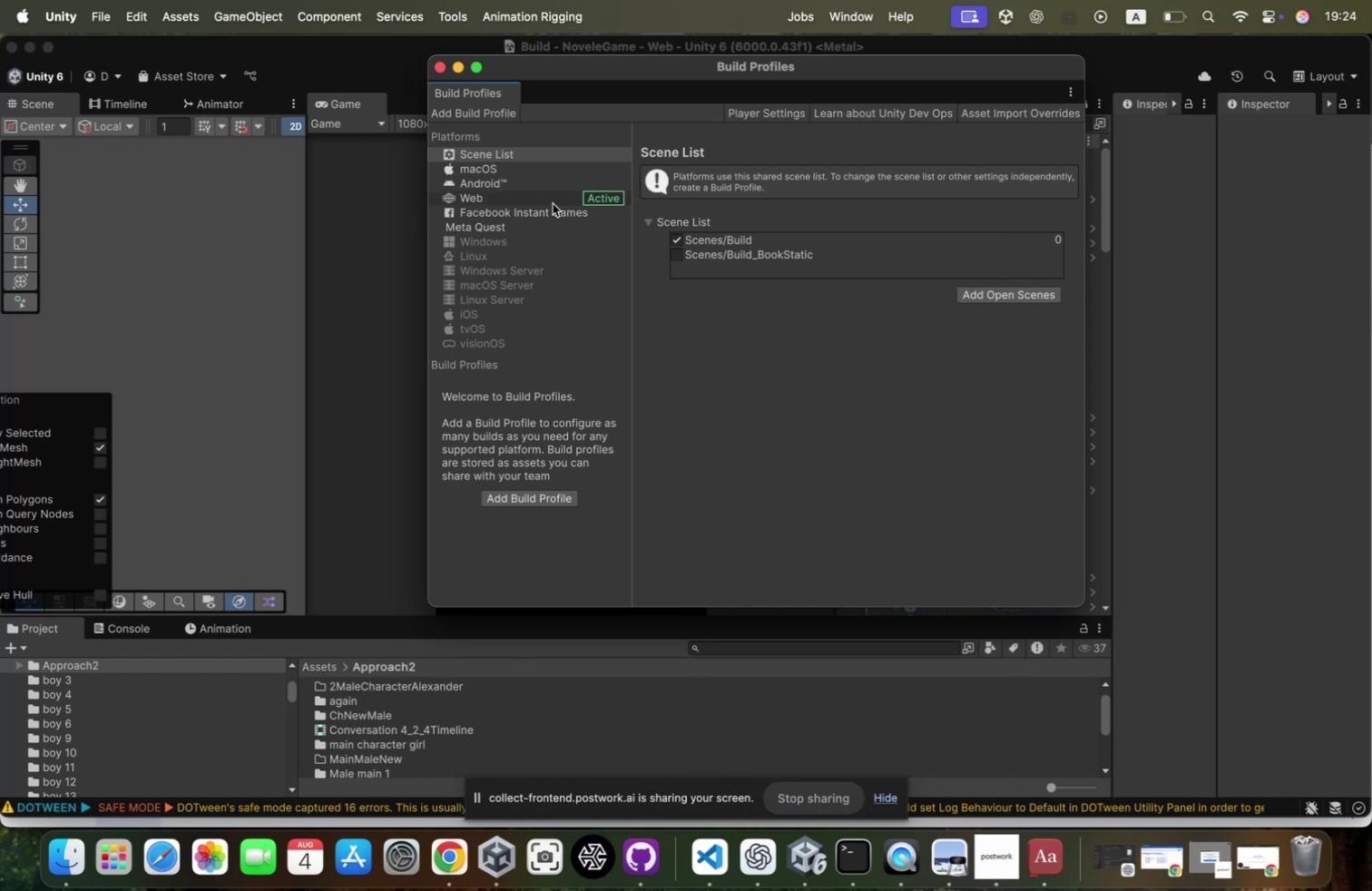 
wait(10.56)
 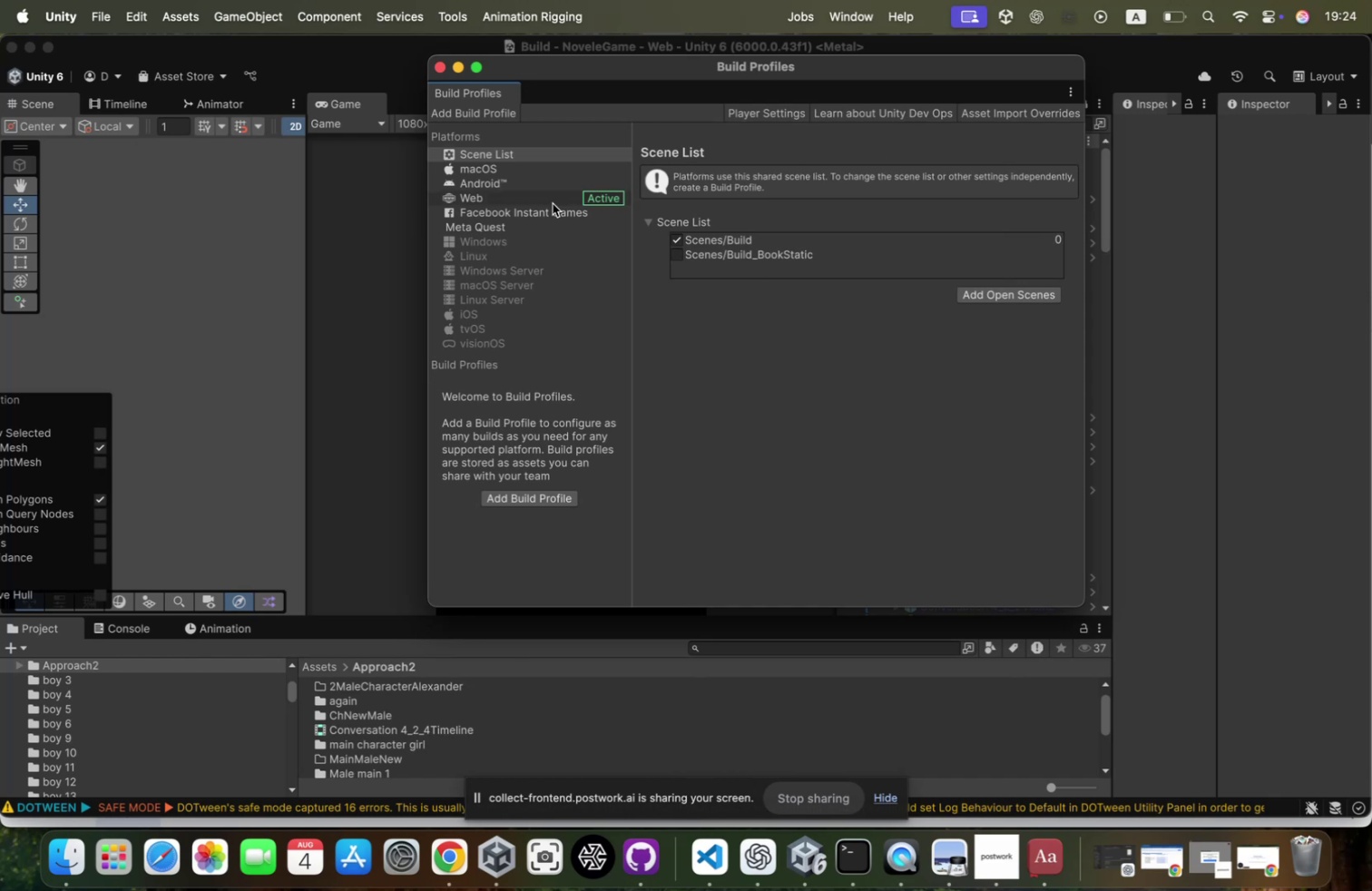 
left_click([515, 195])
 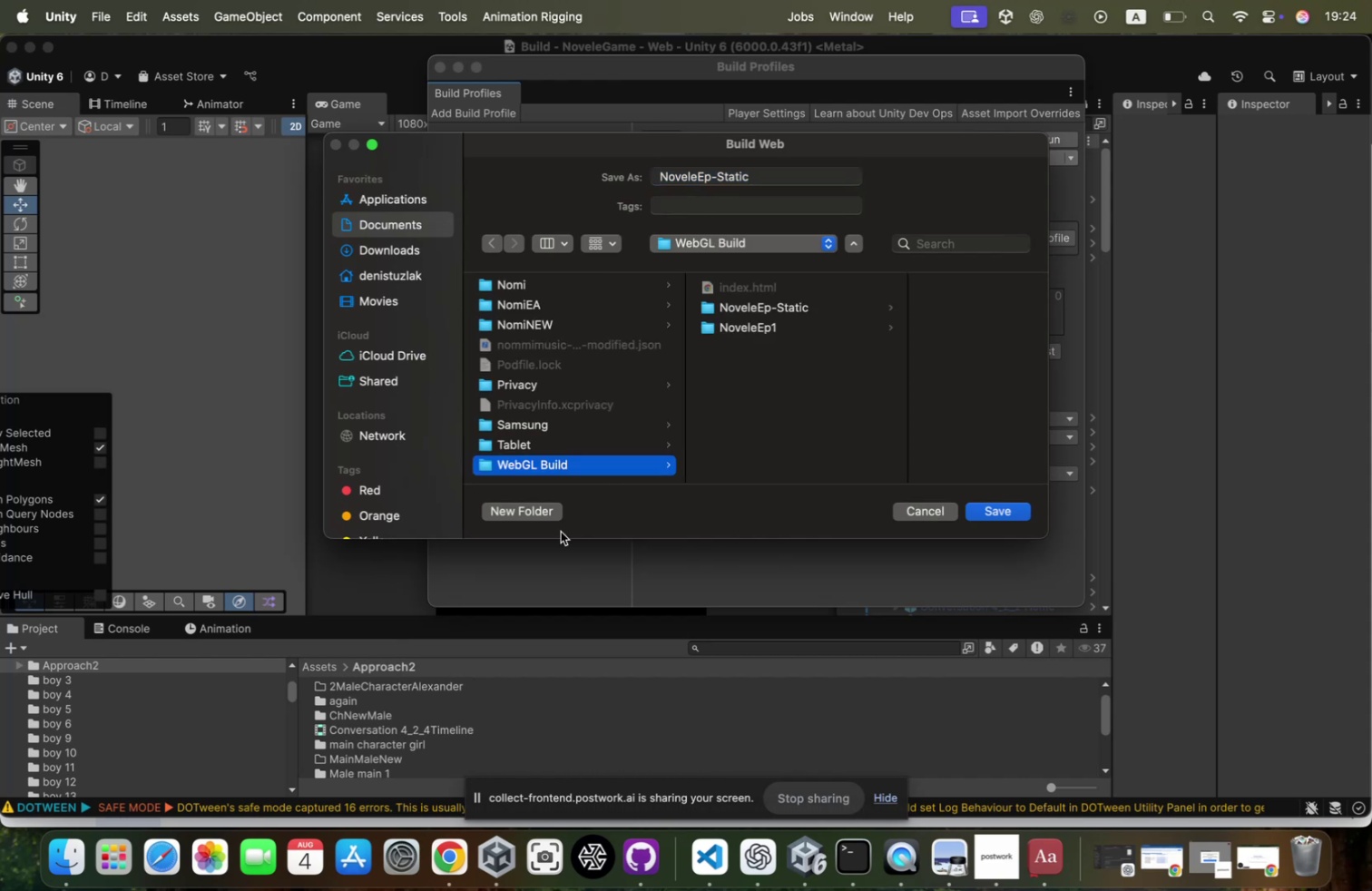 
wait(7.12)
 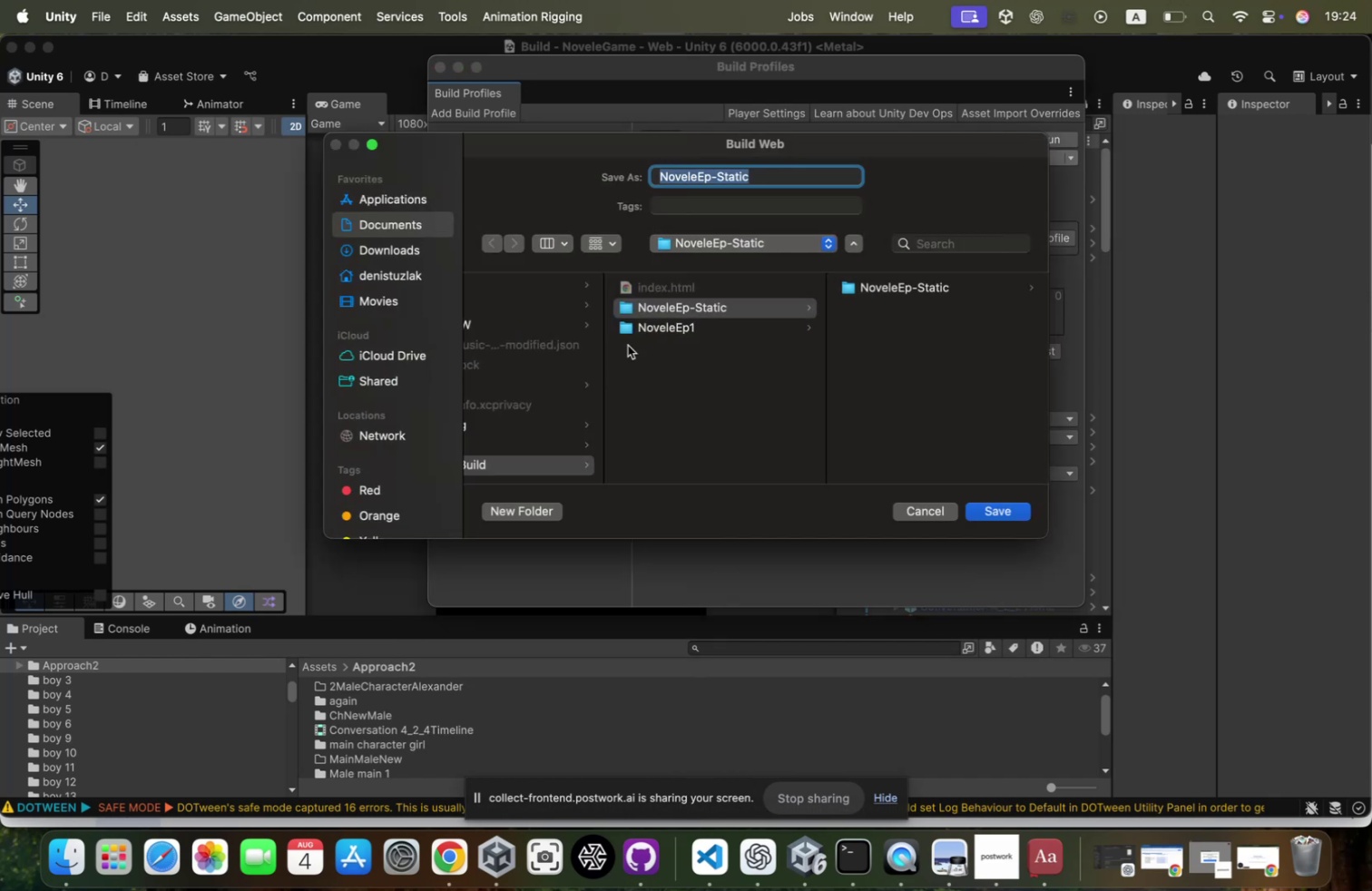 
type(NoveleGirl)
 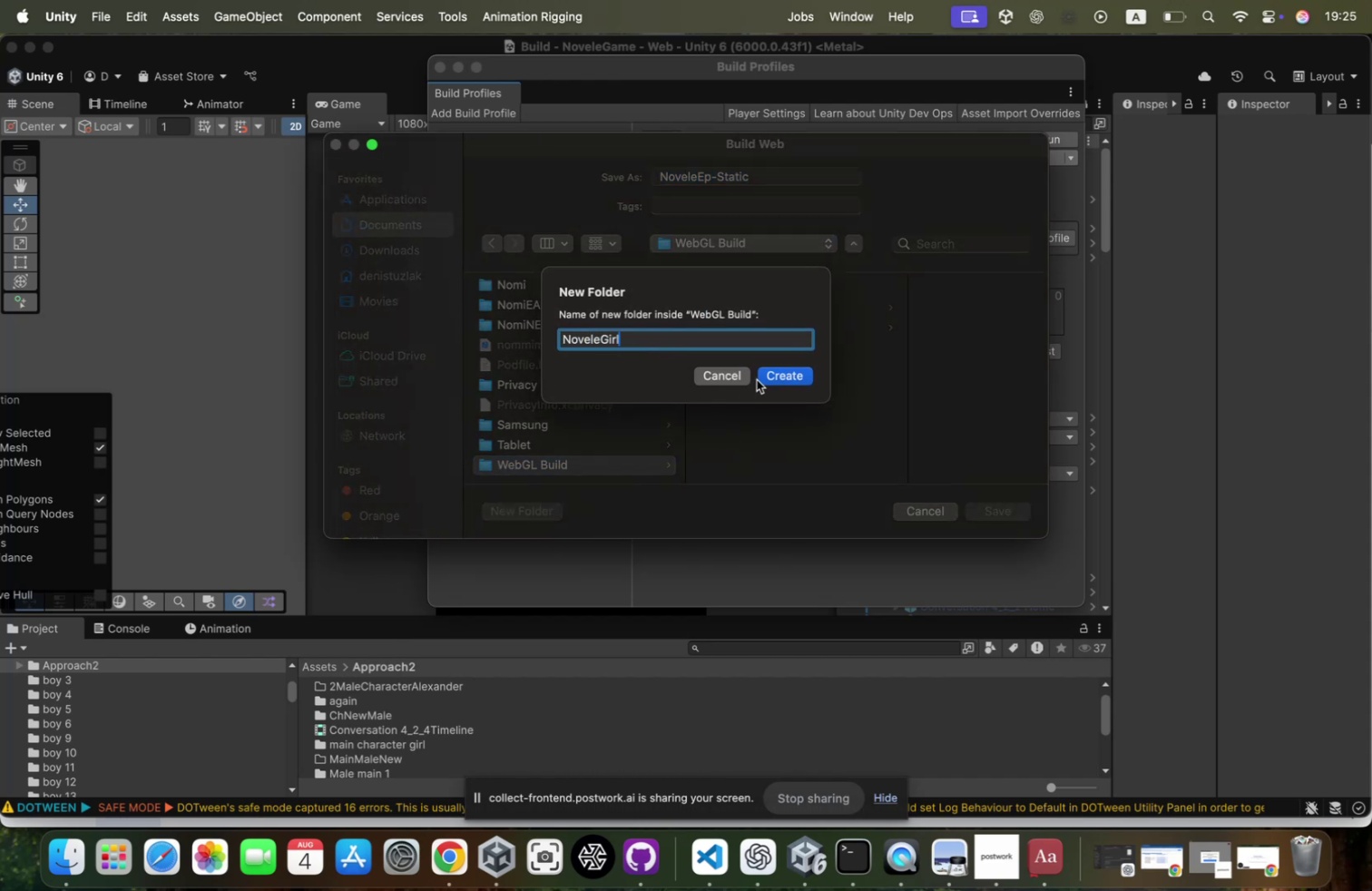 
left_click([768, 377])
 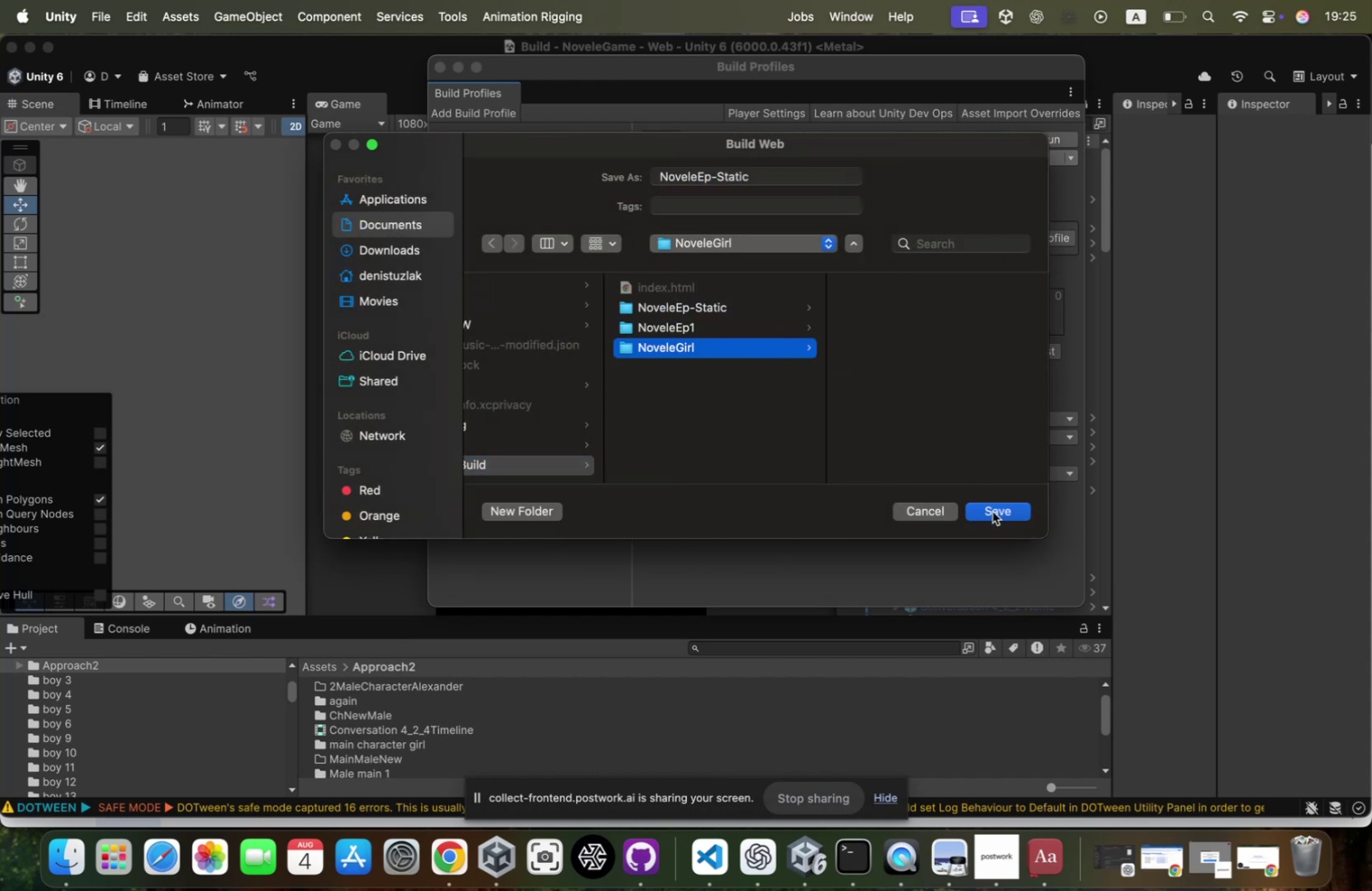 
left_click([995, 511])
 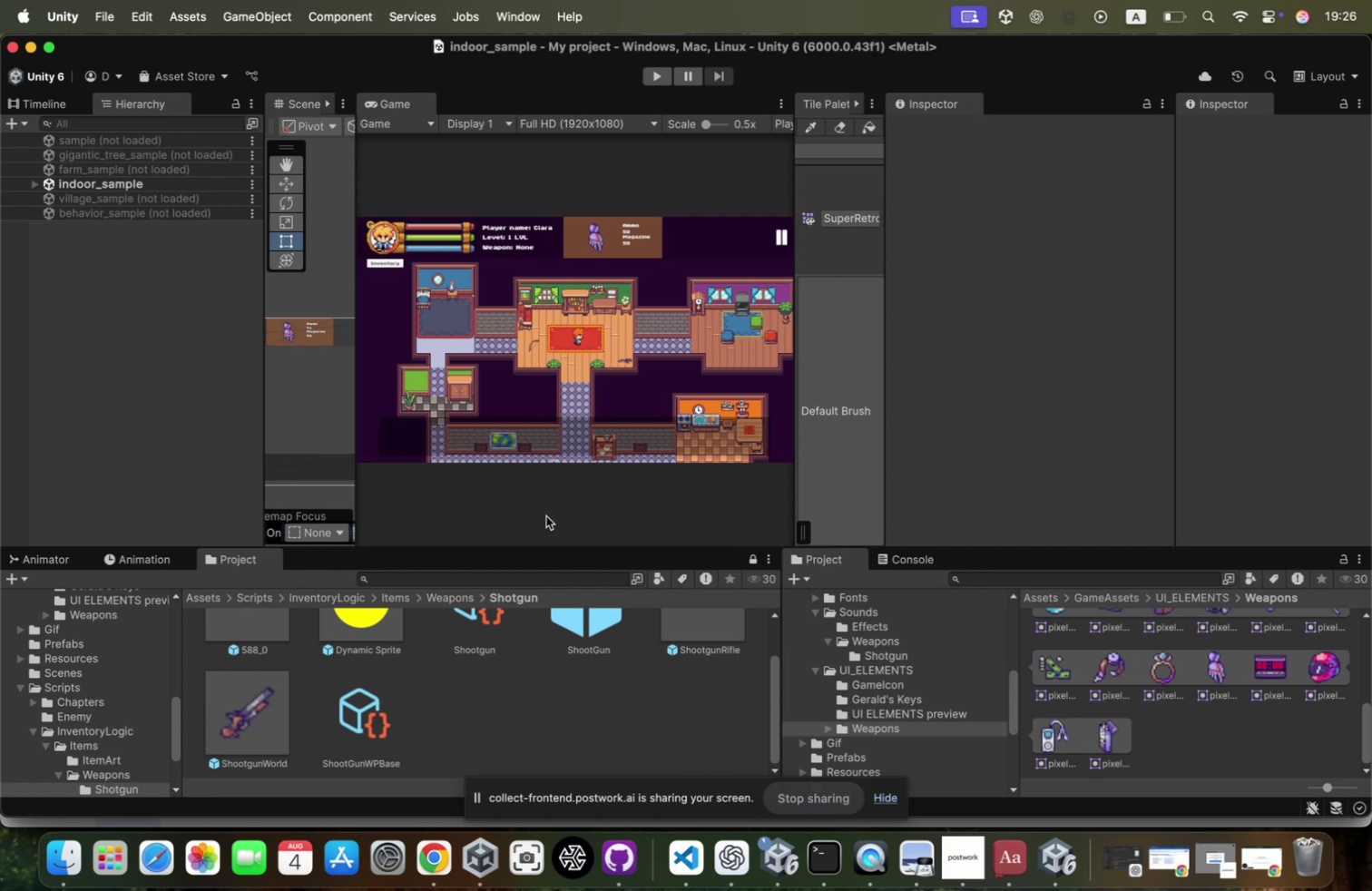 
wait(87.15)
 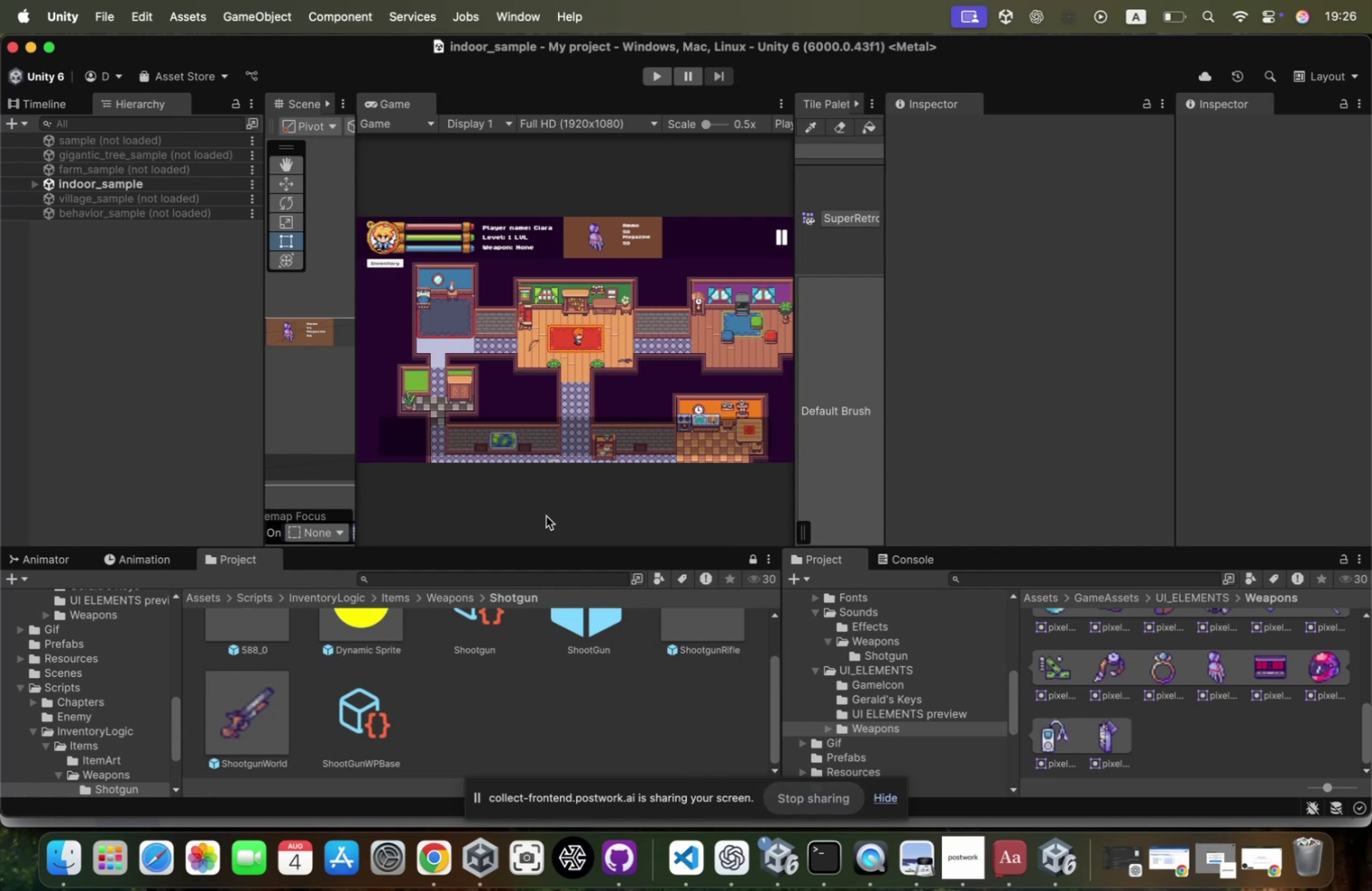 
left_click([132, 181])
 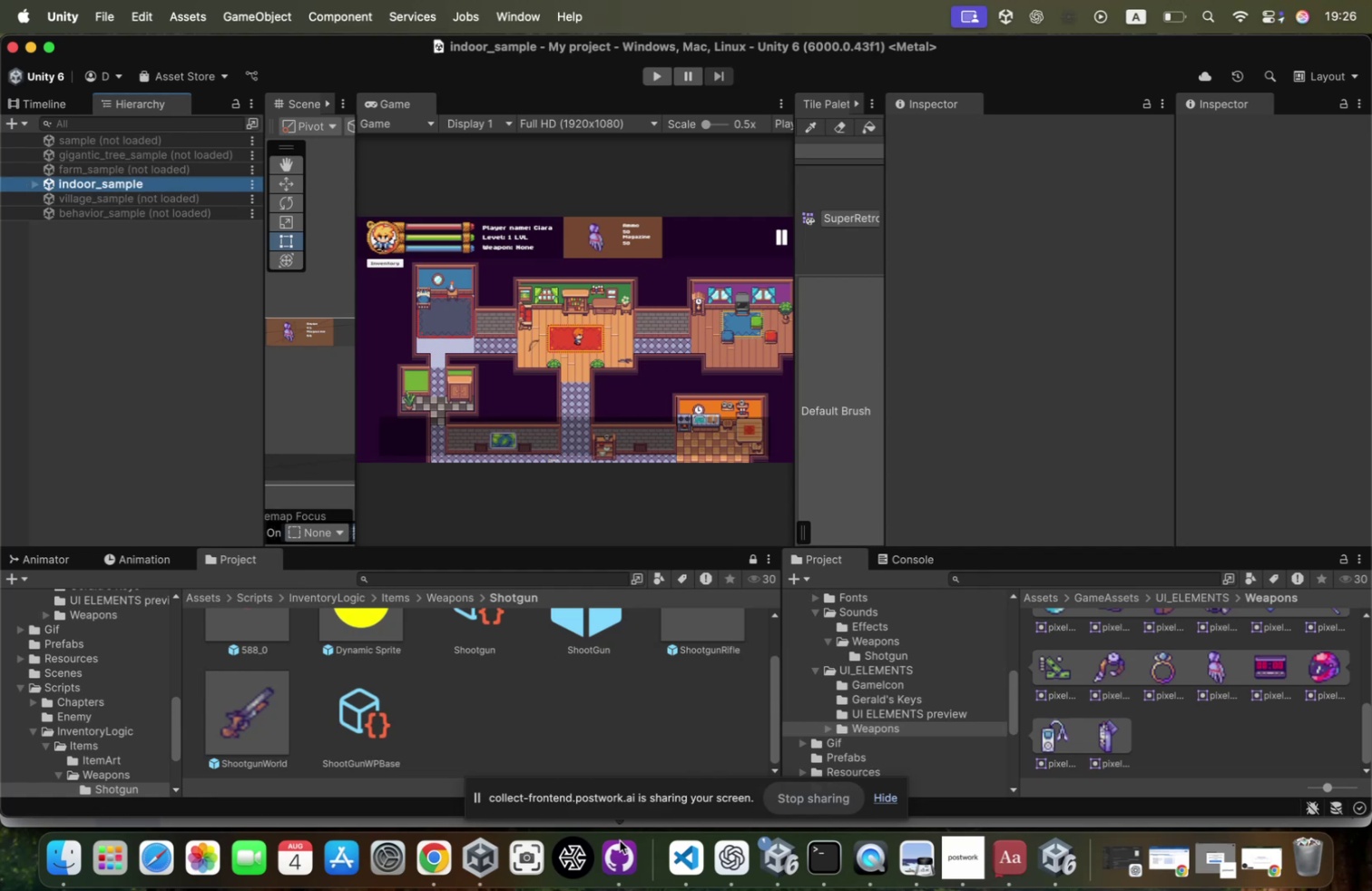 
right_click([681, 846])
 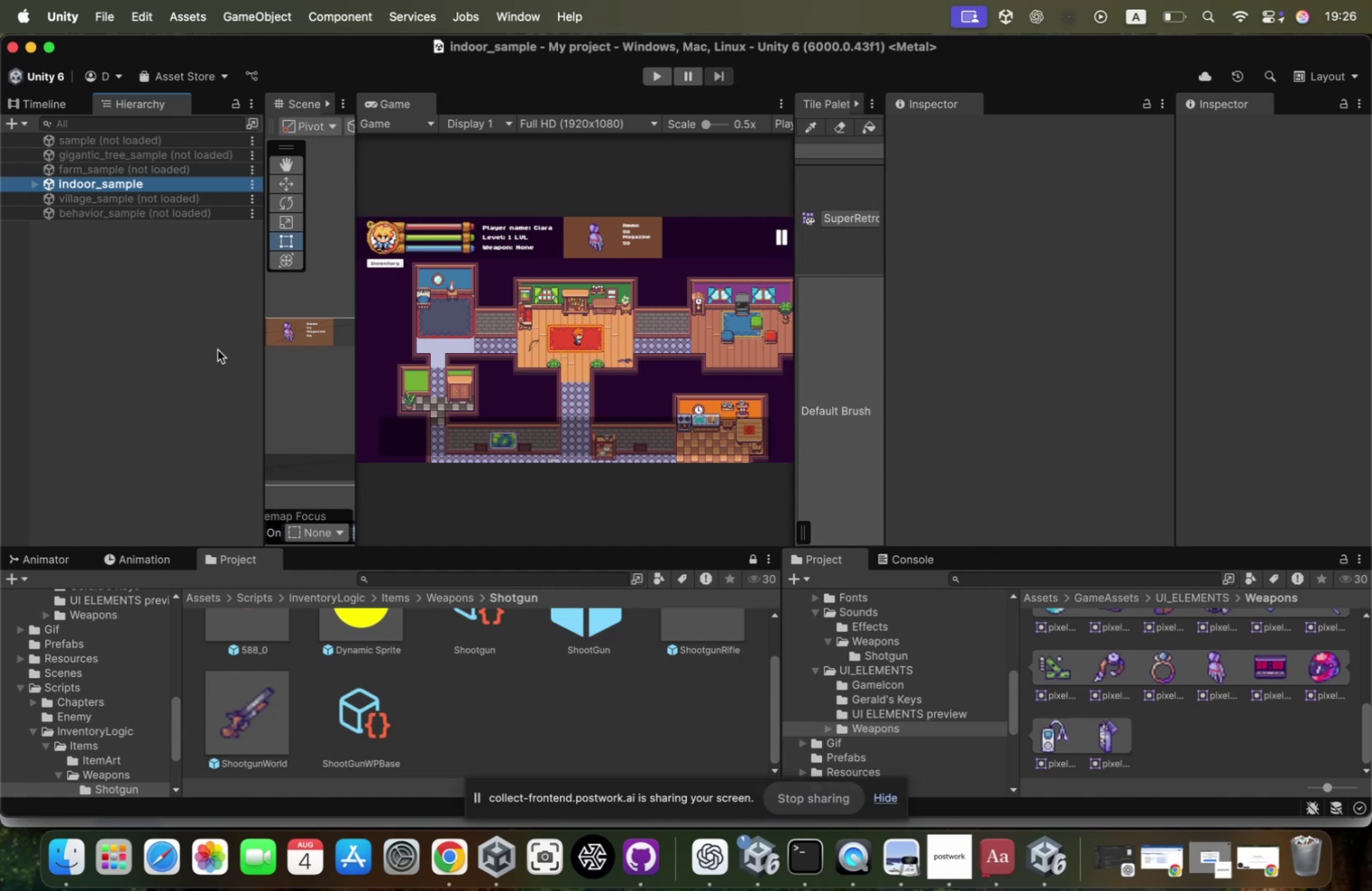 
left_click([35, 181])
 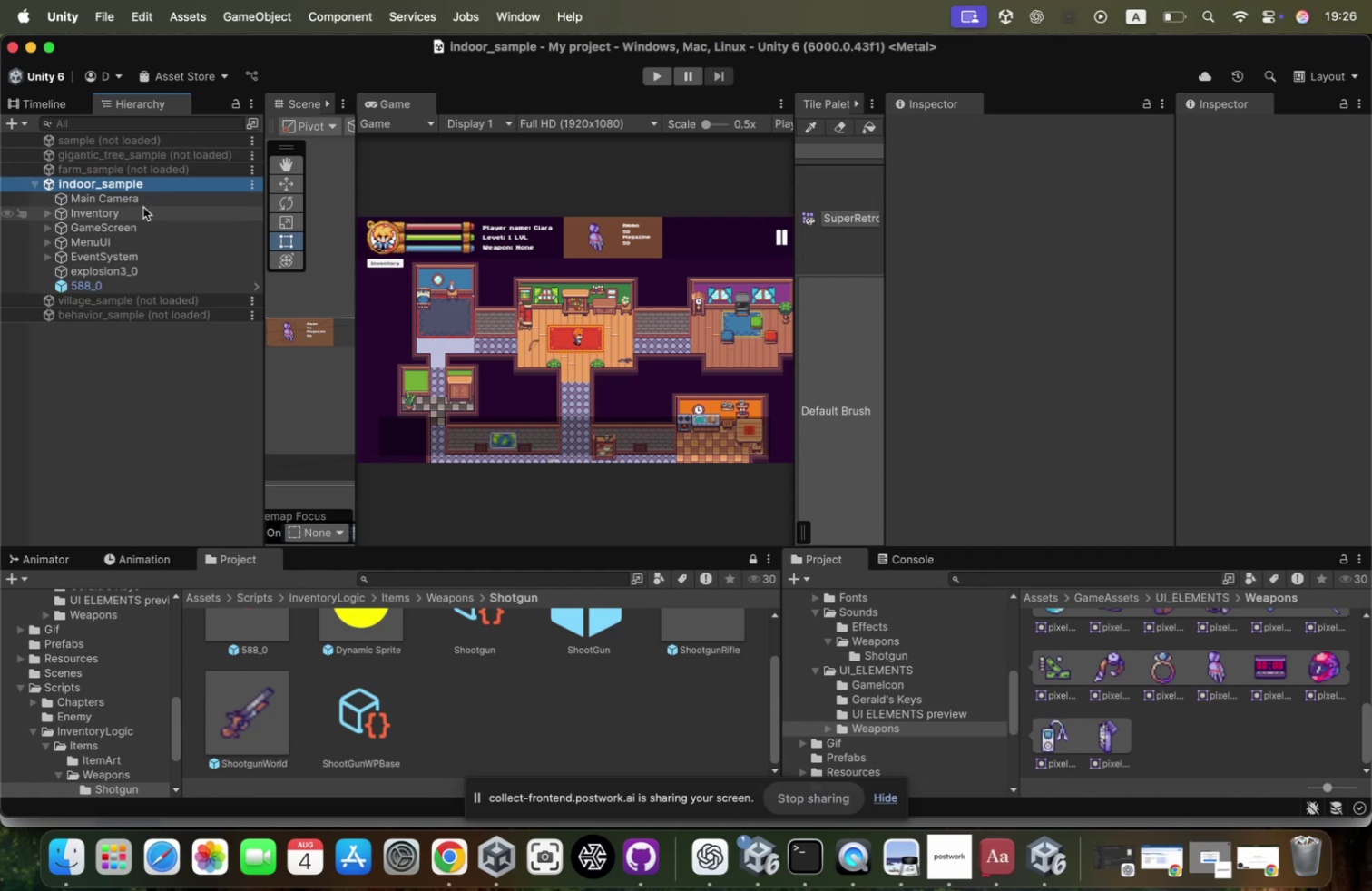 
left_click([145, 203])
 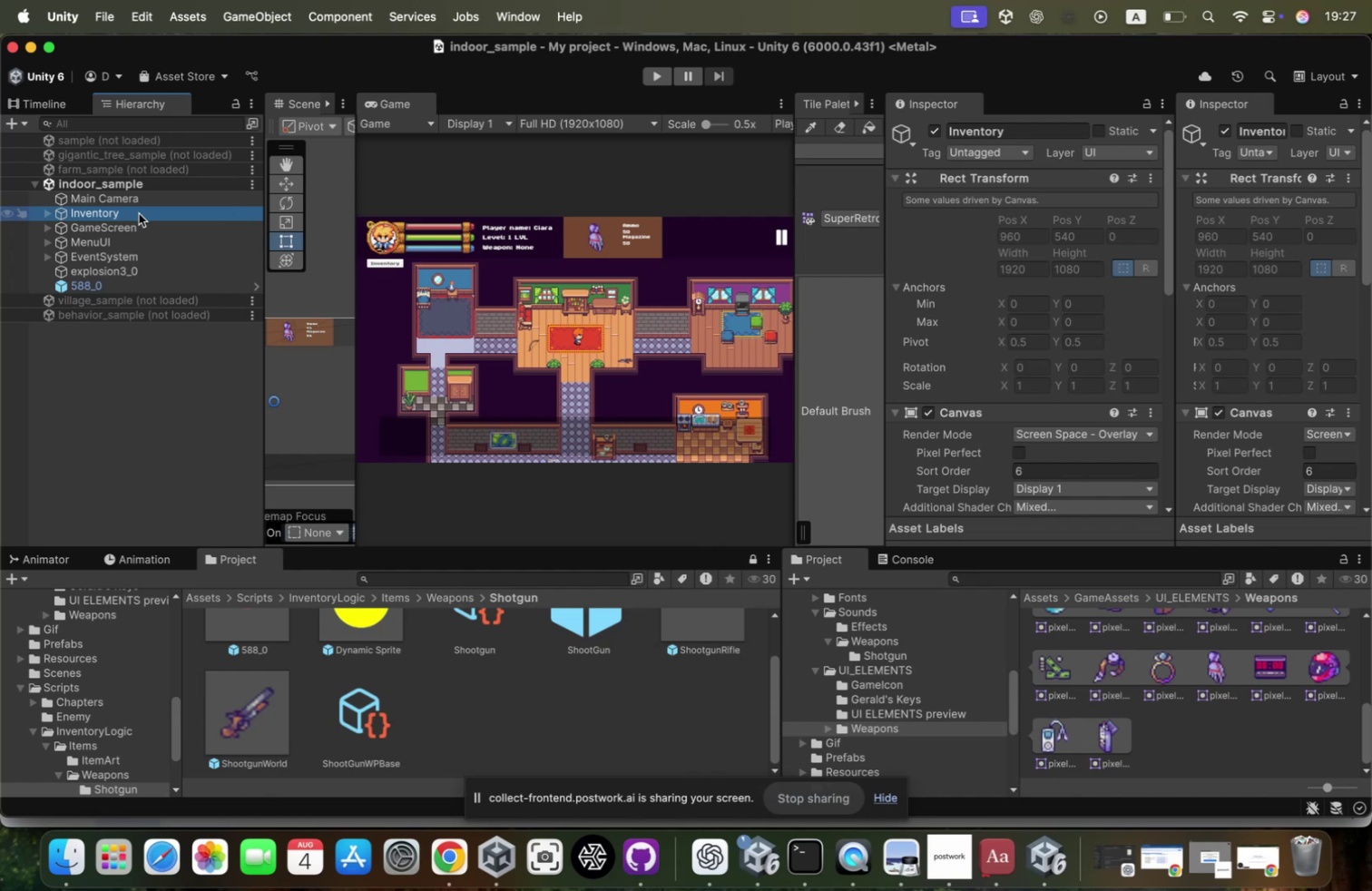 
wait(44.42)
 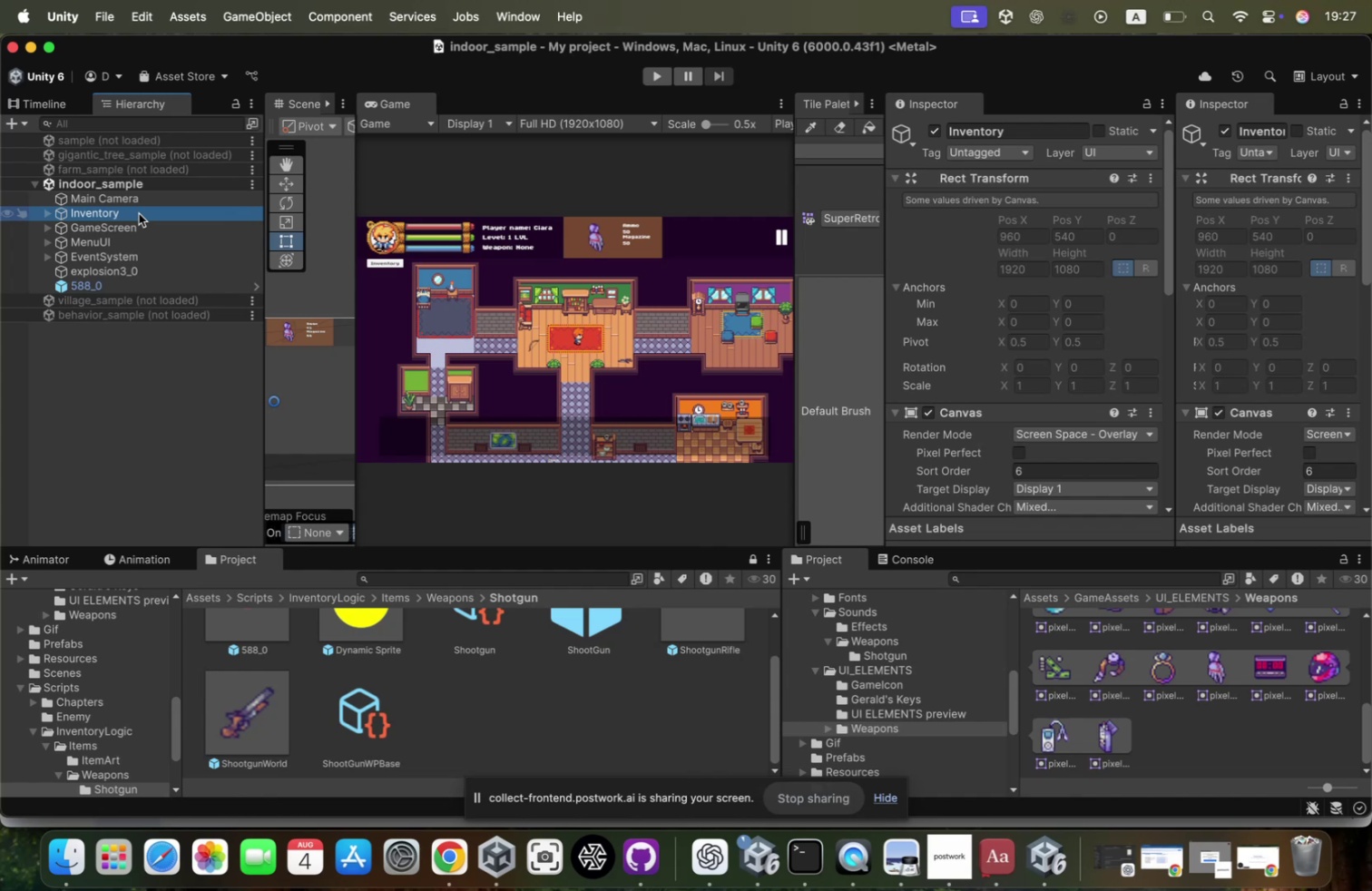 
right_click([115, 180])
 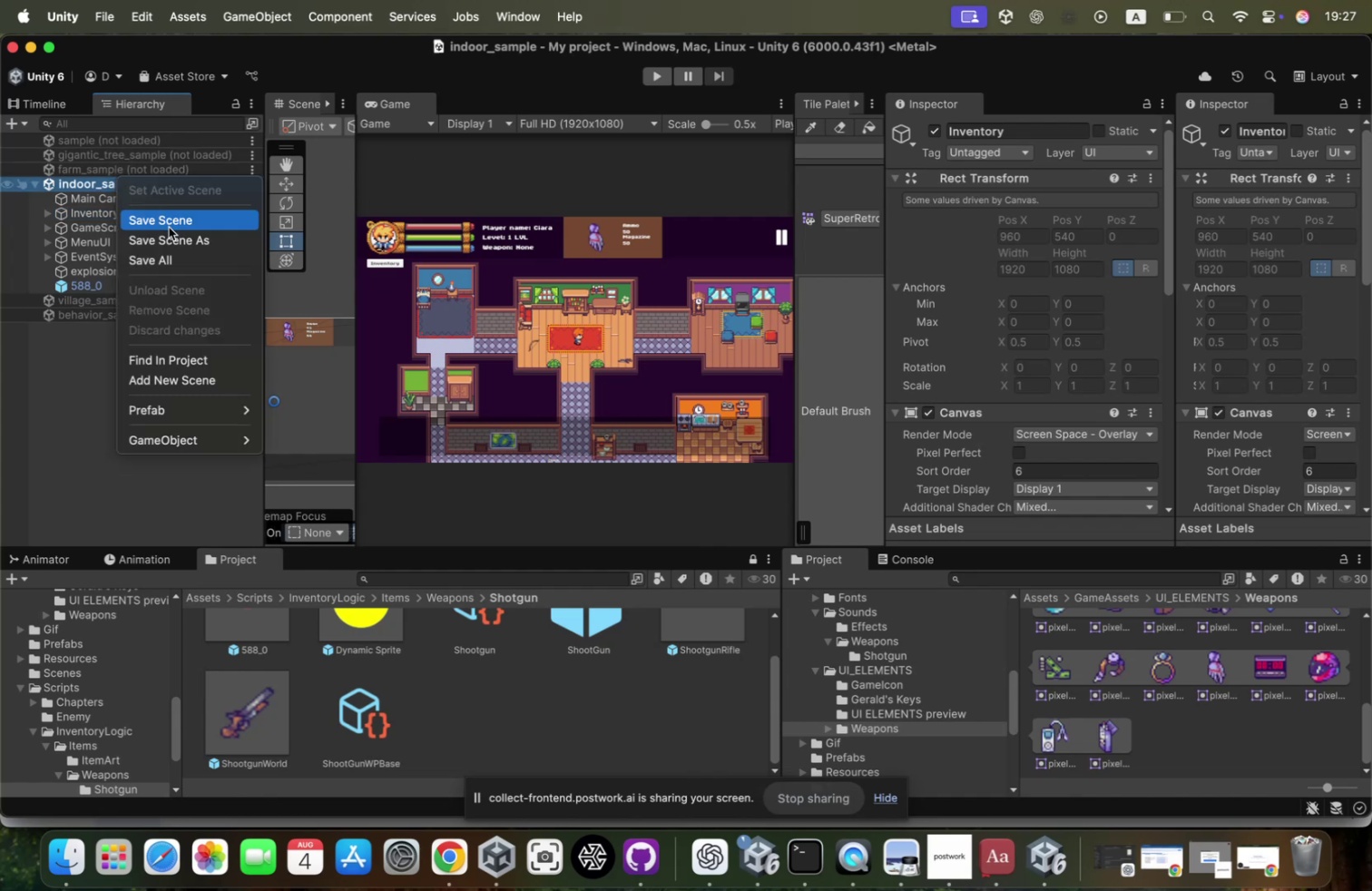 
left_click([169, 227])
 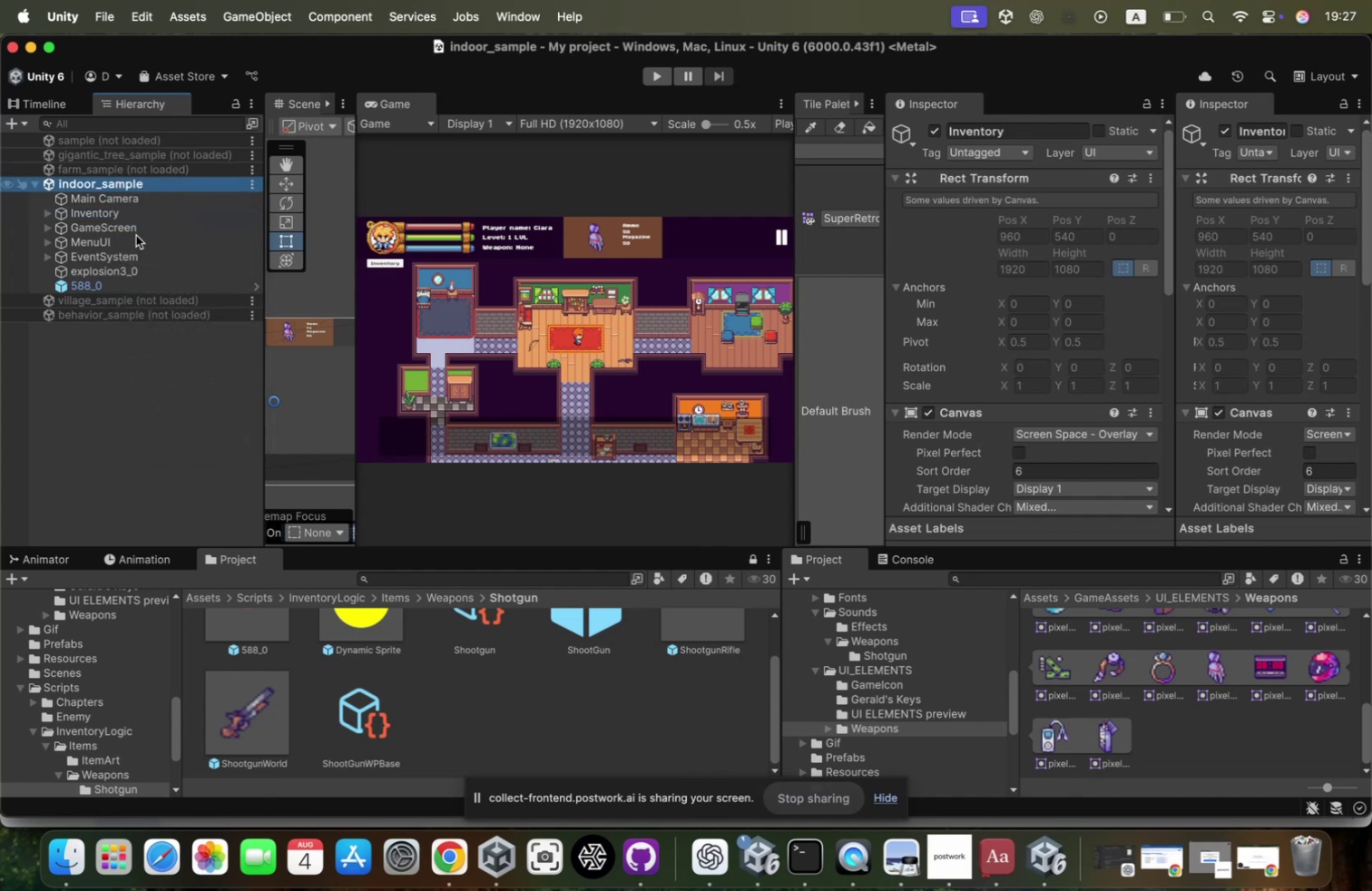 
left_click([136, 234])
 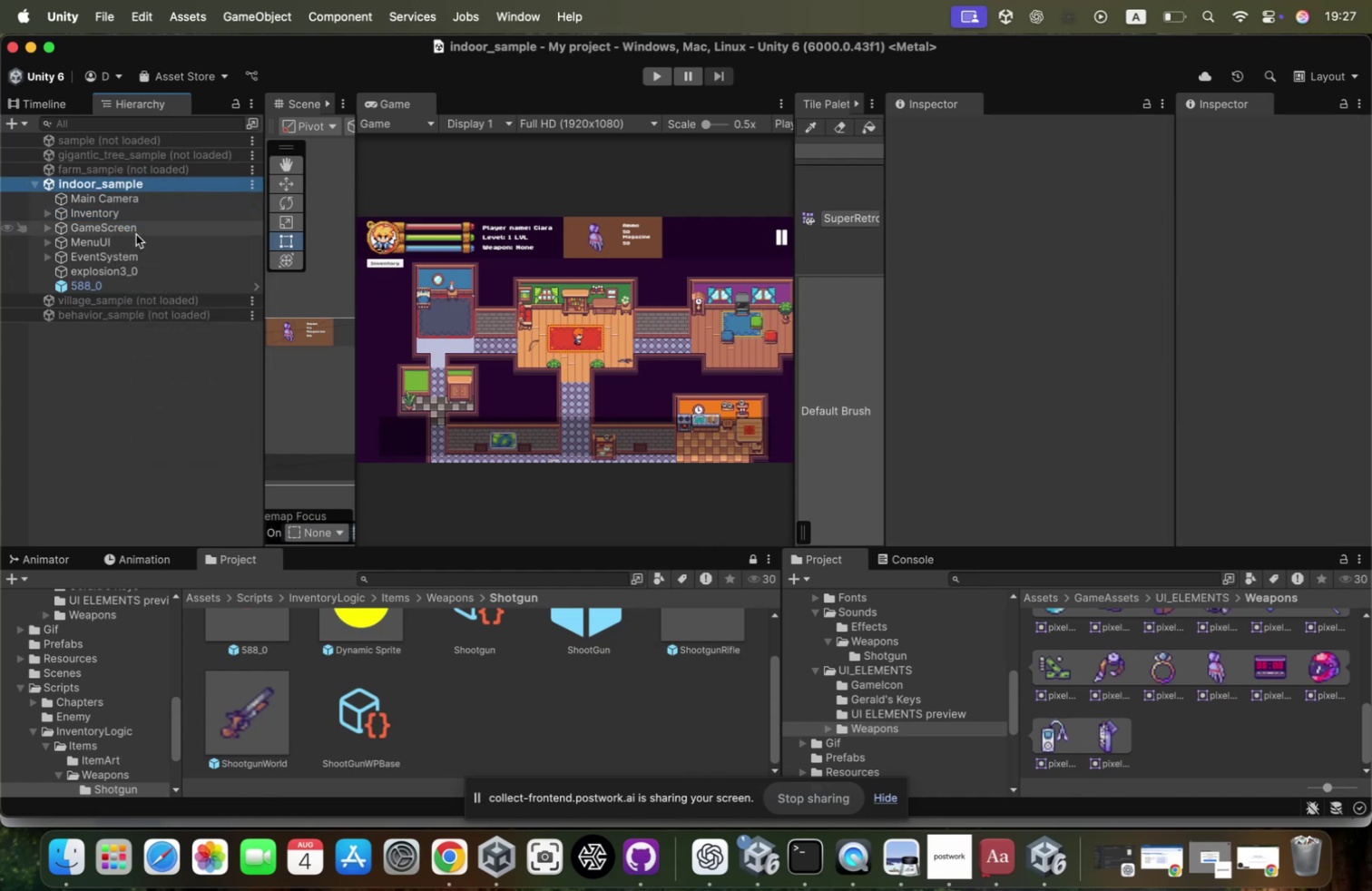 
left_click([131, 238])
 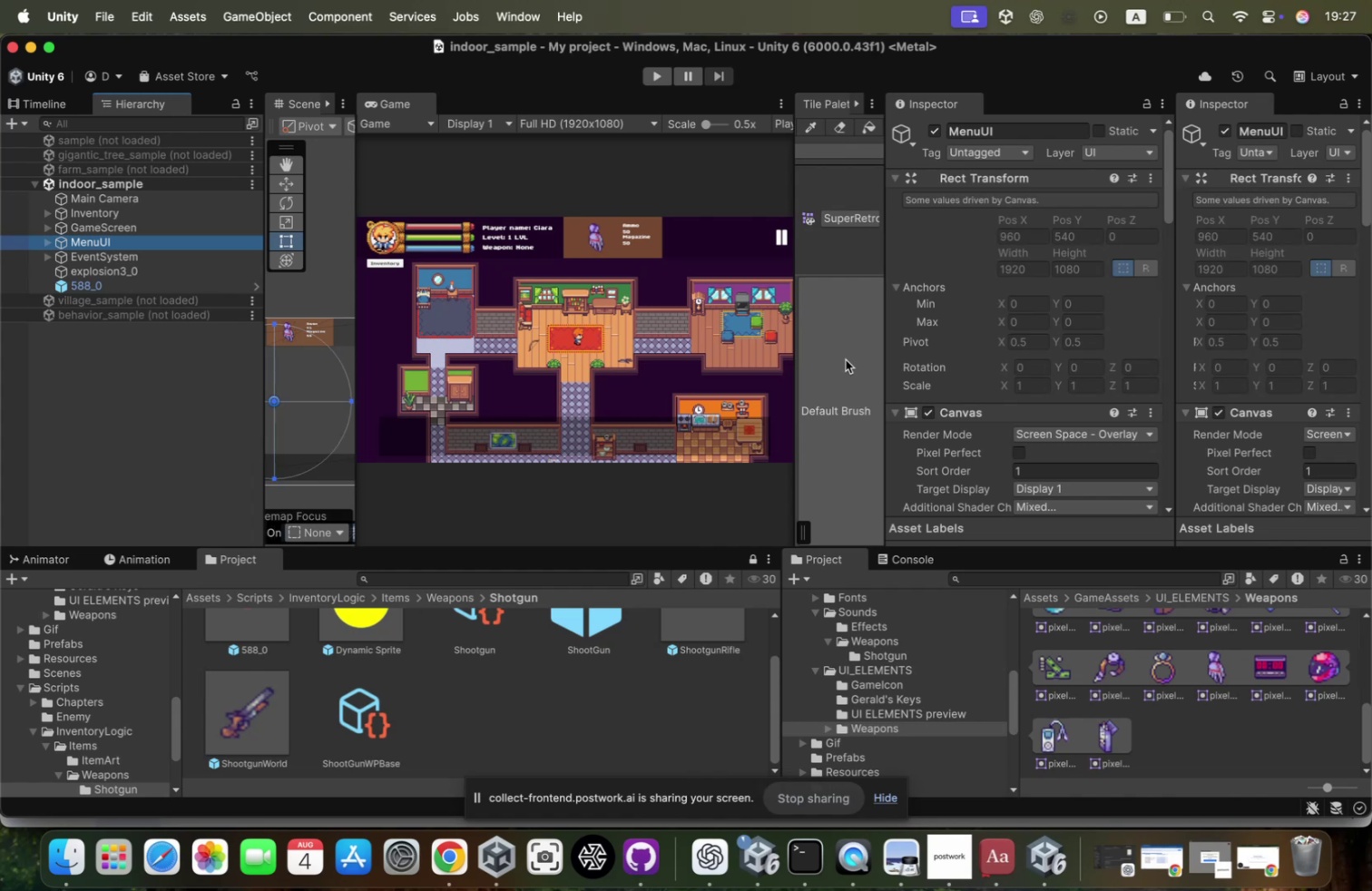 
scroll: coordinate [1011, 354], scroll_direction: down, amount: 209.0
 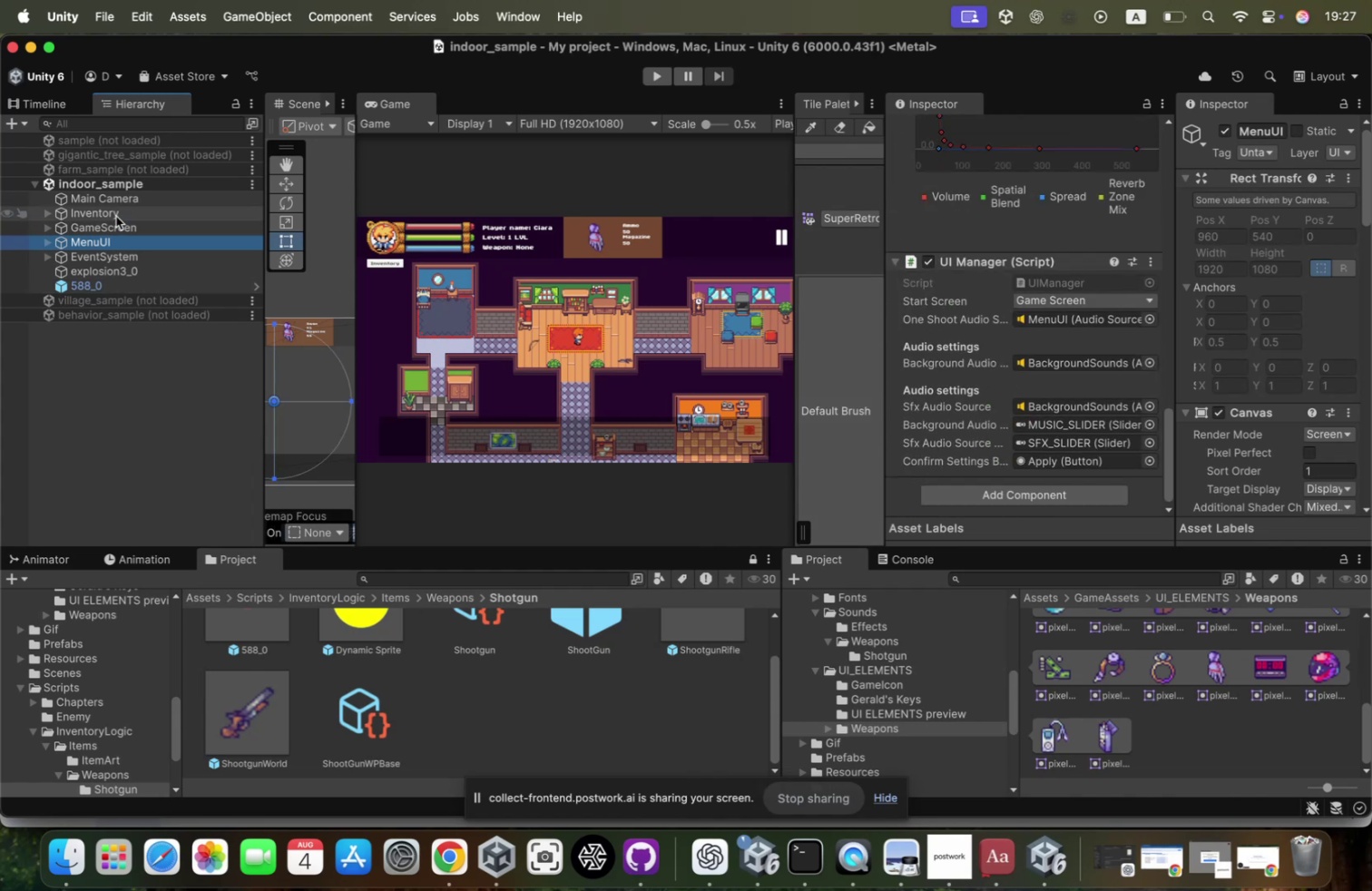 
left_click([114, 215])
 